 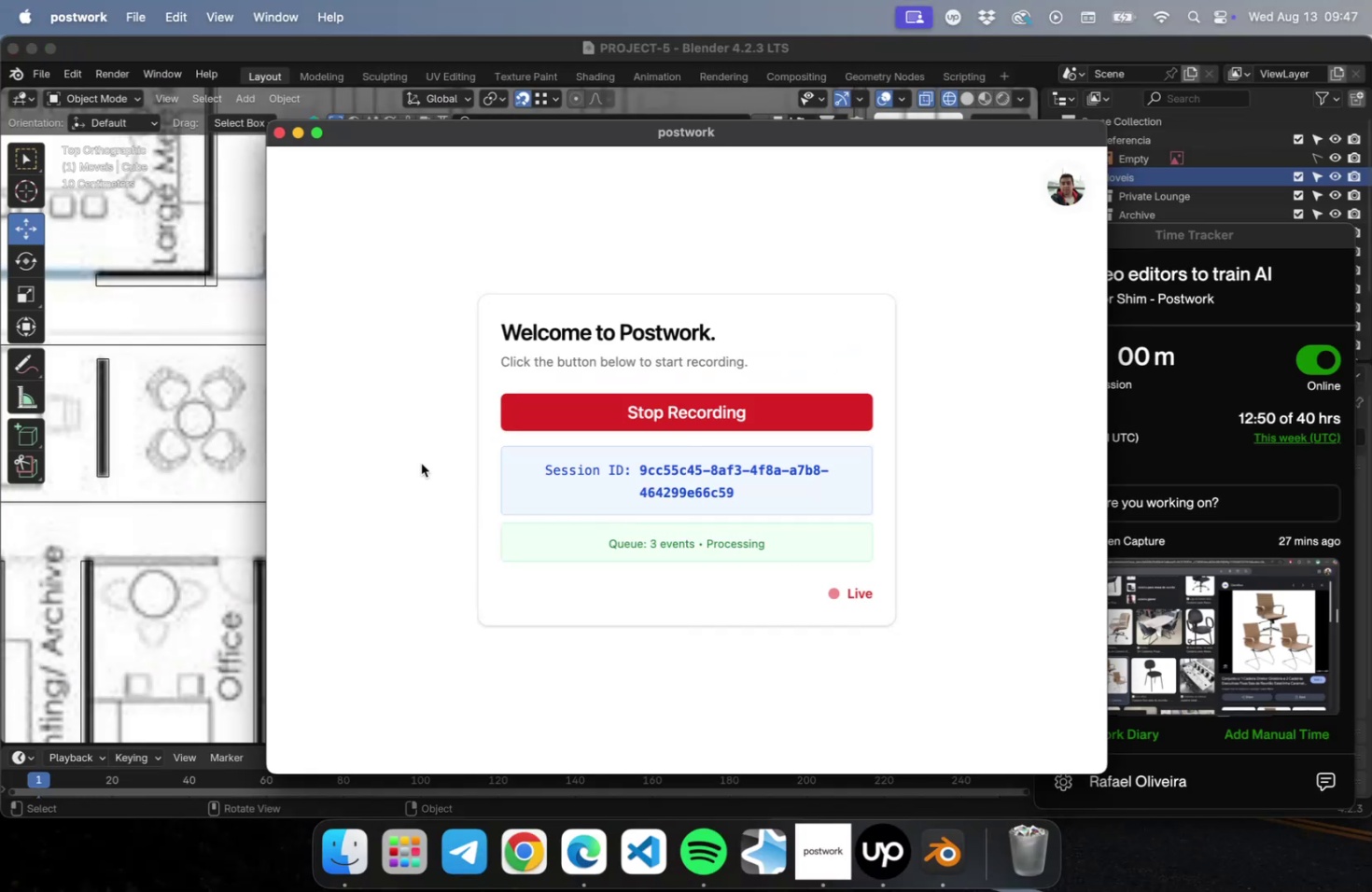 
left_click([299, 136])
 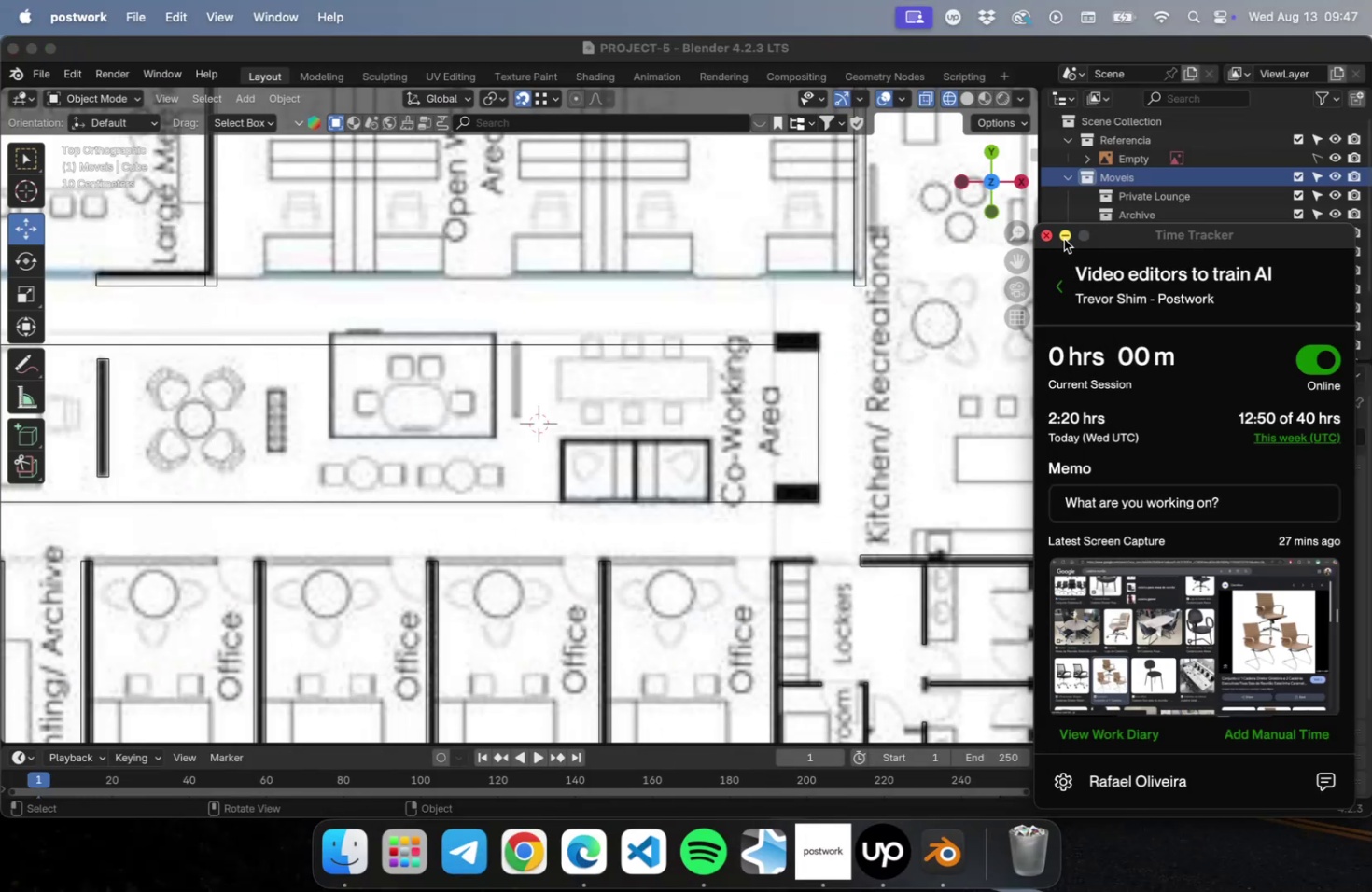 
scroll: coordinate [618, 361], scroll_direction: down, amount: 12.0
 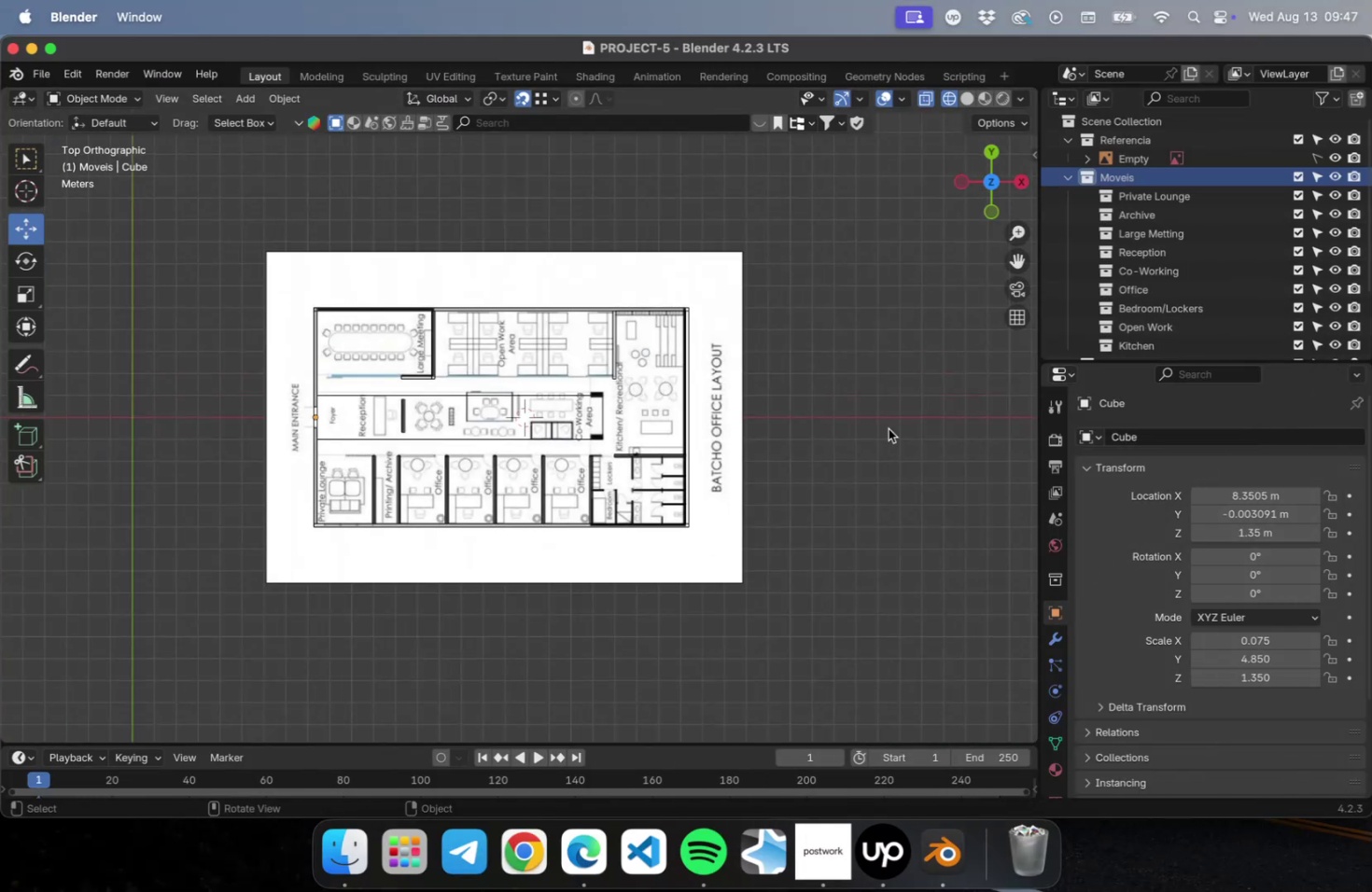 
key(Meta+S)
 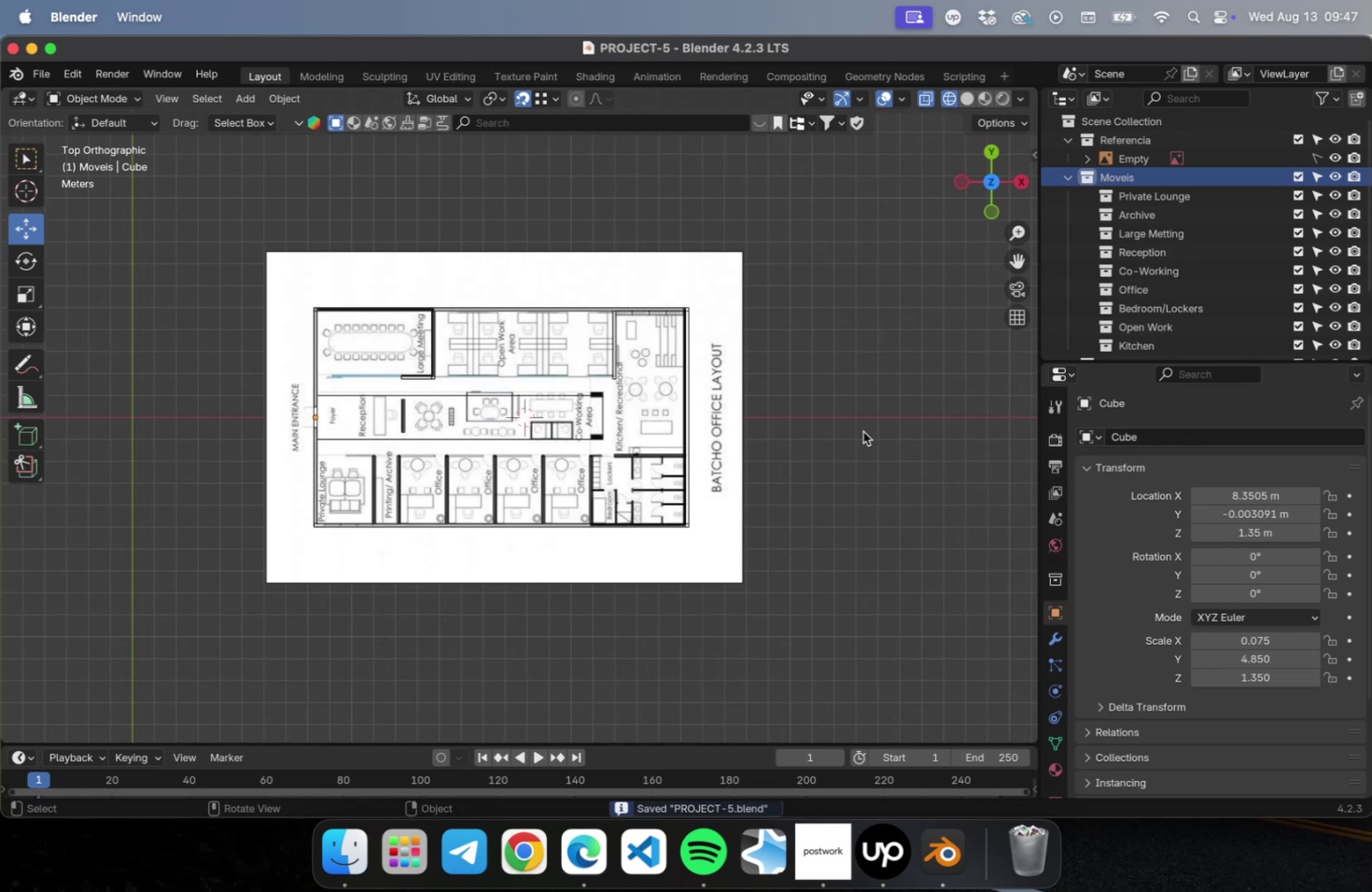 
scroll: coordinate [857, 432], scroll_direction: down, amount: 7.0
 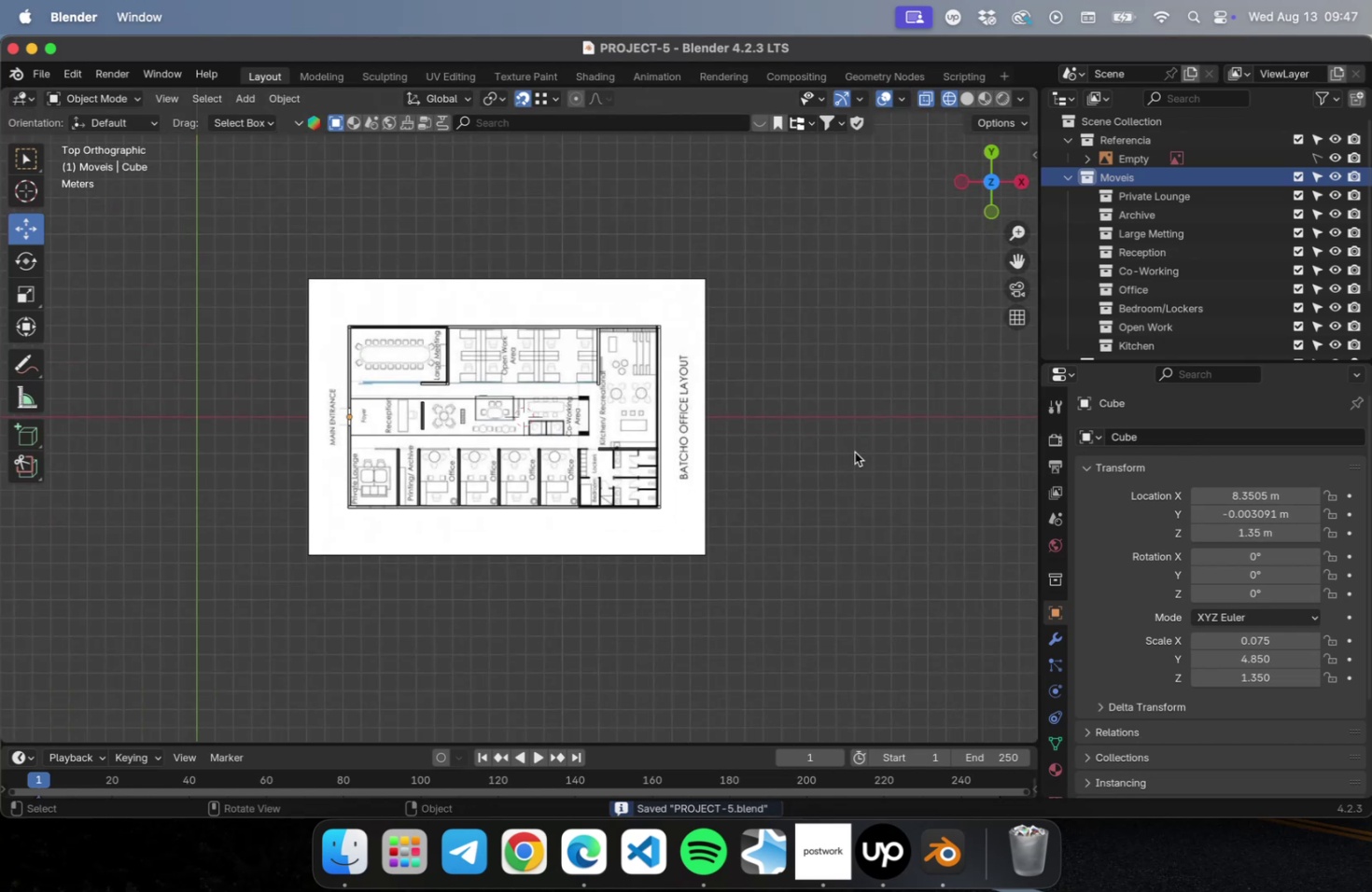 
hold_key(key=ShiftLeft, duration=0.44)
 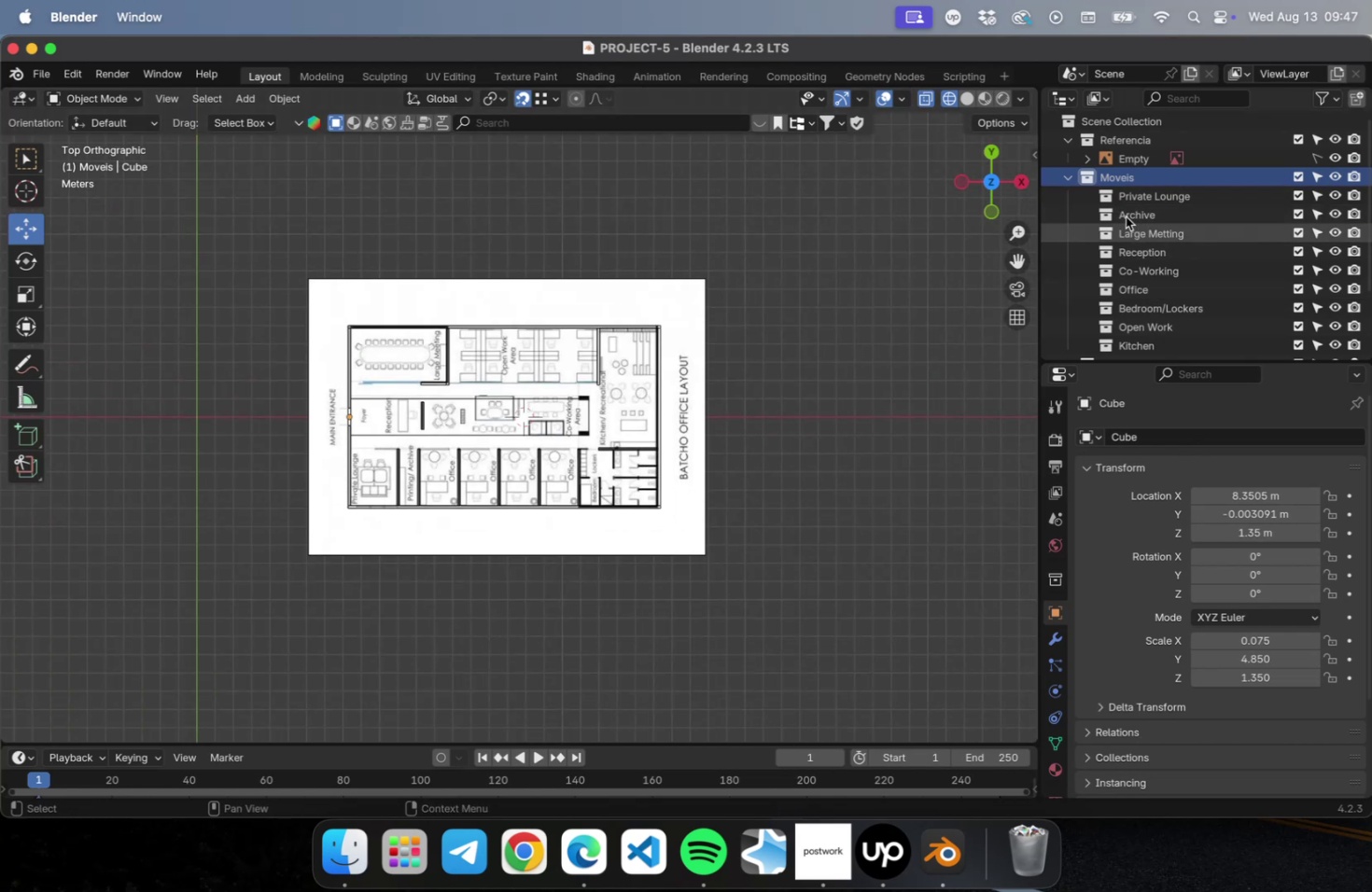 
left_click([1070, 180])
 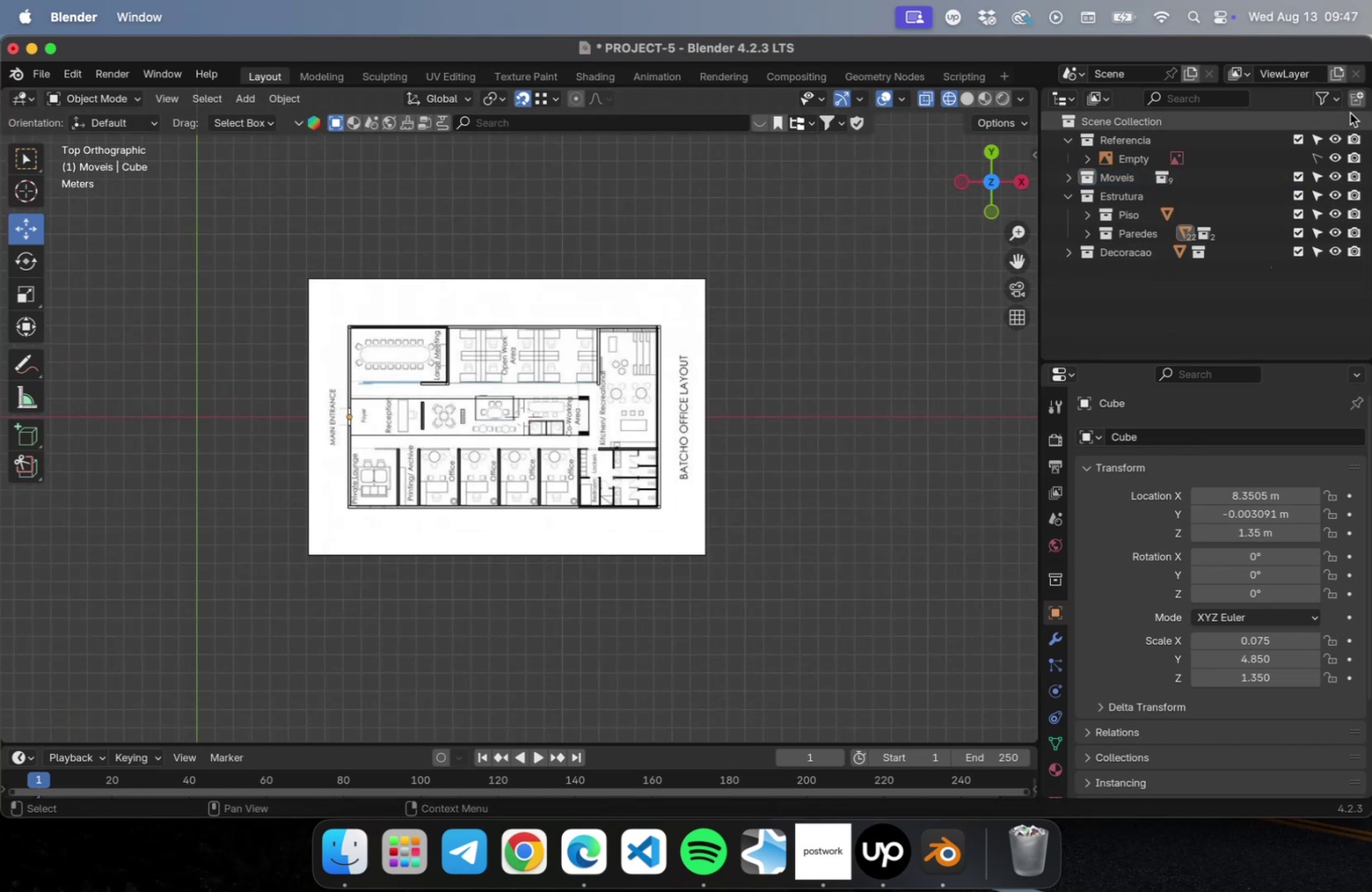 
left_click([1359, 102])
 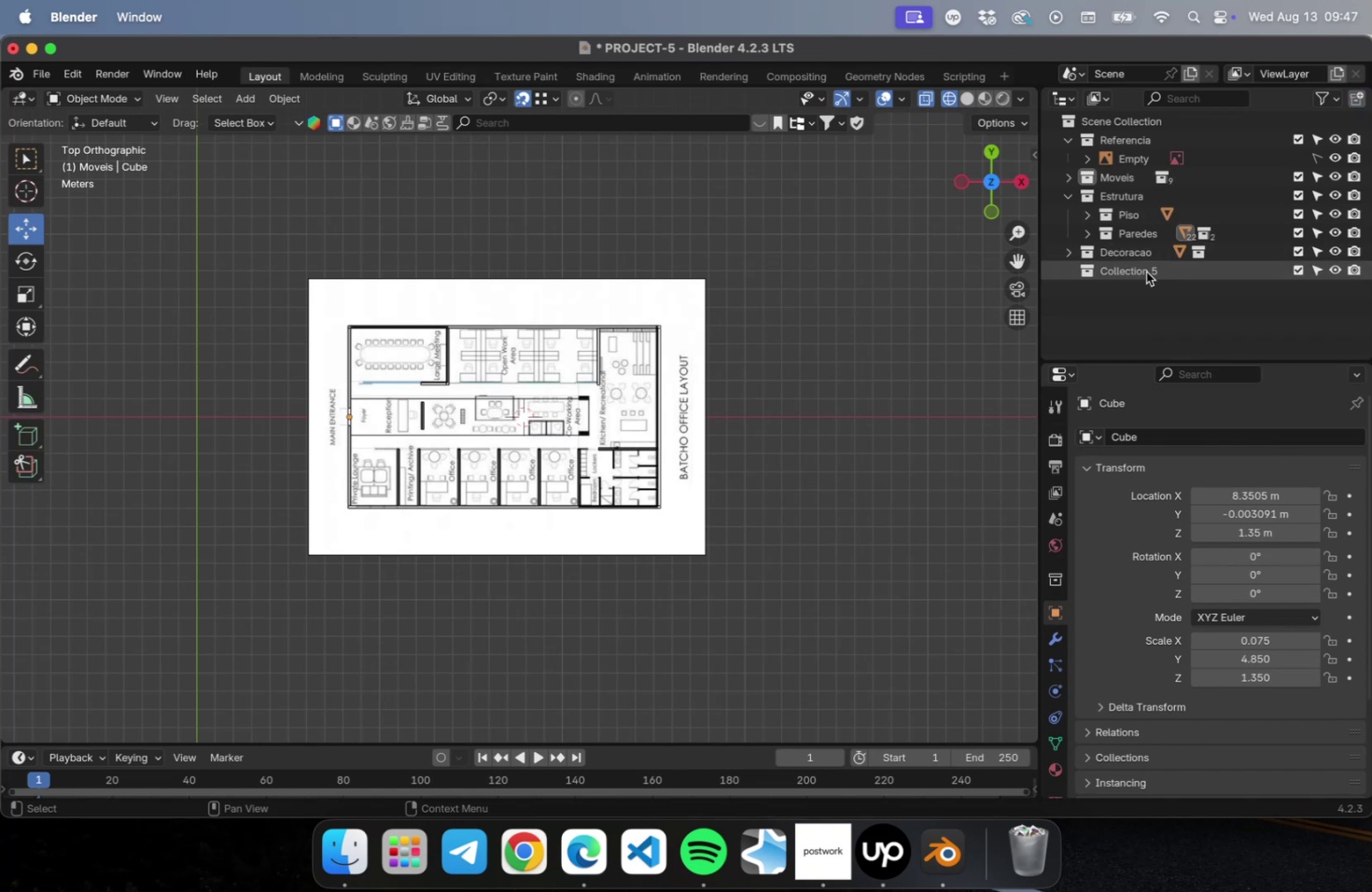 
double_click([1145, 272])
 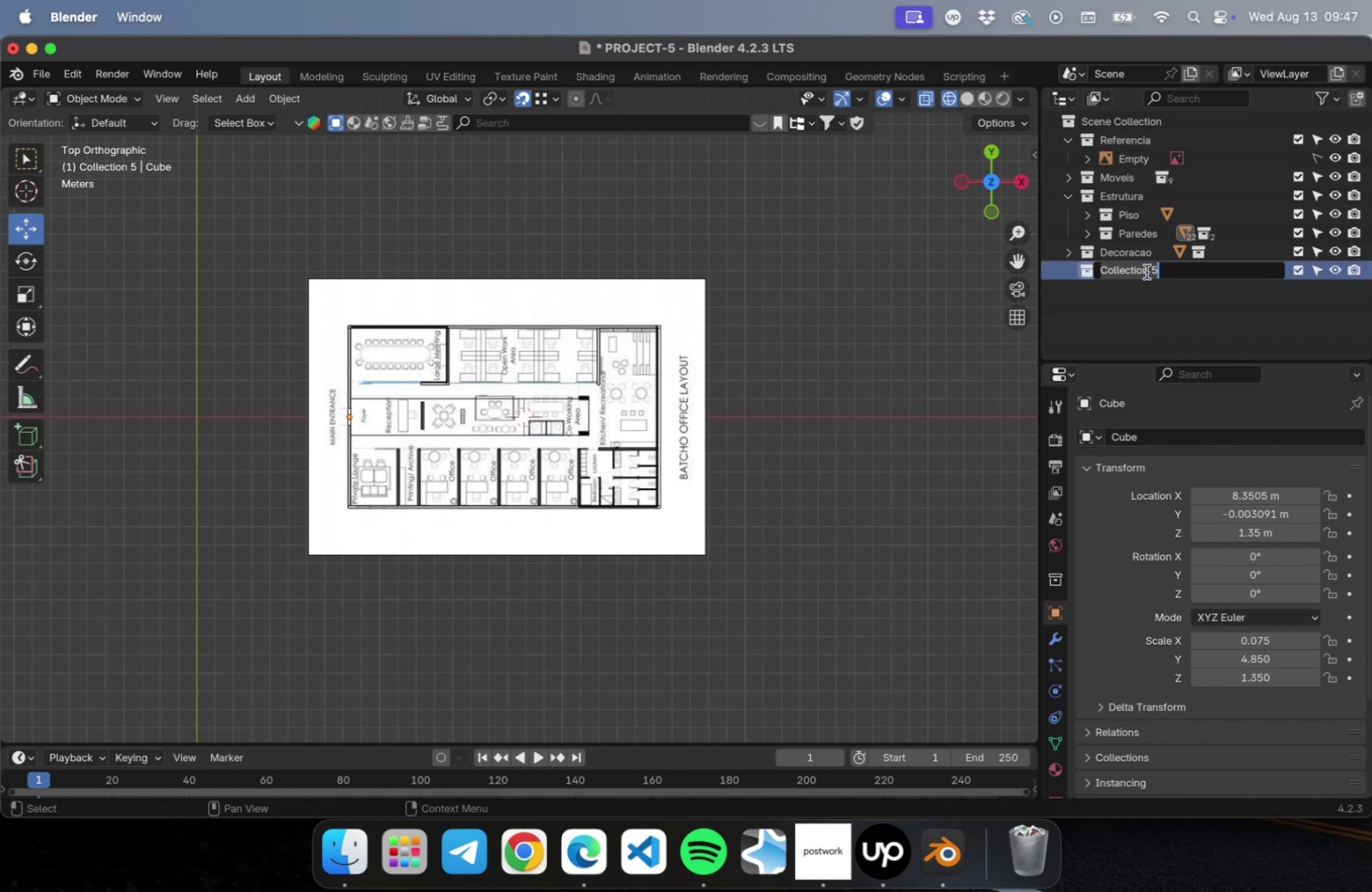 
type(Desenvolvimento)
 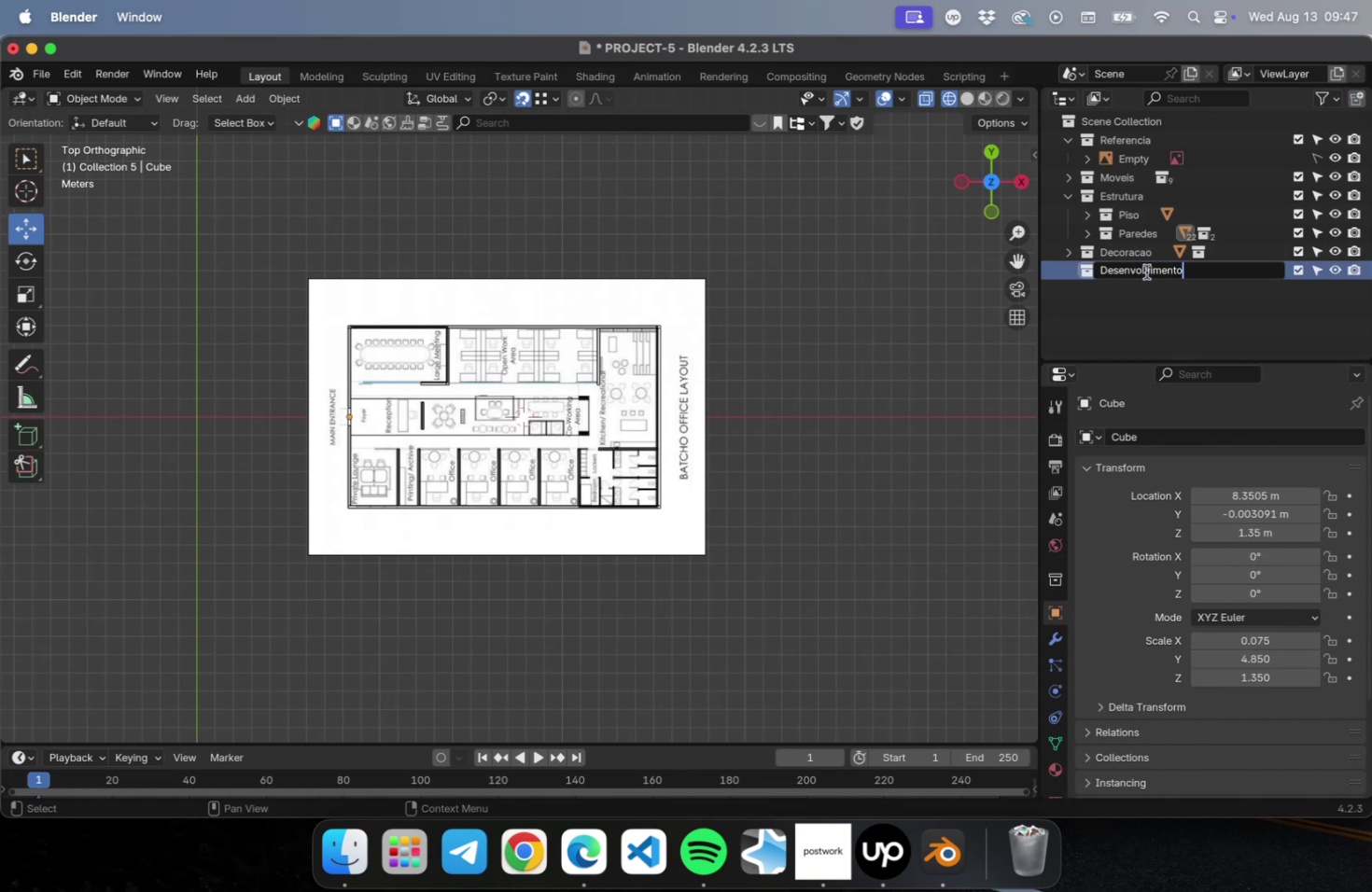 
key(Enter)
 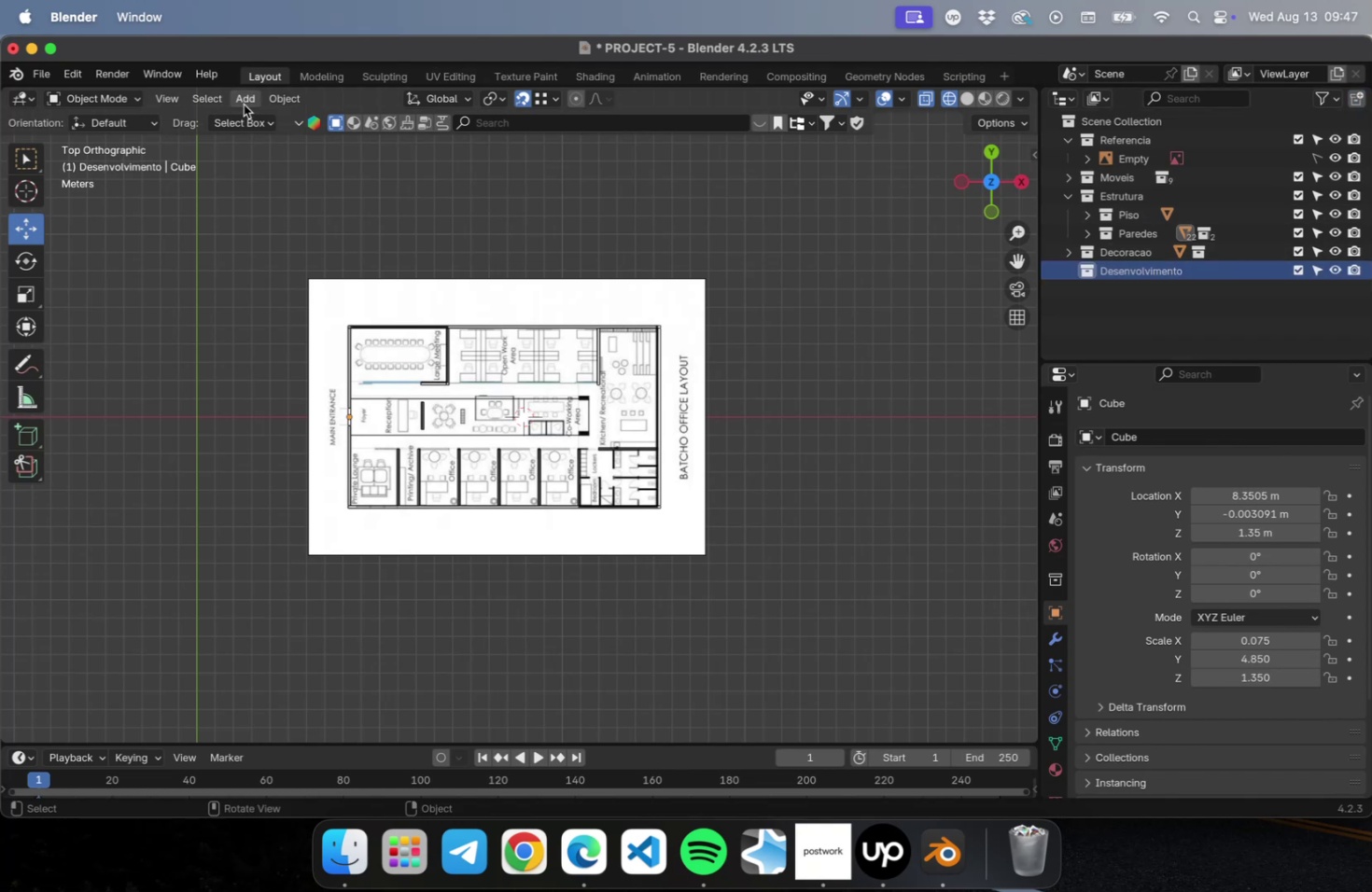 
double_click([1161, 272])
 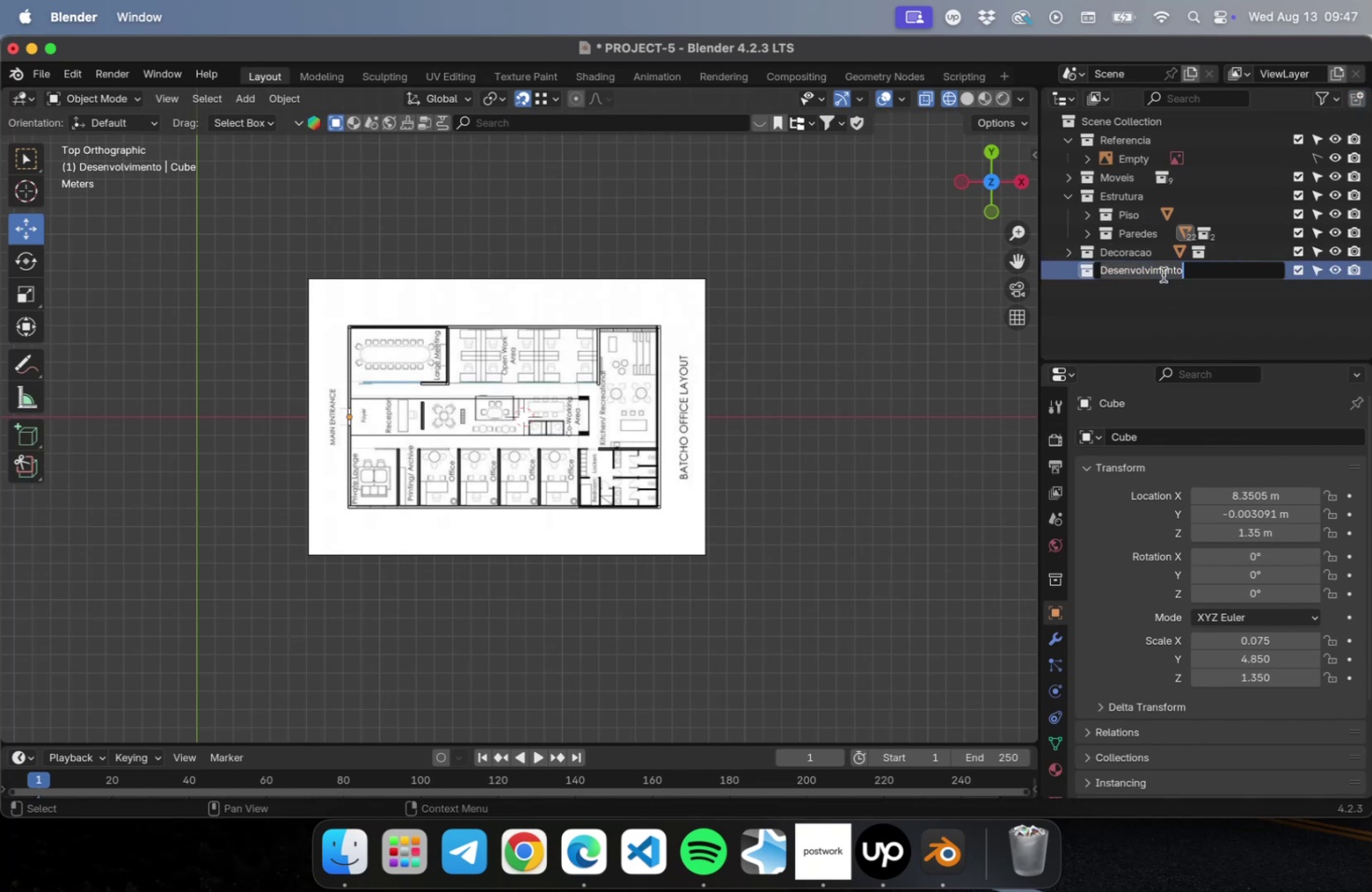 
type(TEm)
key(Backspace)
key(Backspace)
type(emp)
 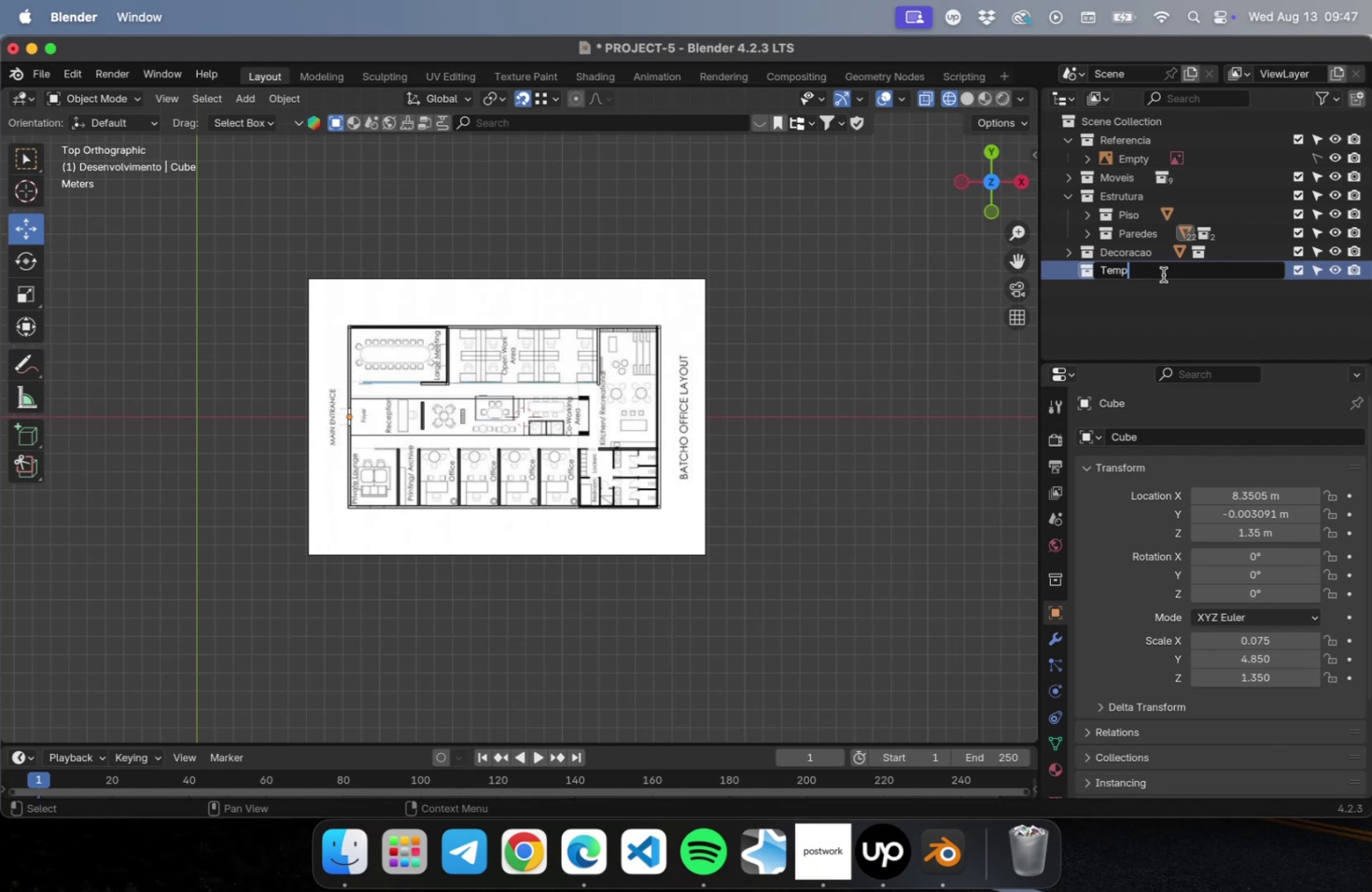 
key(Enter)
 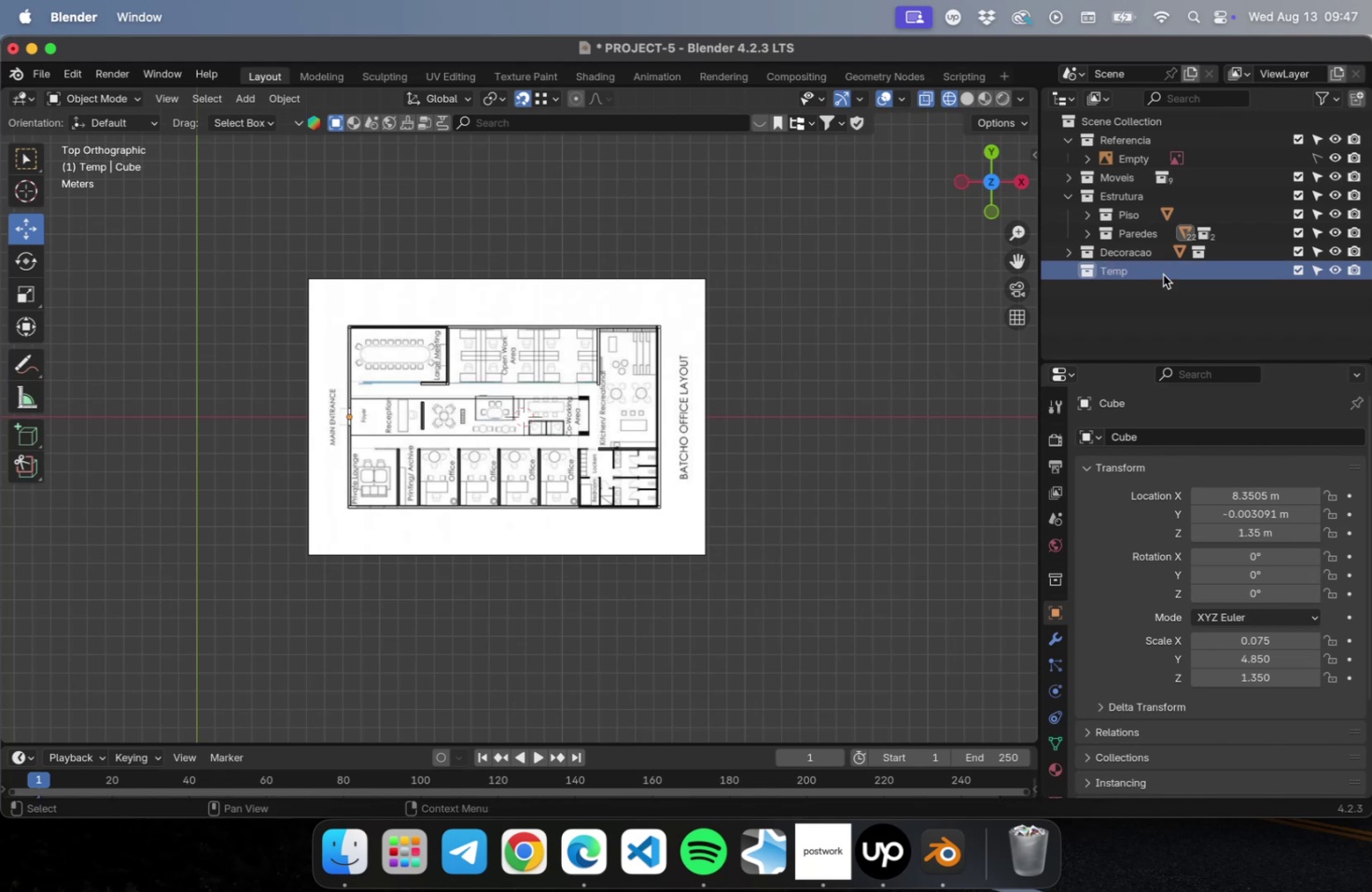 
double_click([1162, 274])
 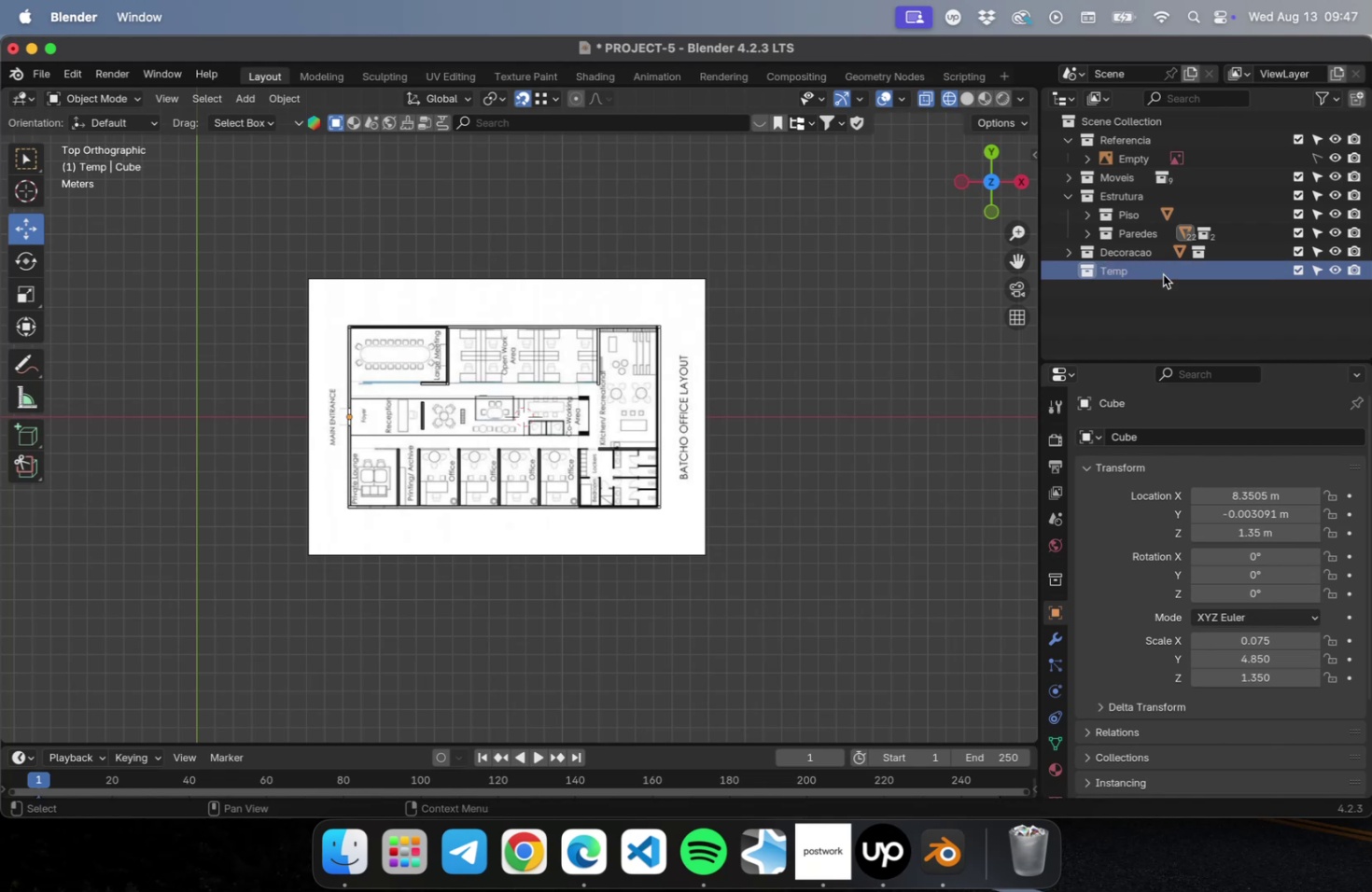 
key(CapsLock)
 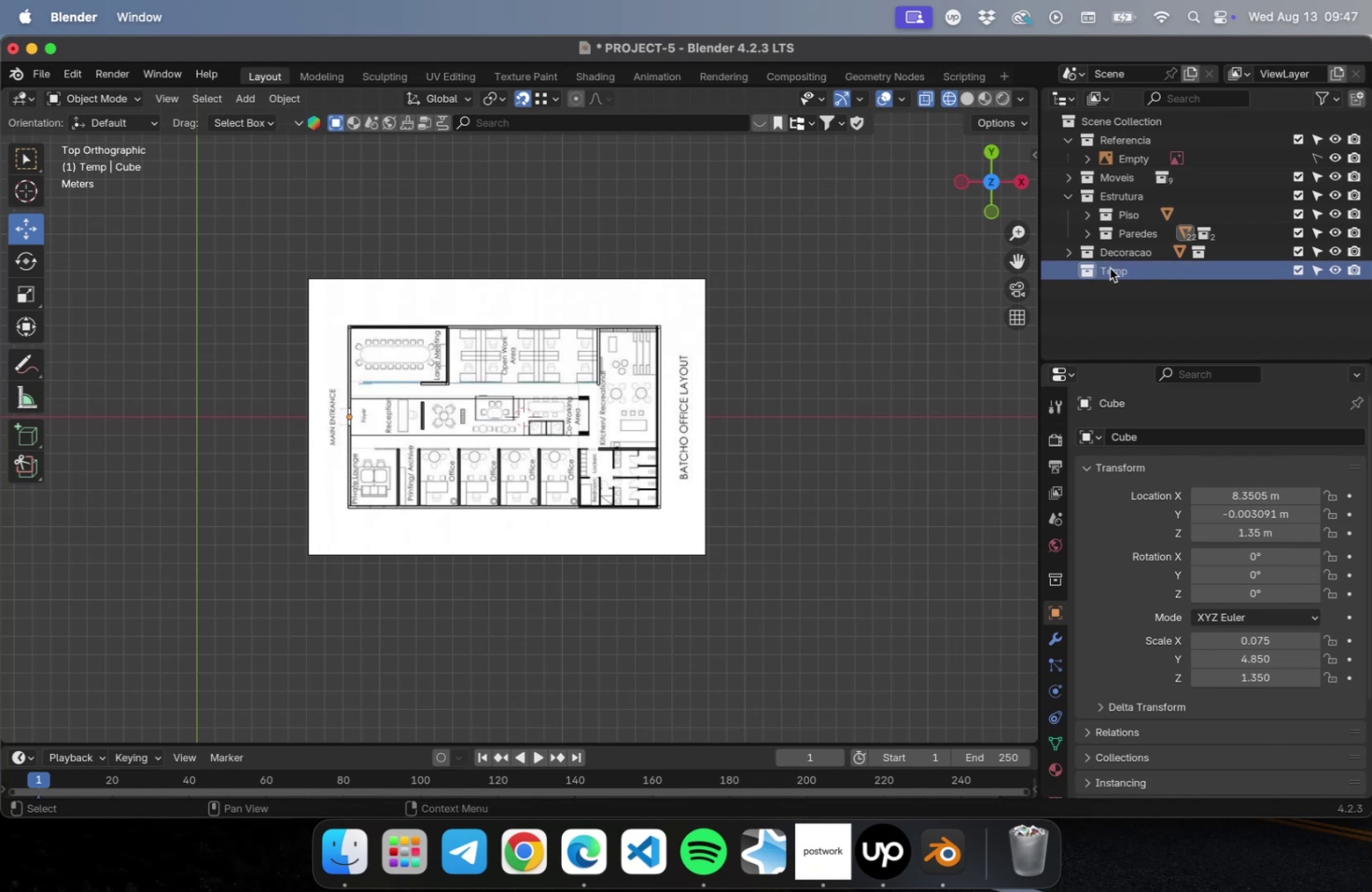 
double_click([1109, 268])
 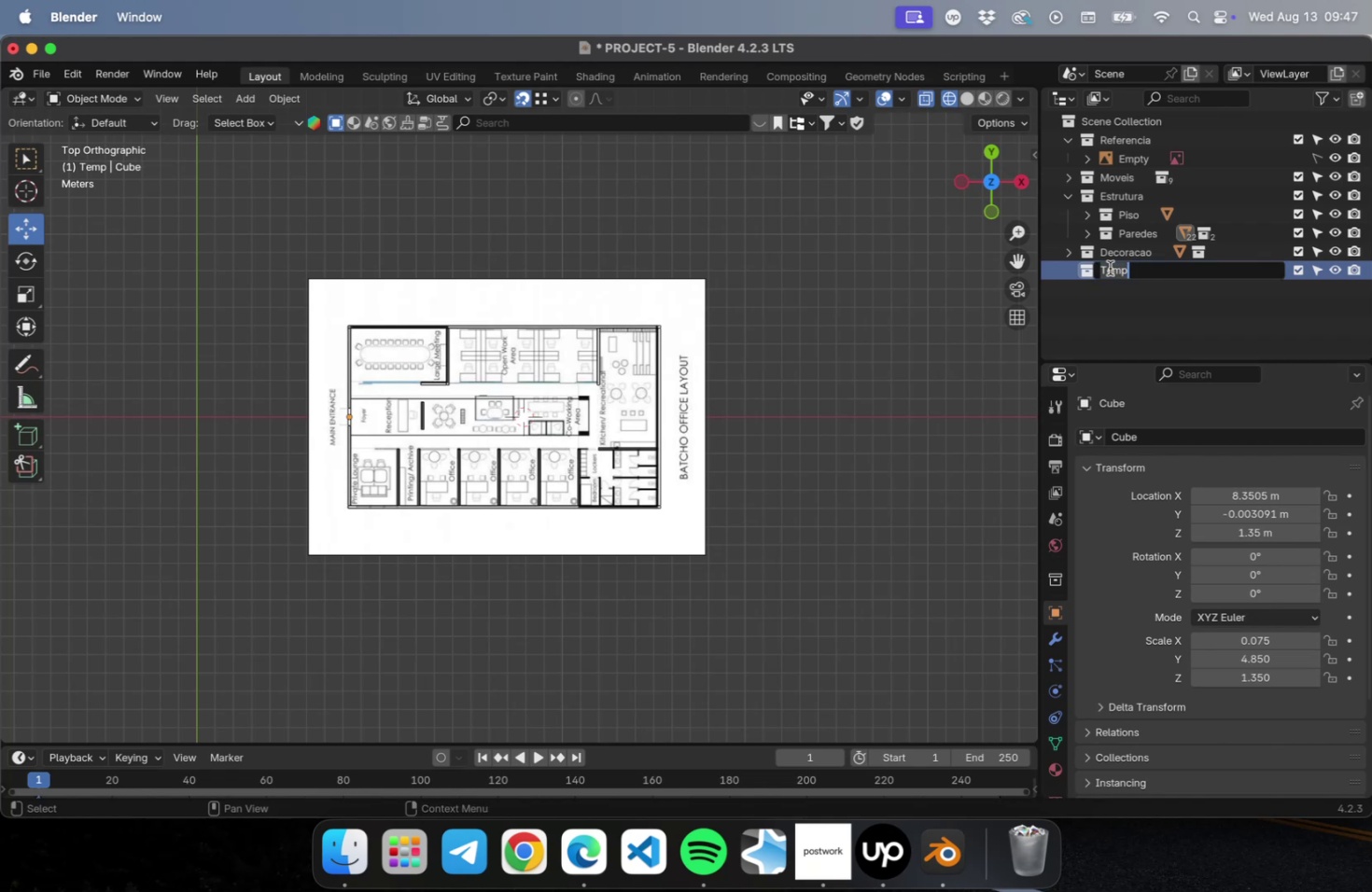 
type(TEMP)
 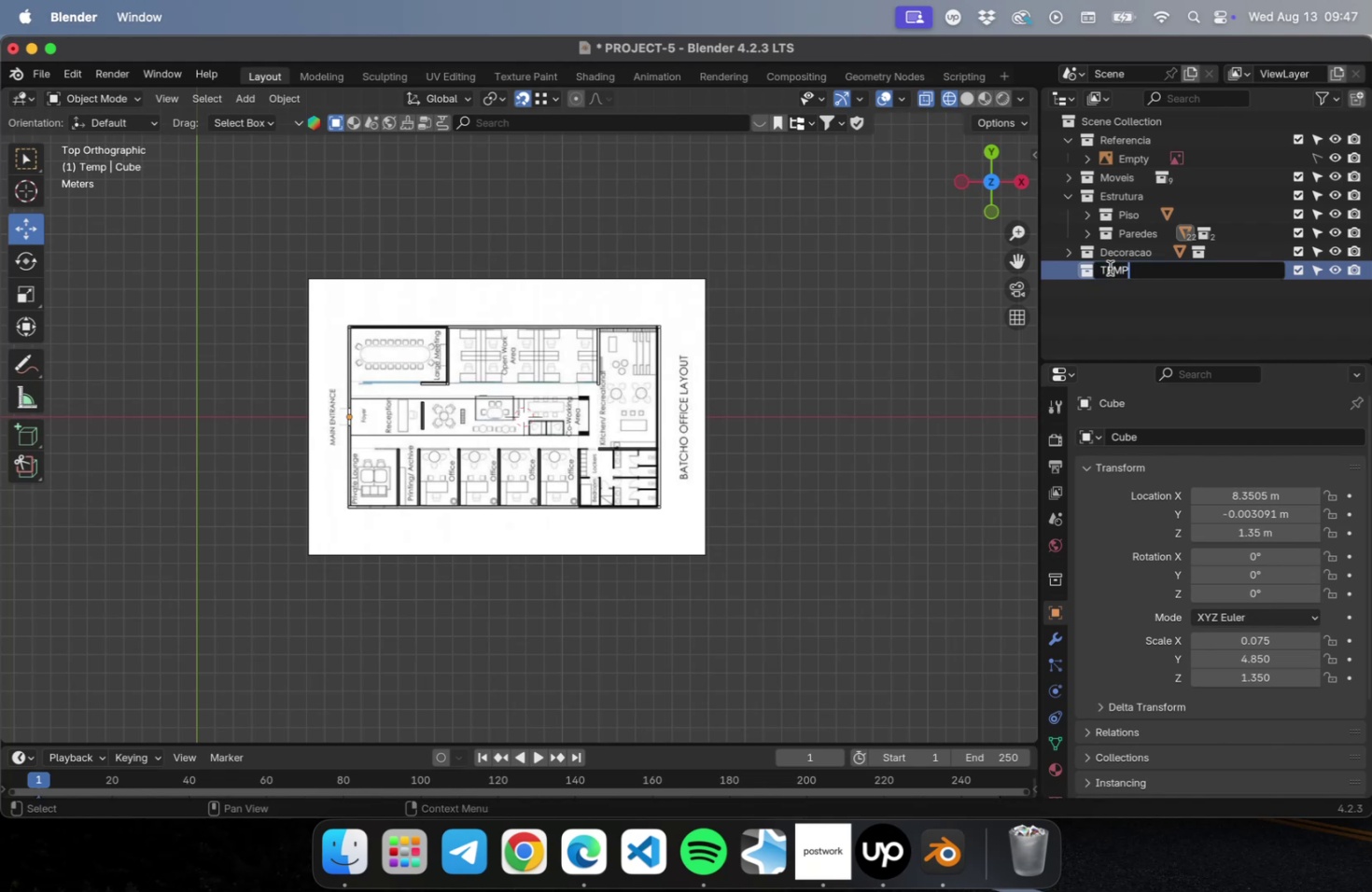 
key(Enter)
 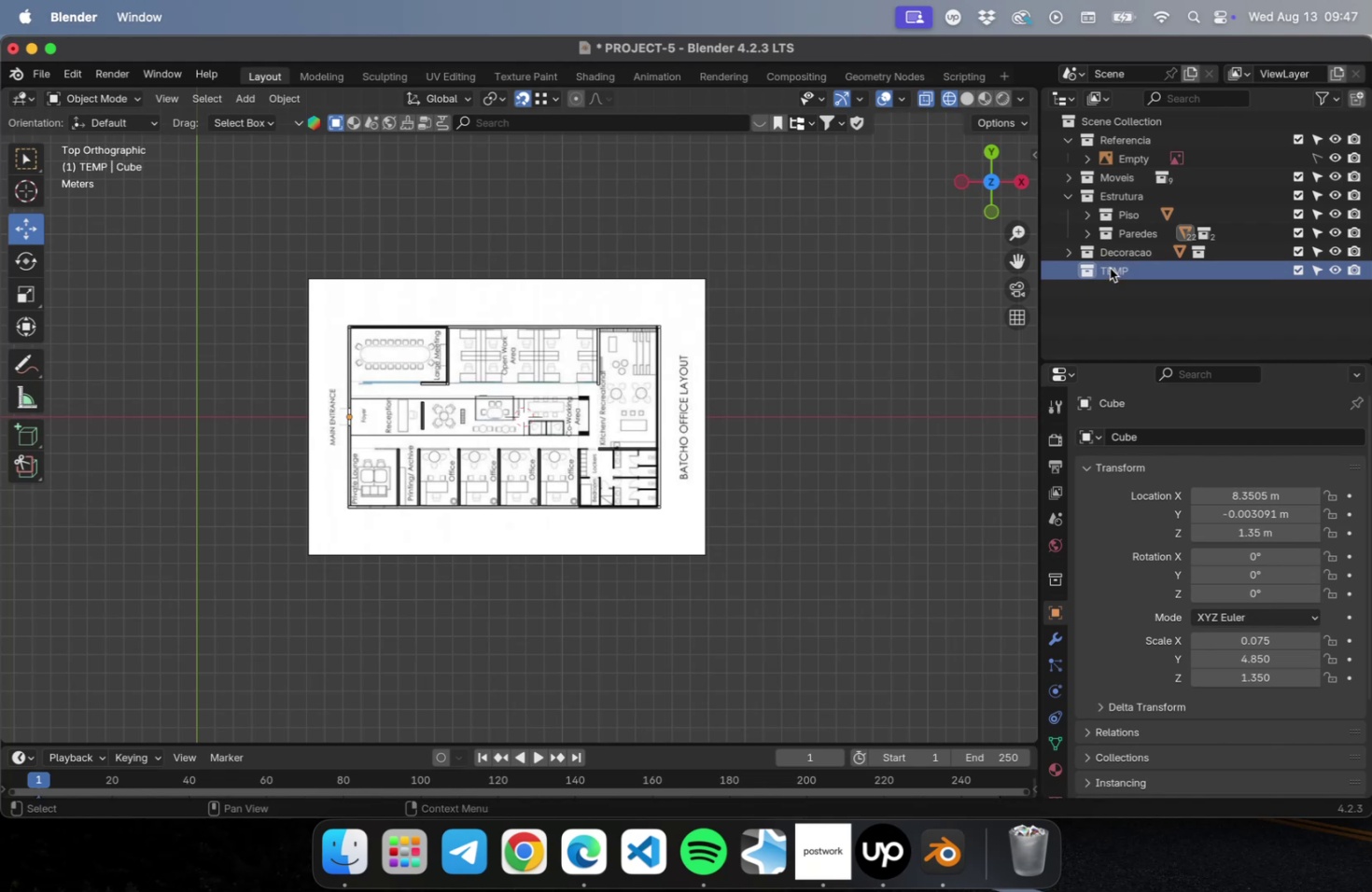 
key(Meta+CommandLeft)
 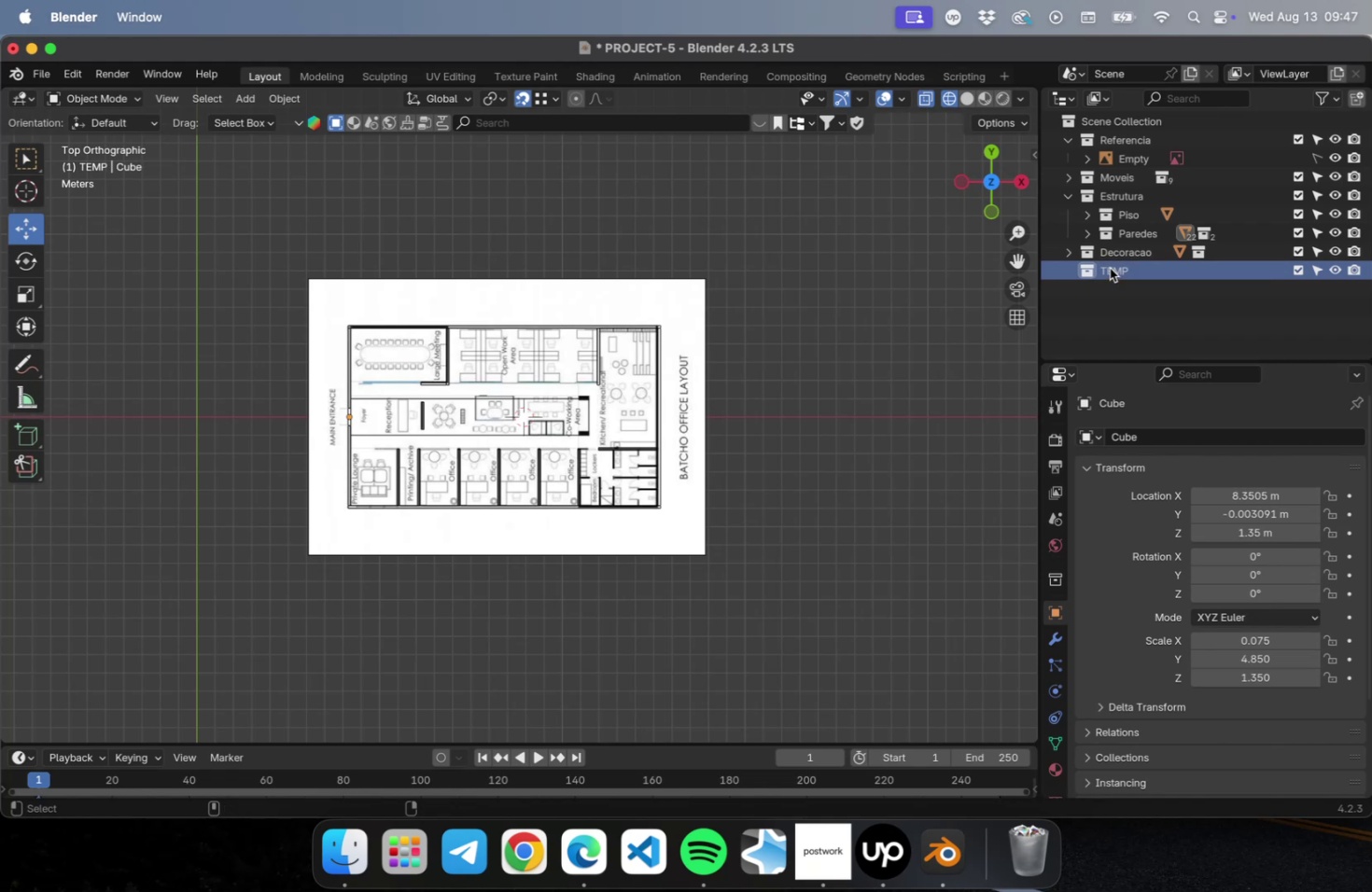 
key(Meta+S)
 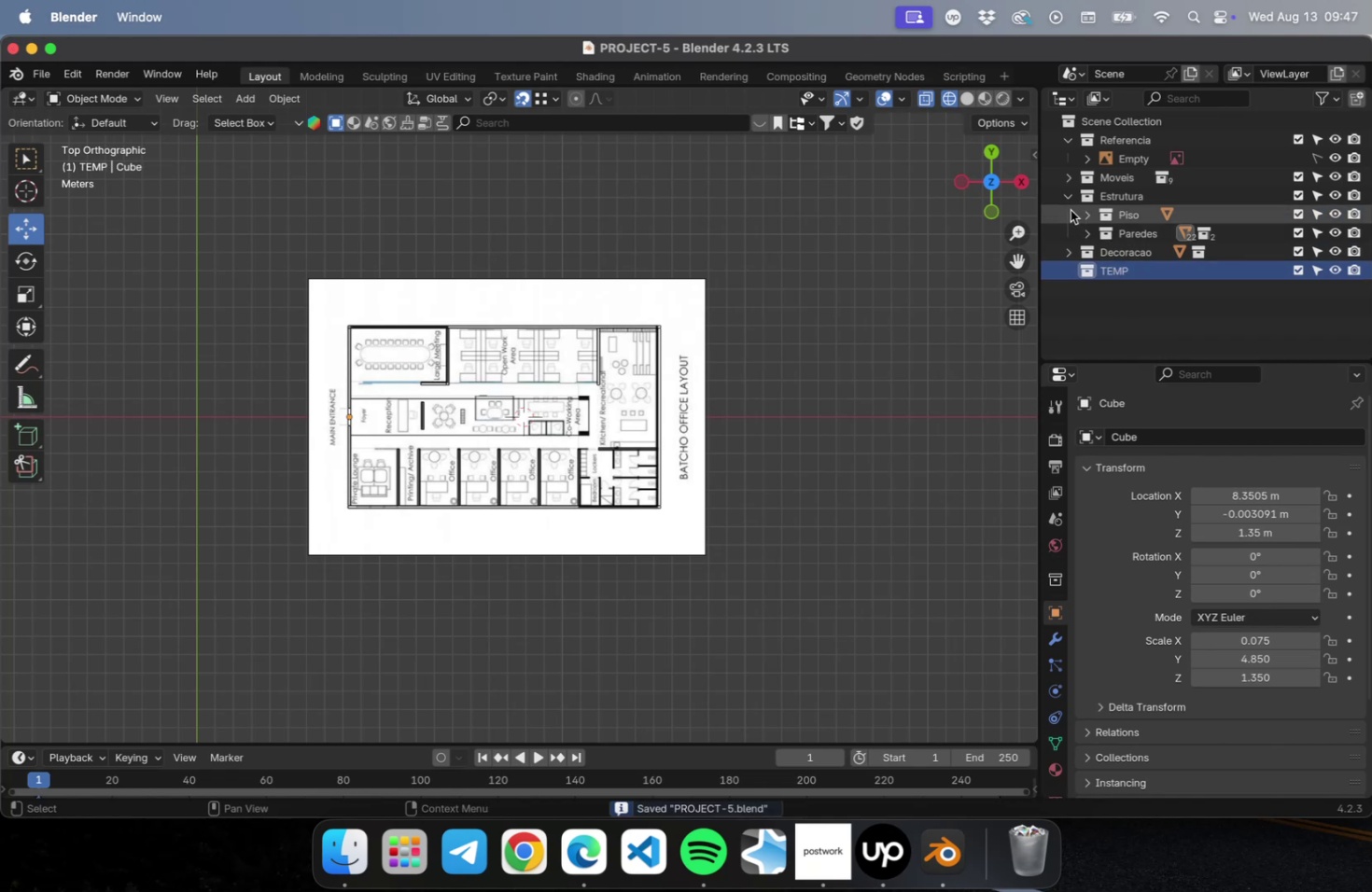 
left_click([1068, 196])
 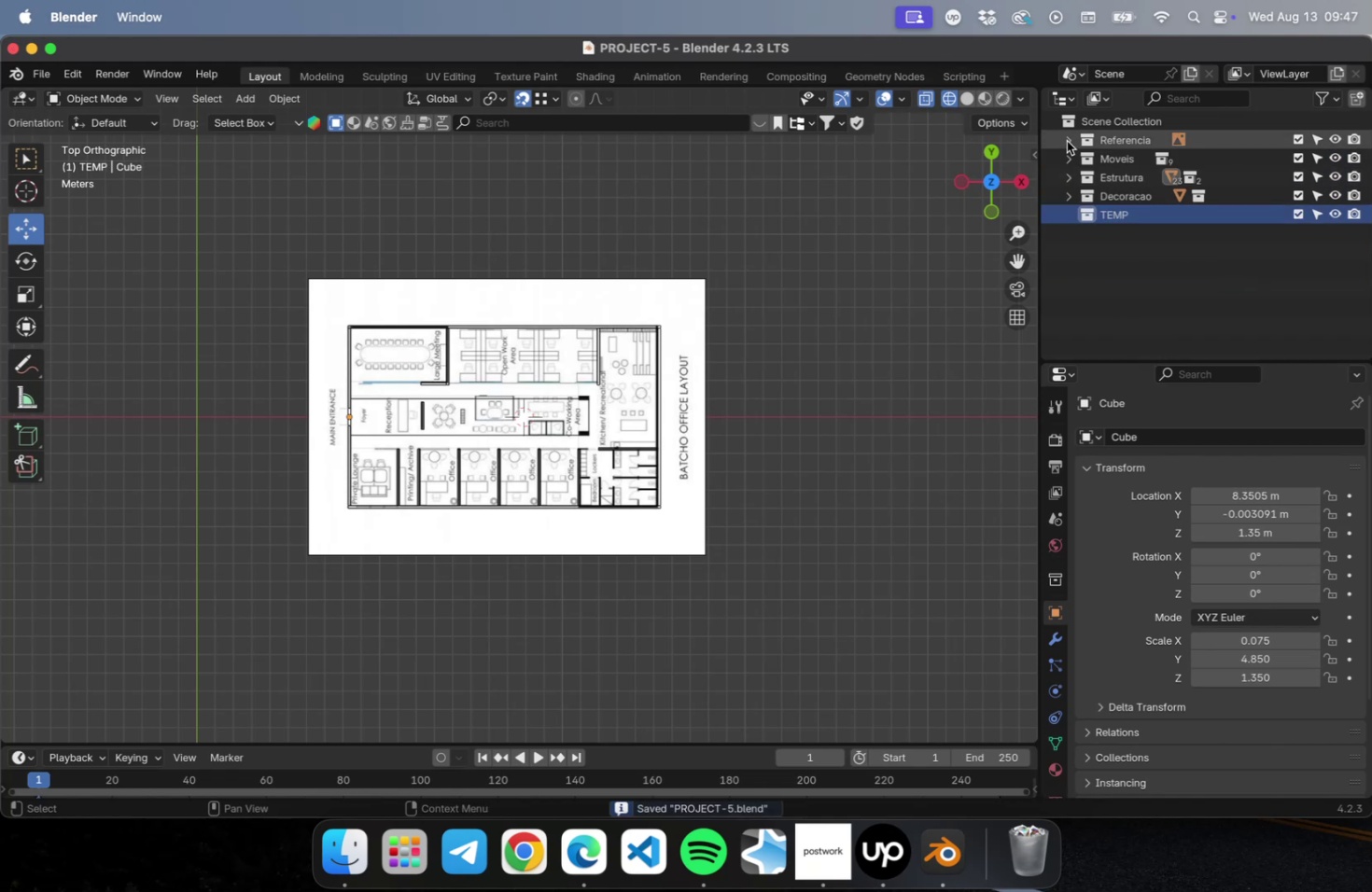 
double_click([1150, 283])
 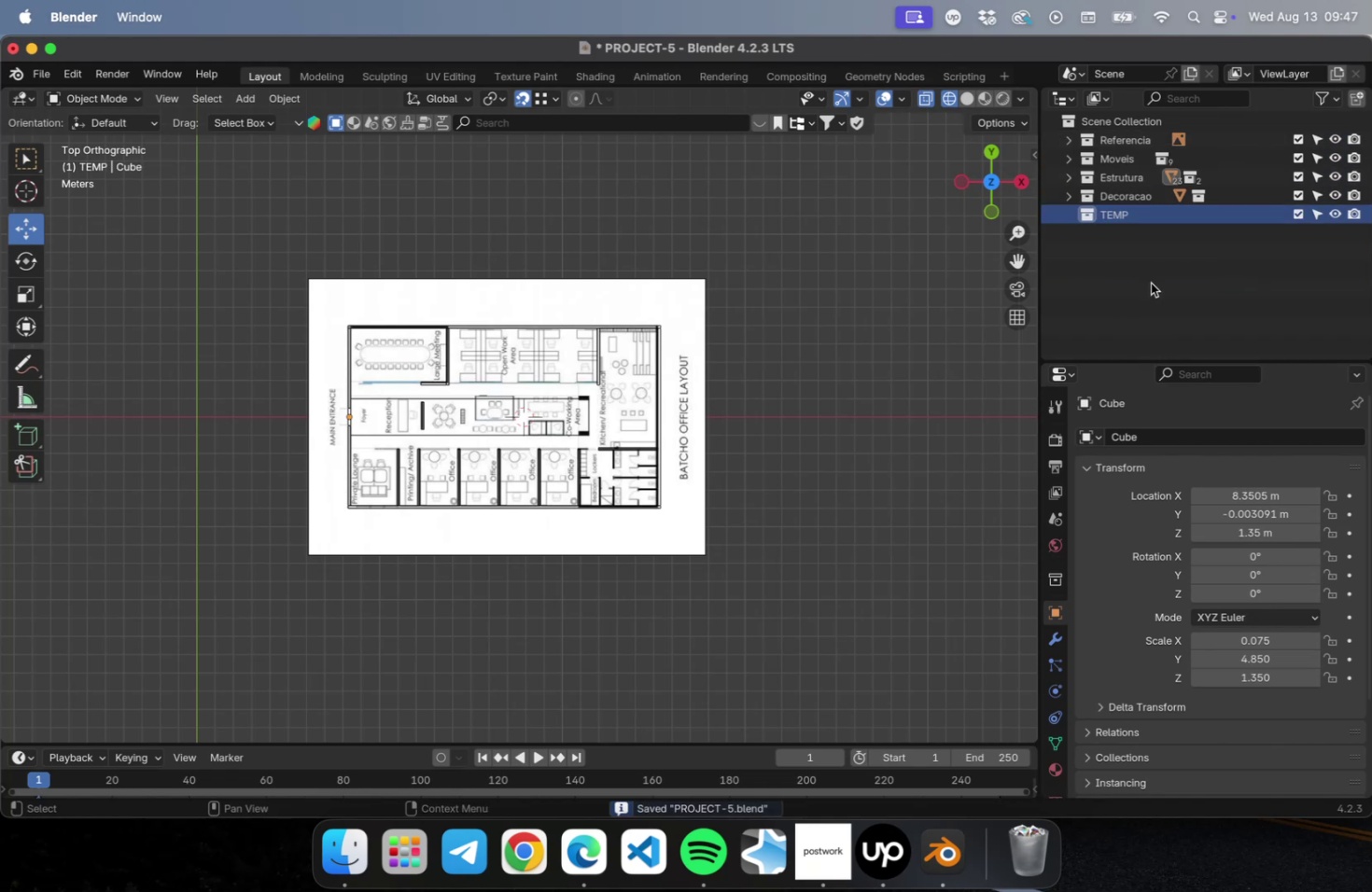 
key(Meta+CommandLeft)
 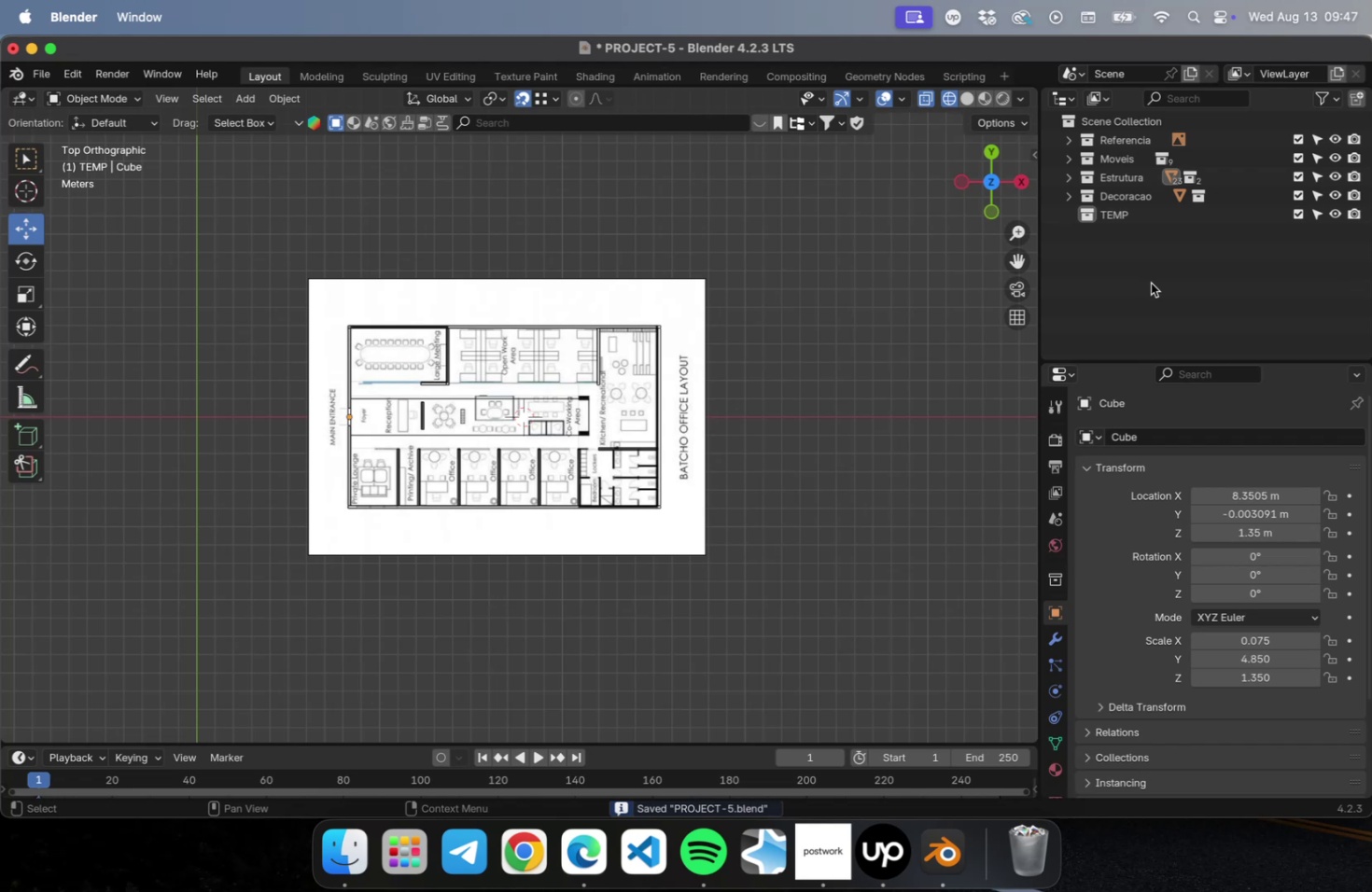 
key(Meta+S)
 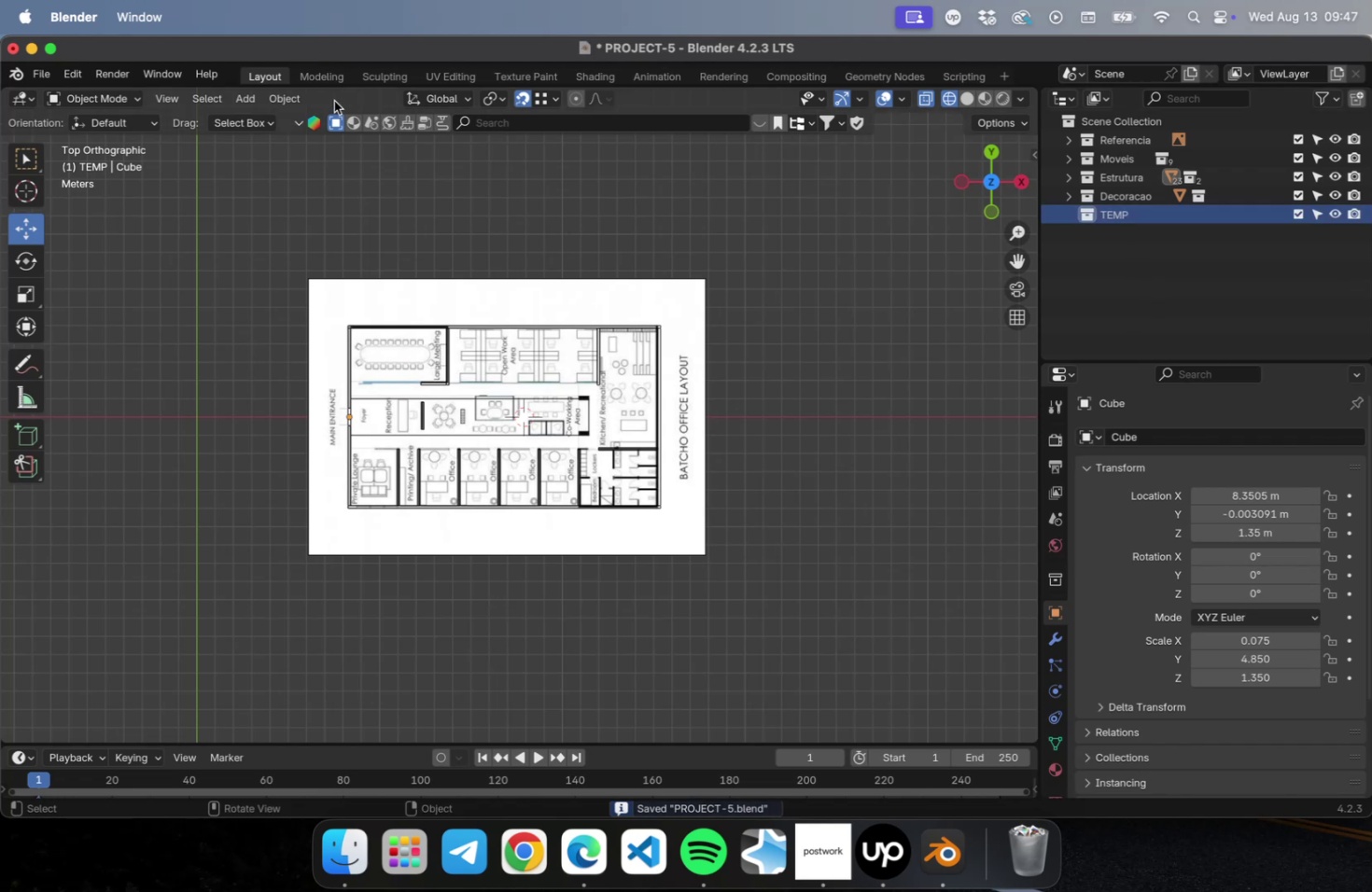 
left_click([254, 103])
 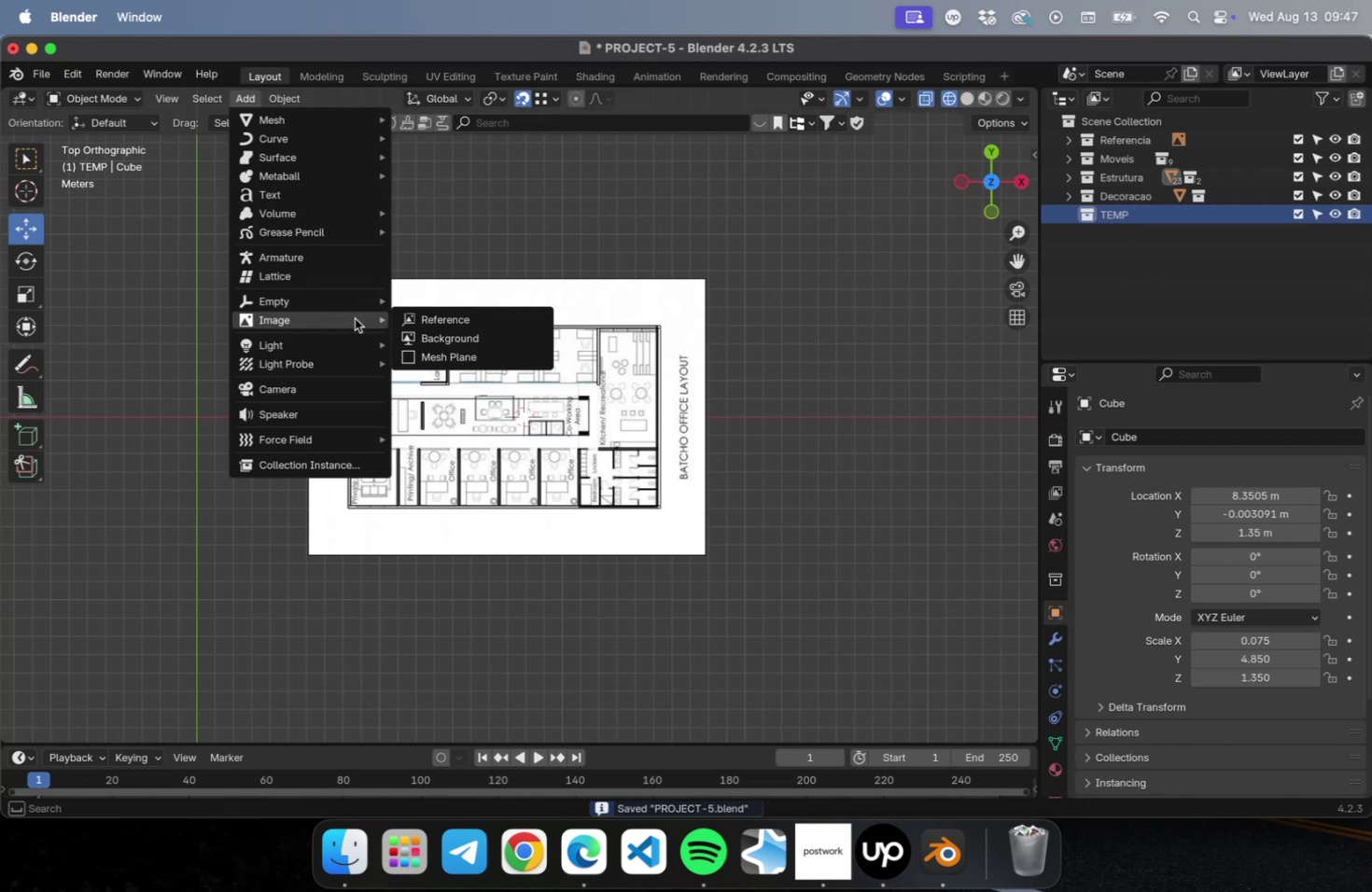 
left_click([429, 315])
 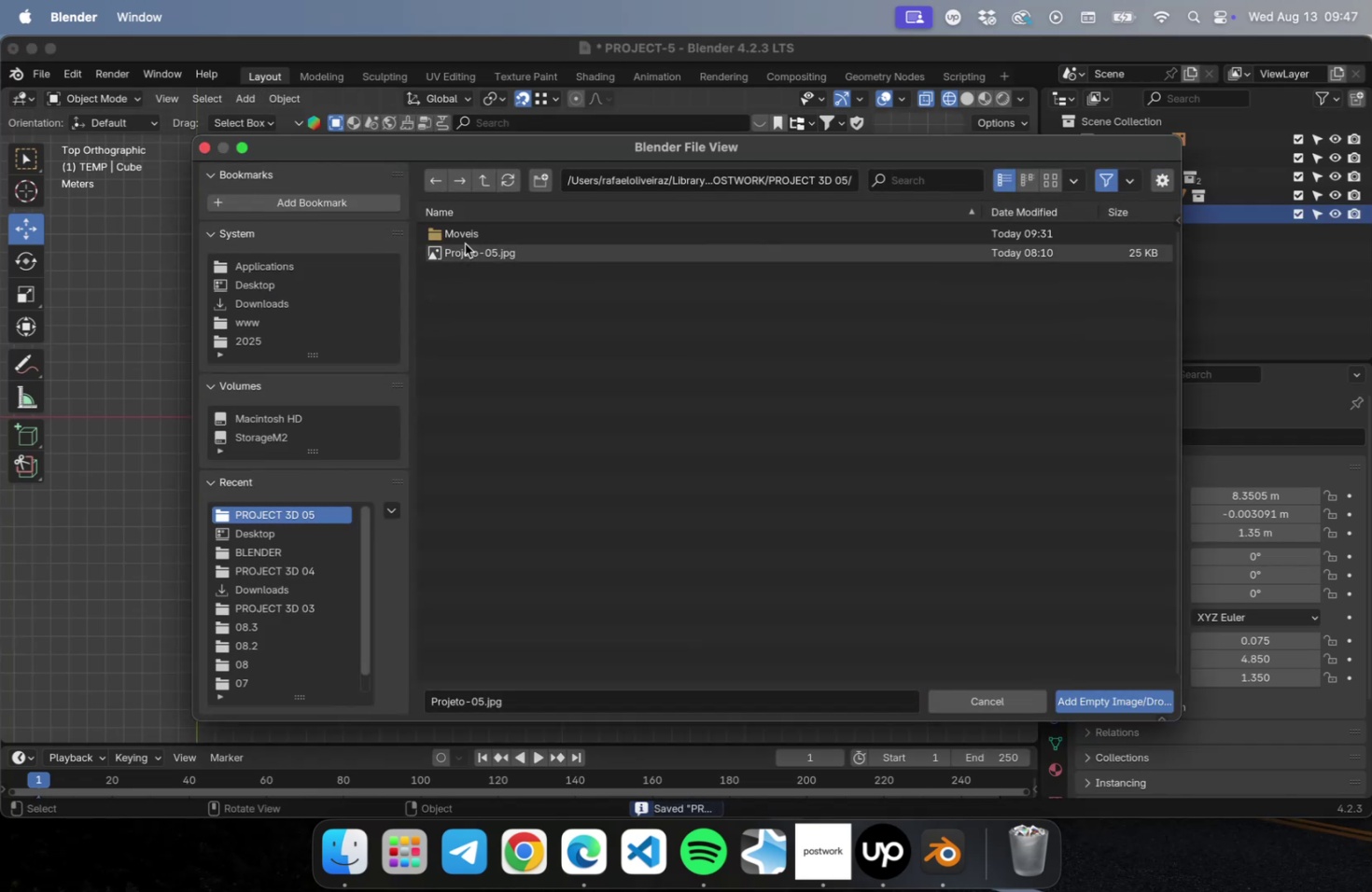 
double_click([466, 232])
 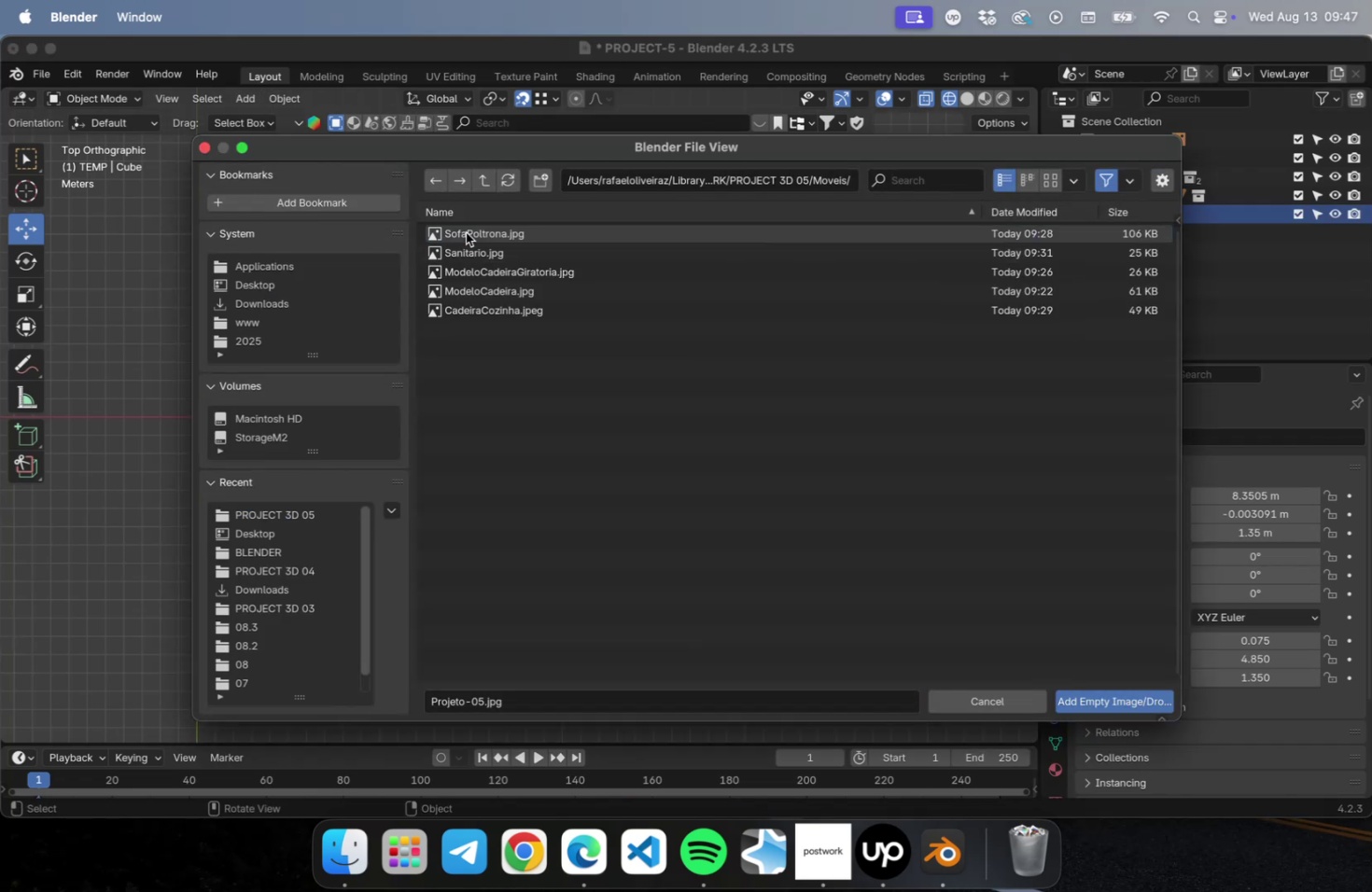 
left_click([466, 232])
 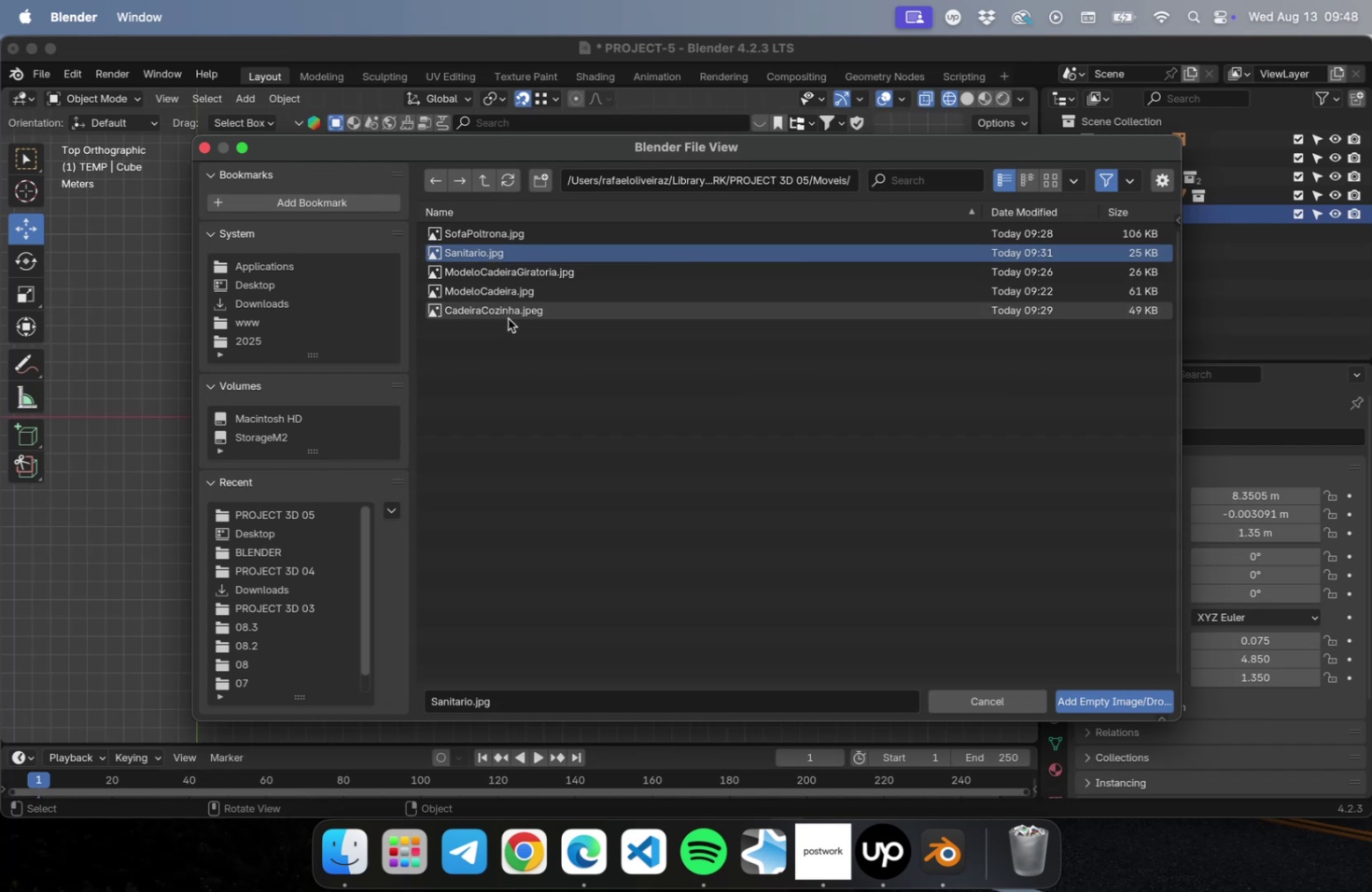 
wait(9.87)
 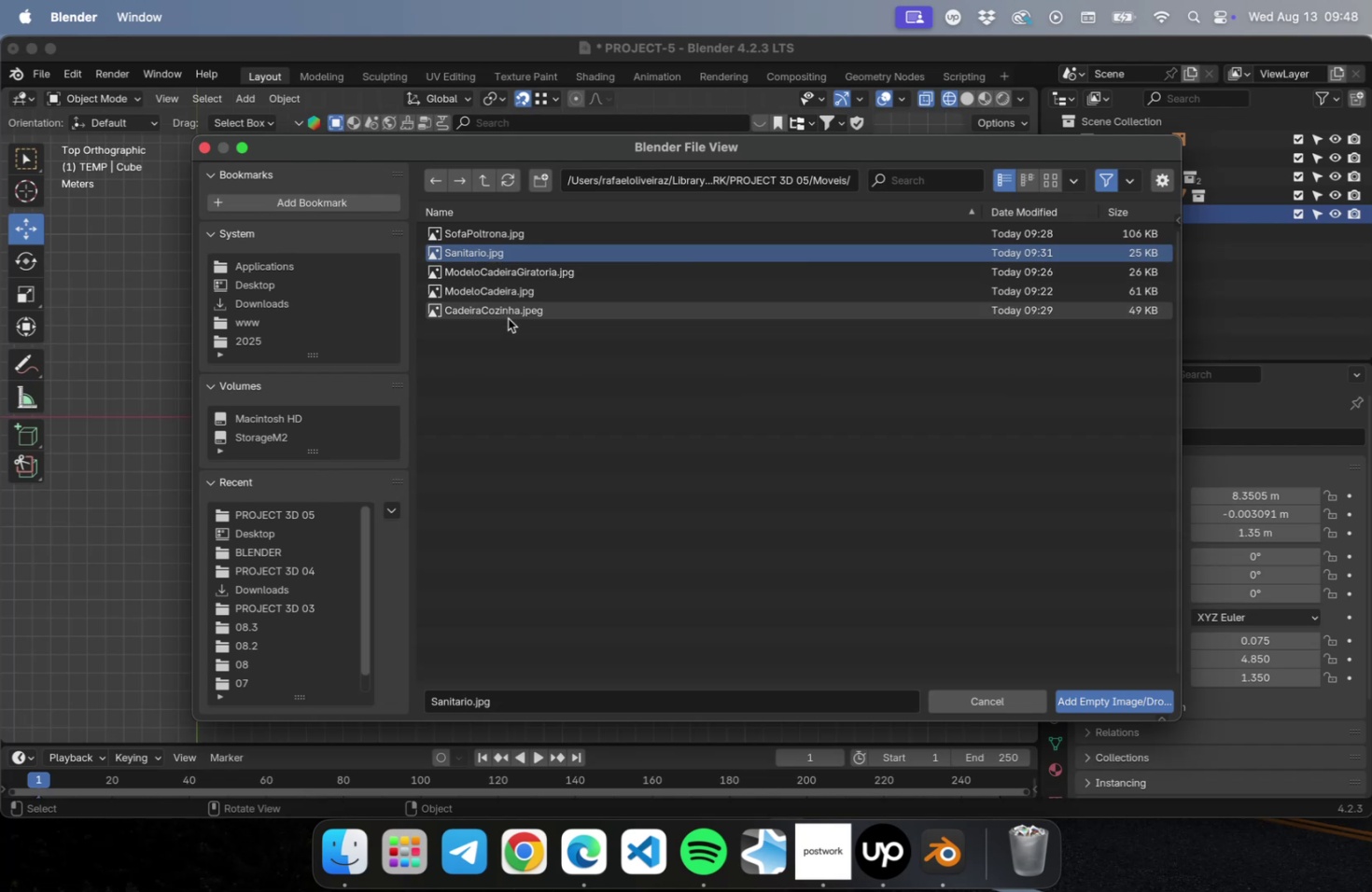 
left_click([480, 286])
 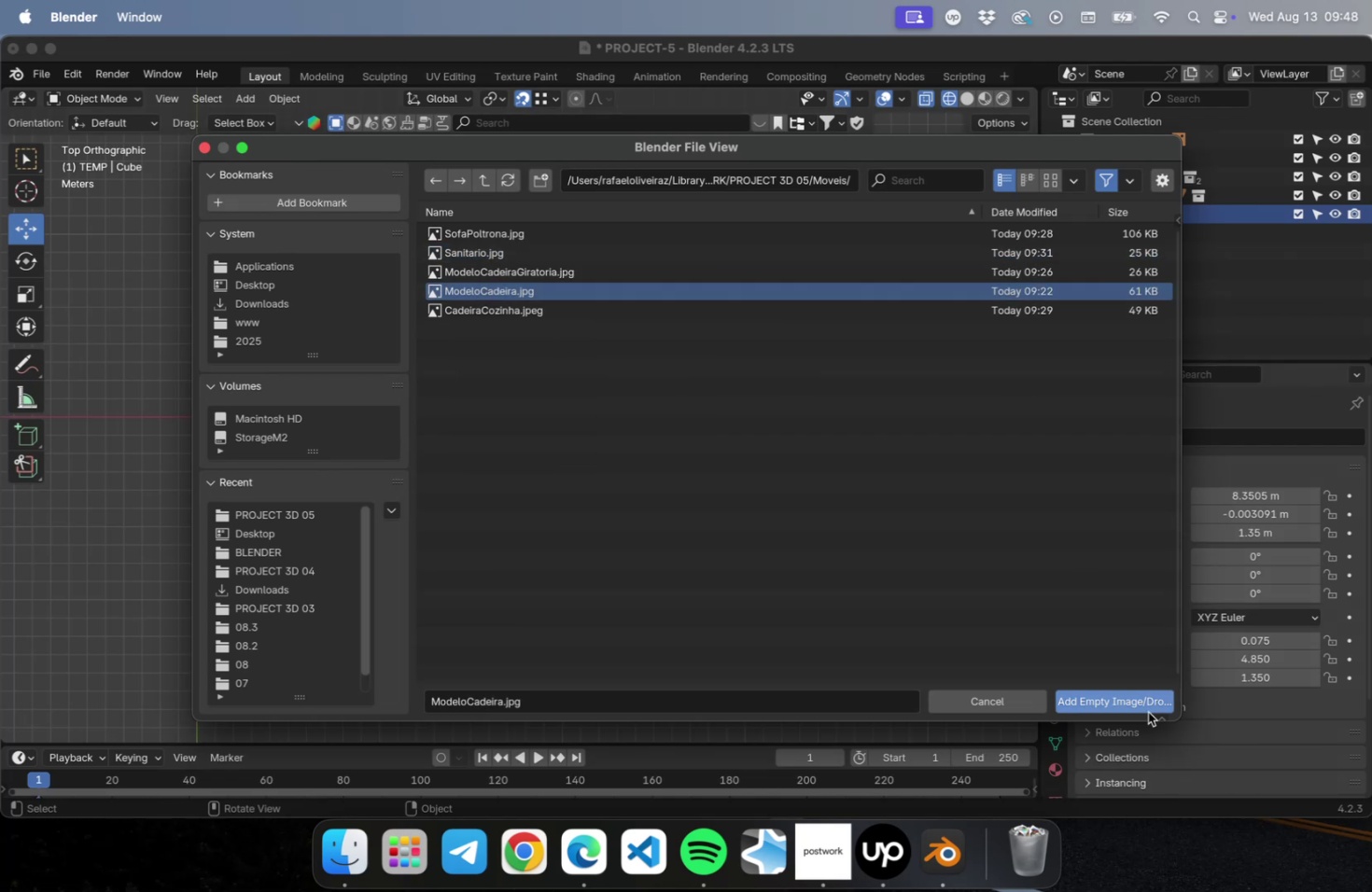 
left_click([1134, 704])
 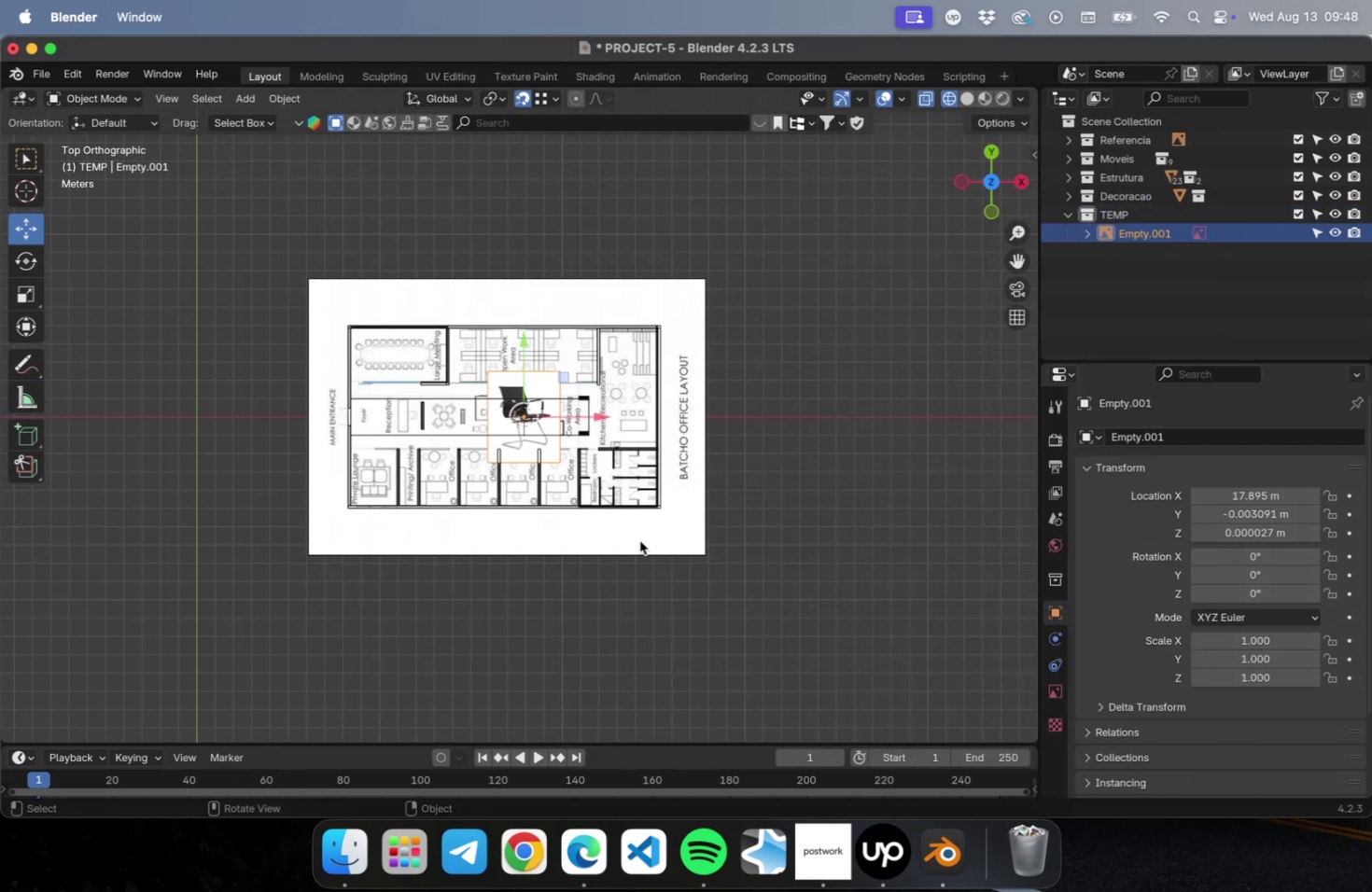 
hold_key(key=ShiftLeft, duration=1.28)
 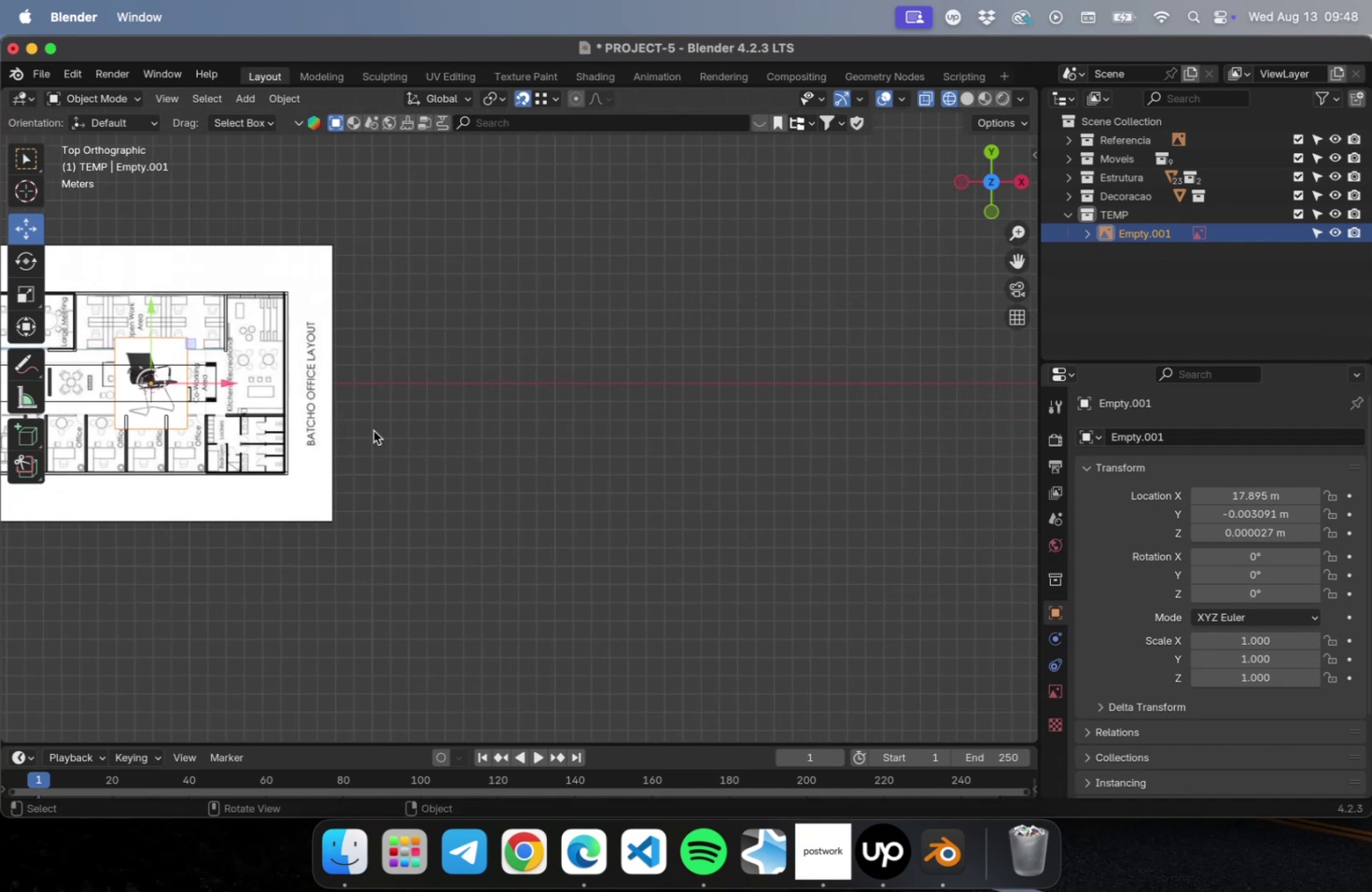 
type(gx)
 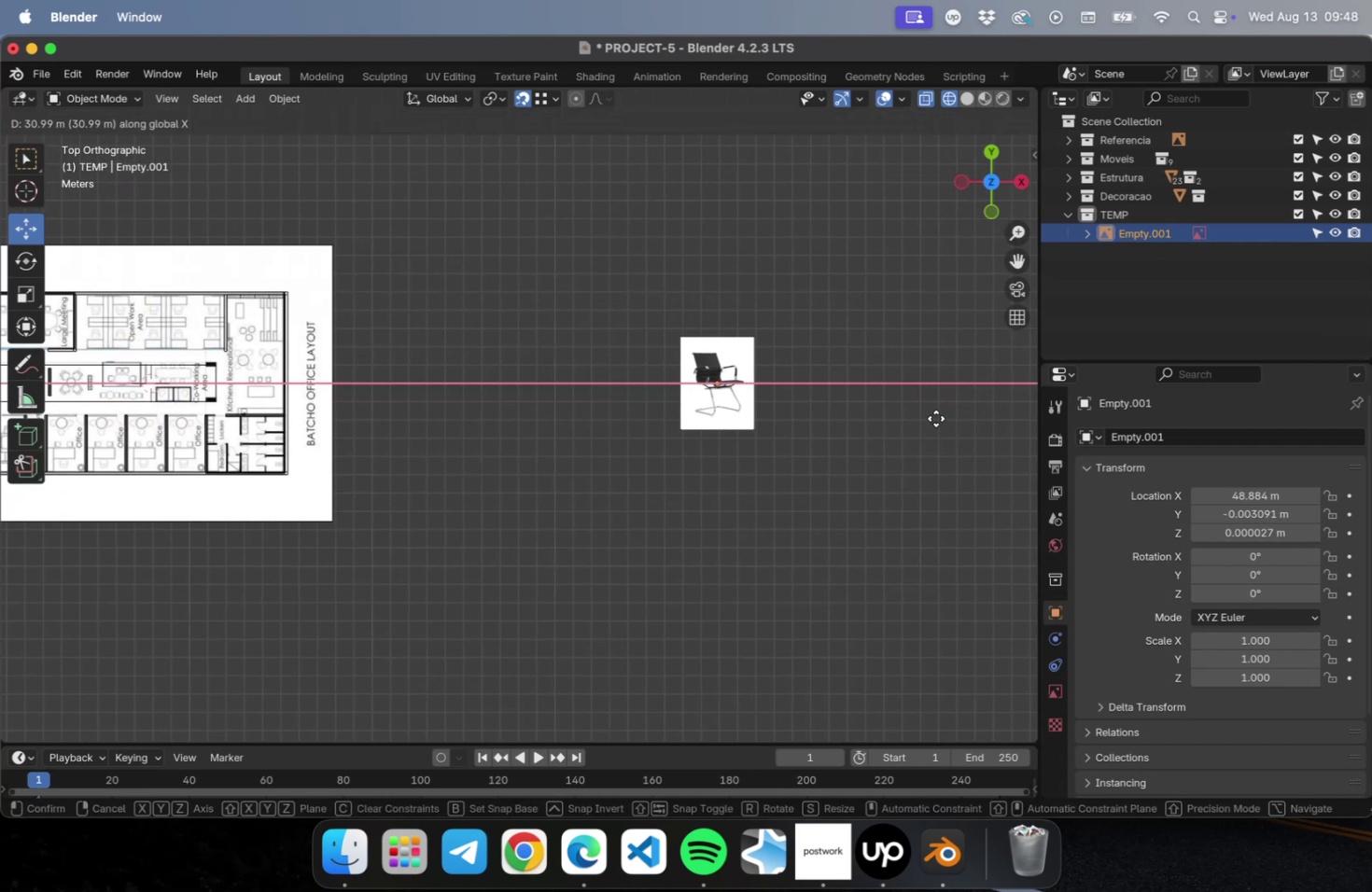 
left_click([935, 418])
 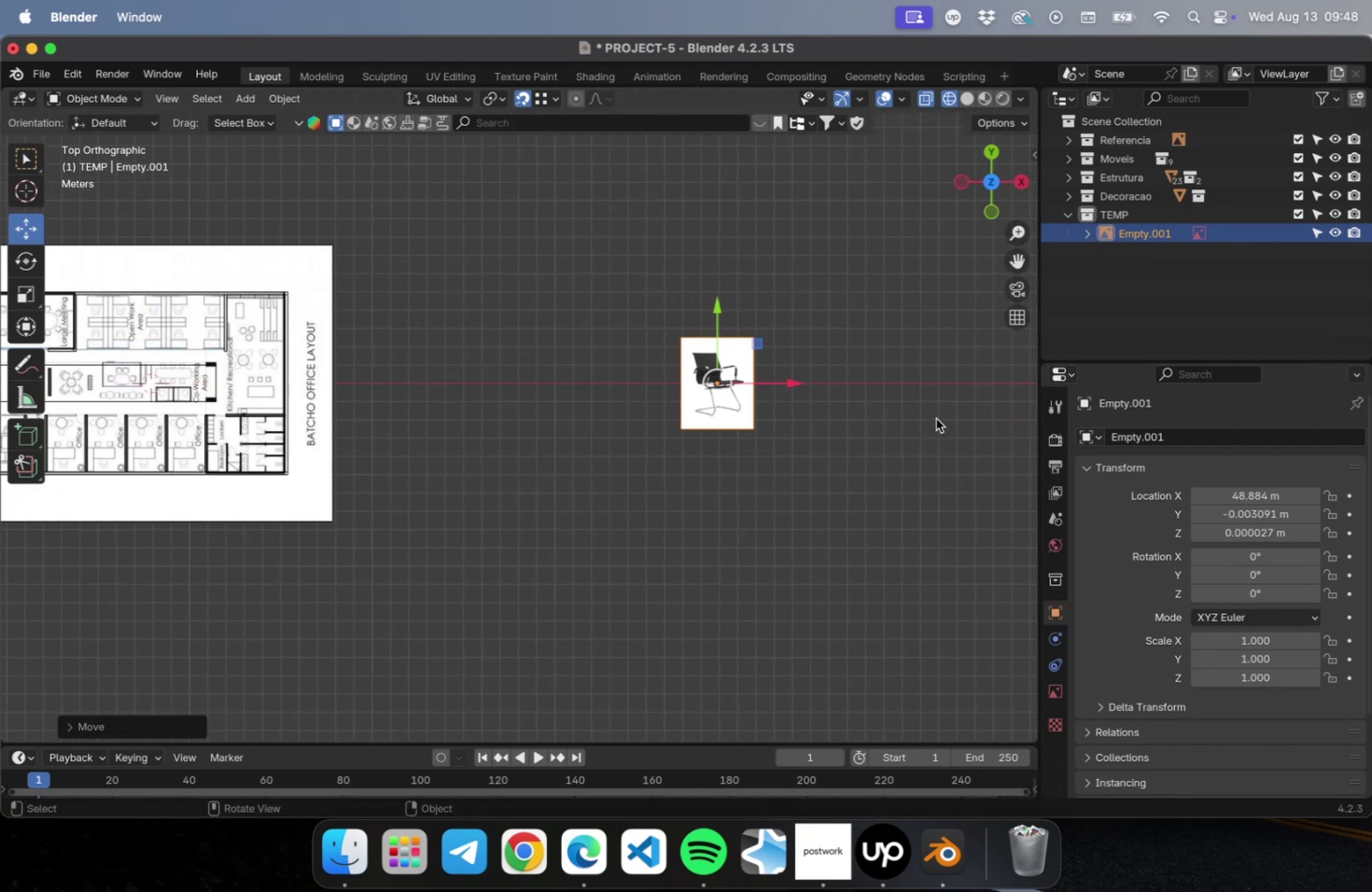 
hold_key(key=ShiftLeft, duration=0.41)
 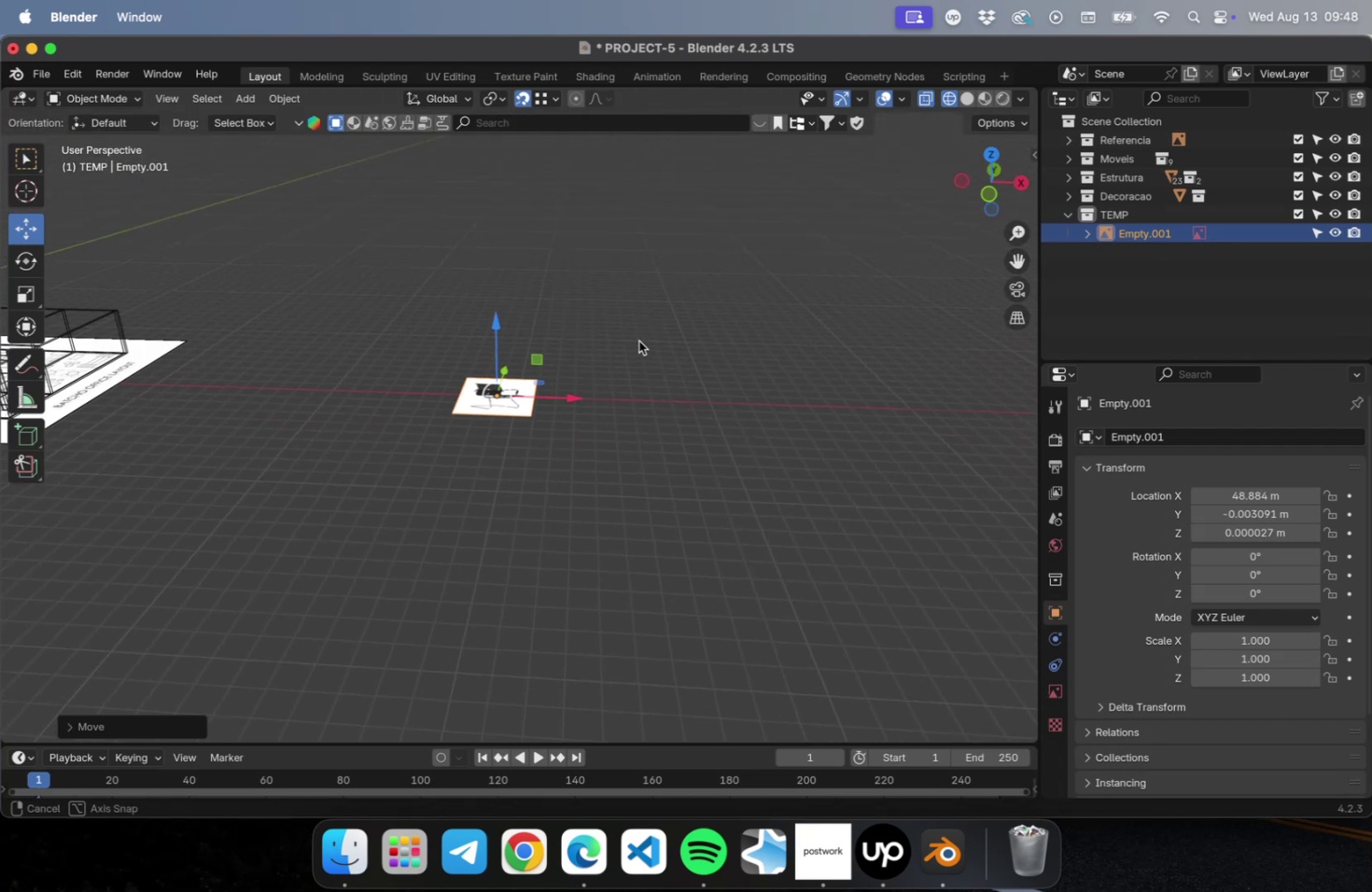 
type([NumLock]3[NumLock]1ry90x)
 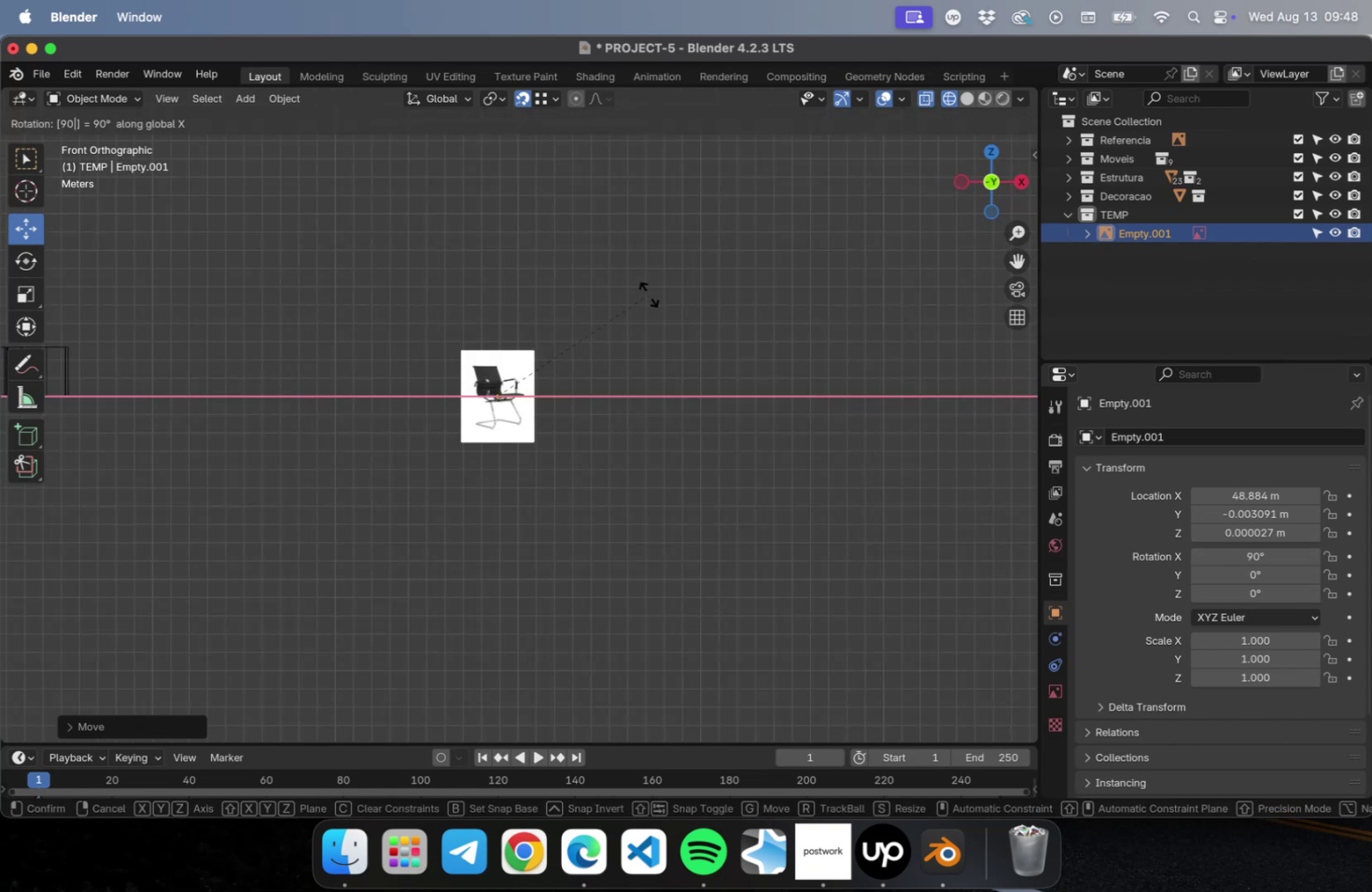 
key(Enter)
 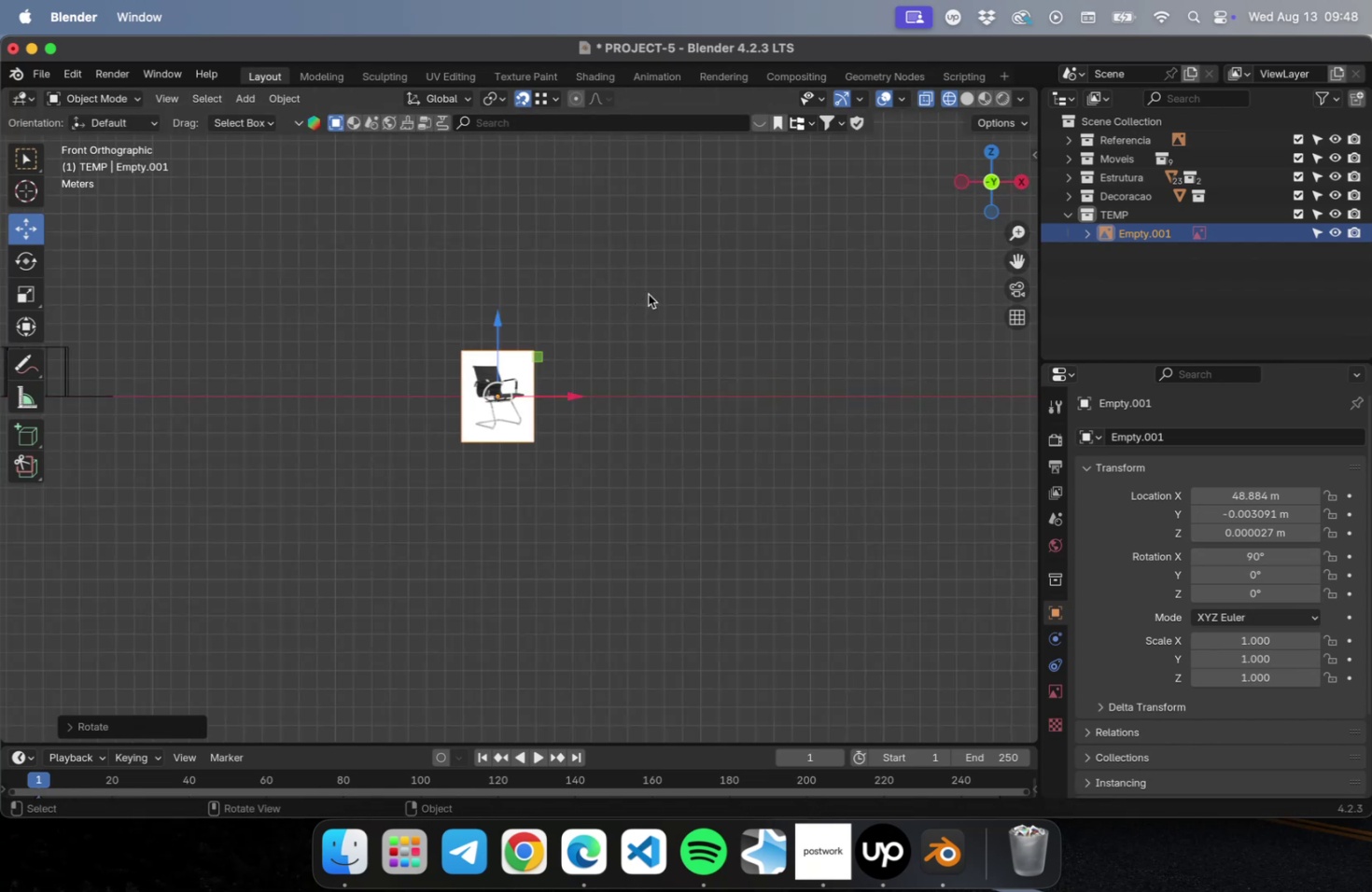 
key(NumLock)
 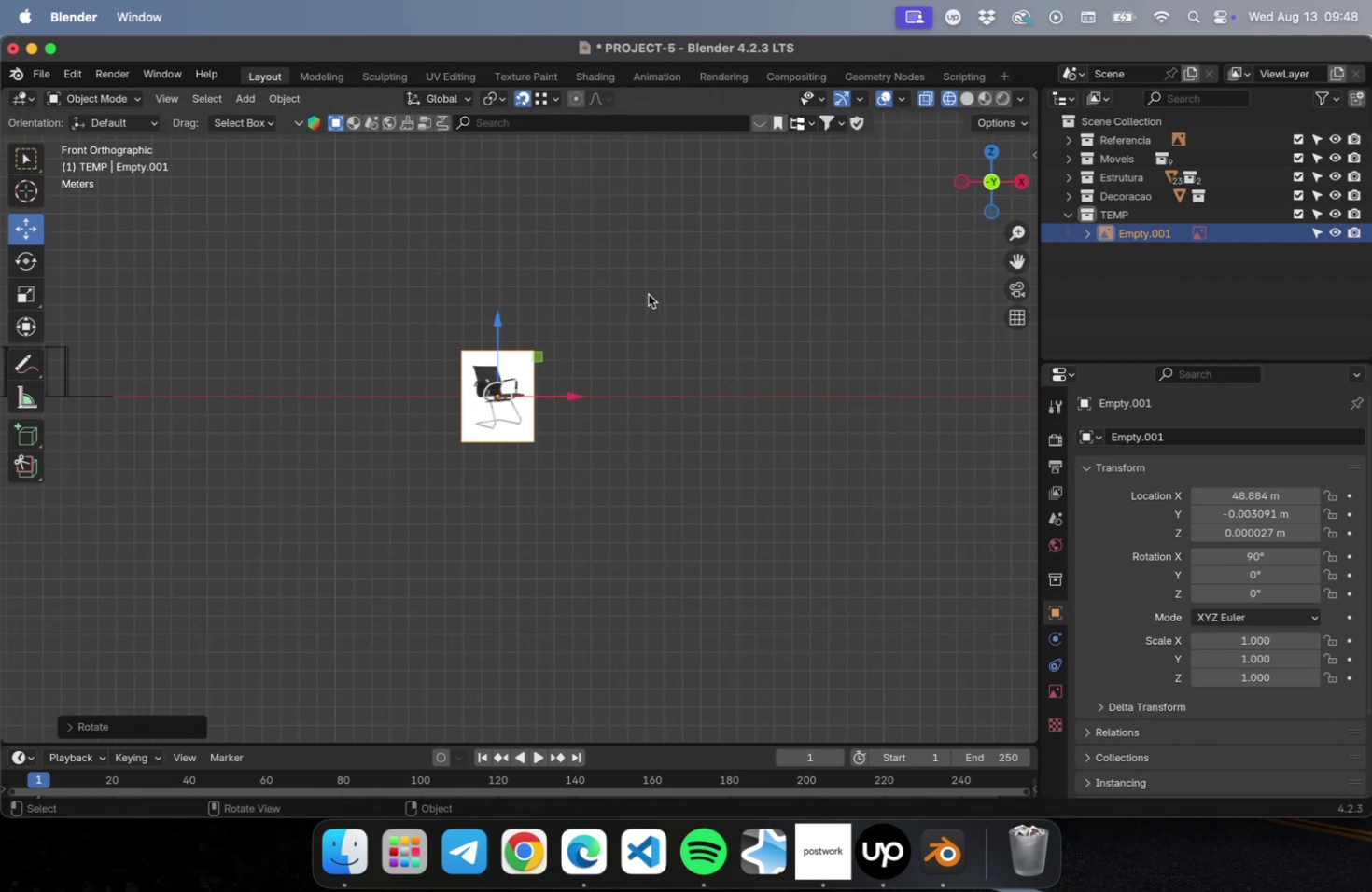 
key(NumpadDecimal)
 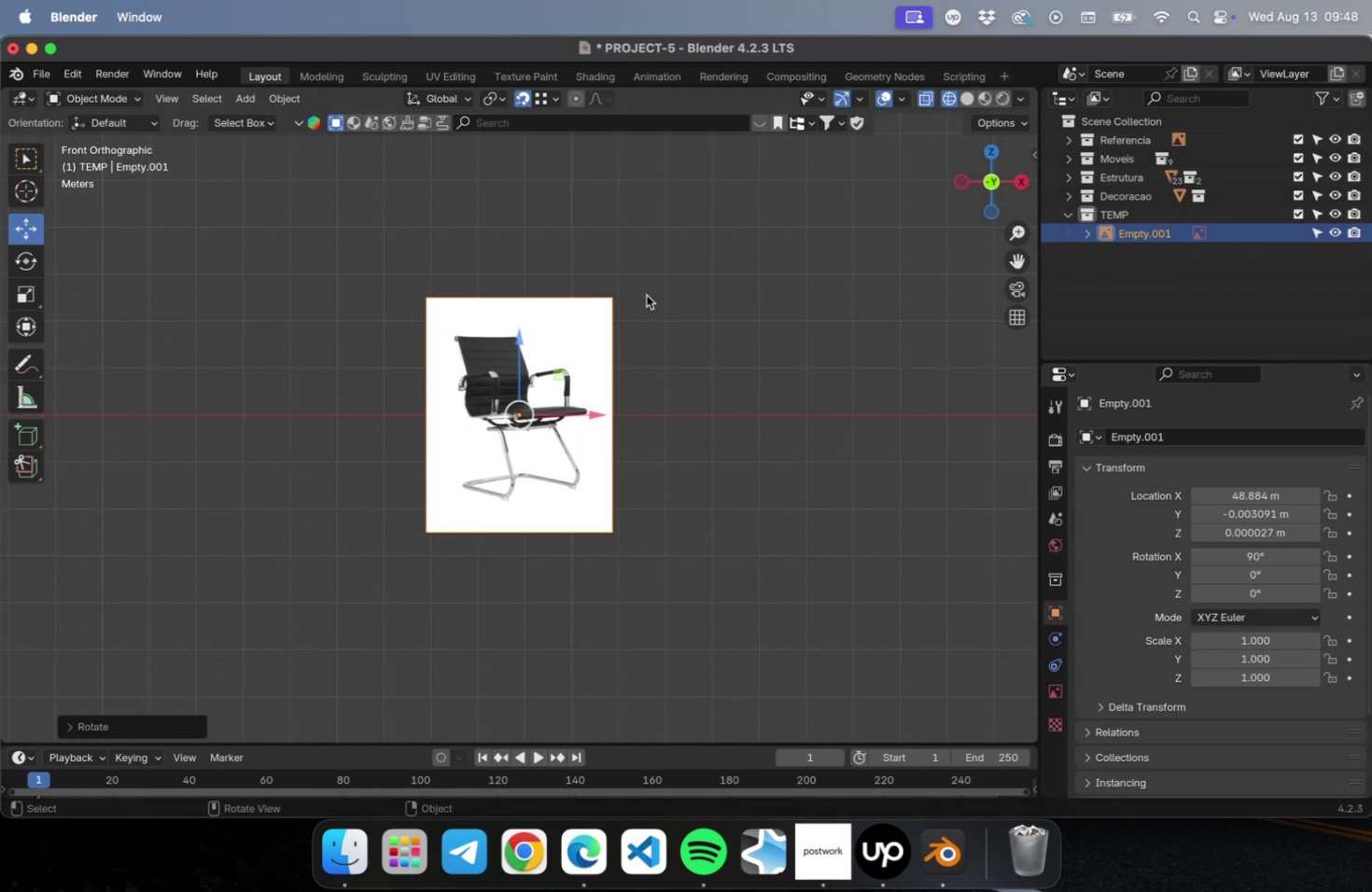 
scroll: coordinate [663, 458], scroll_direction: up, amount: 10.0
 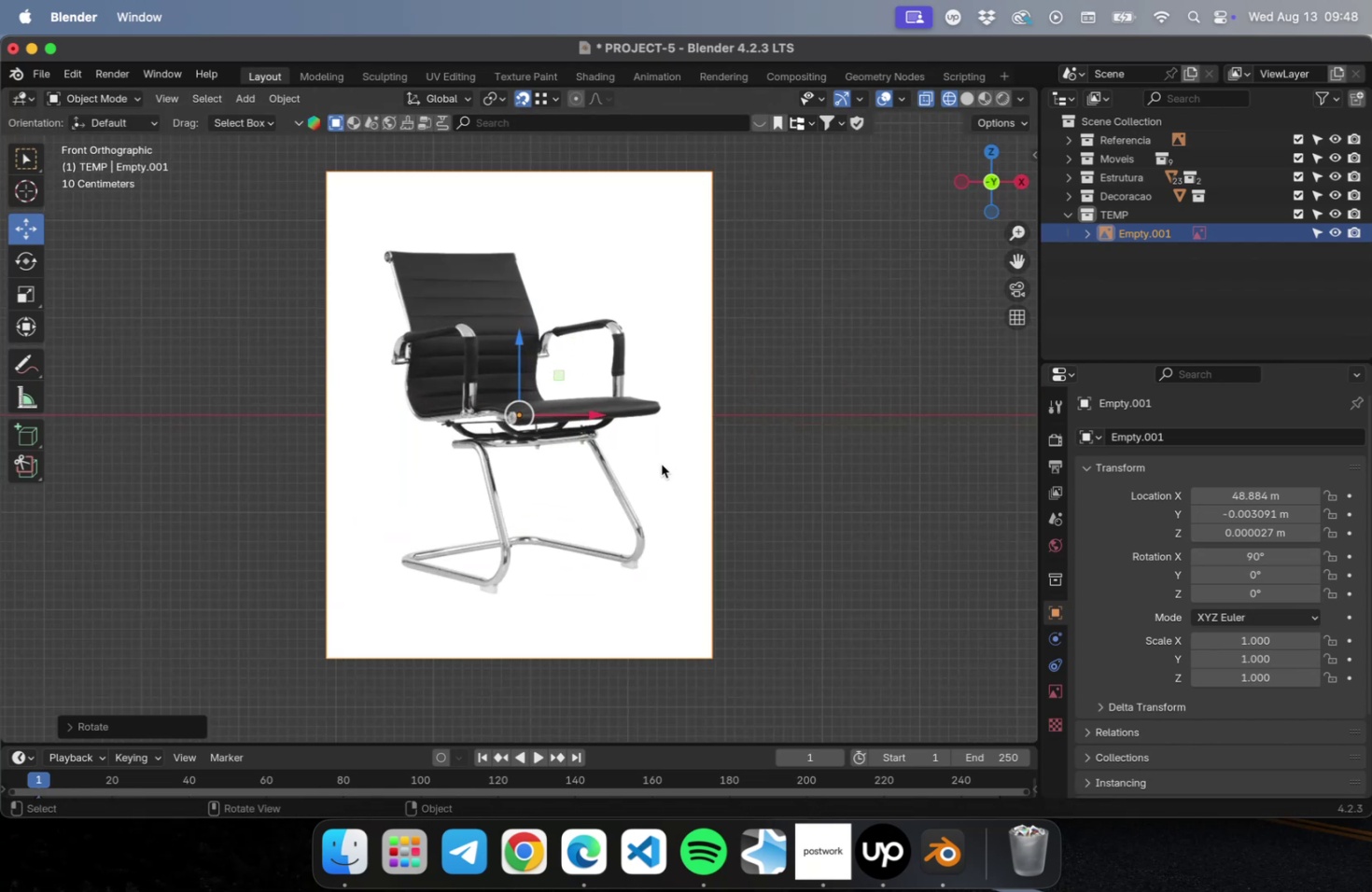 
key(Meta+CommandLeft)
 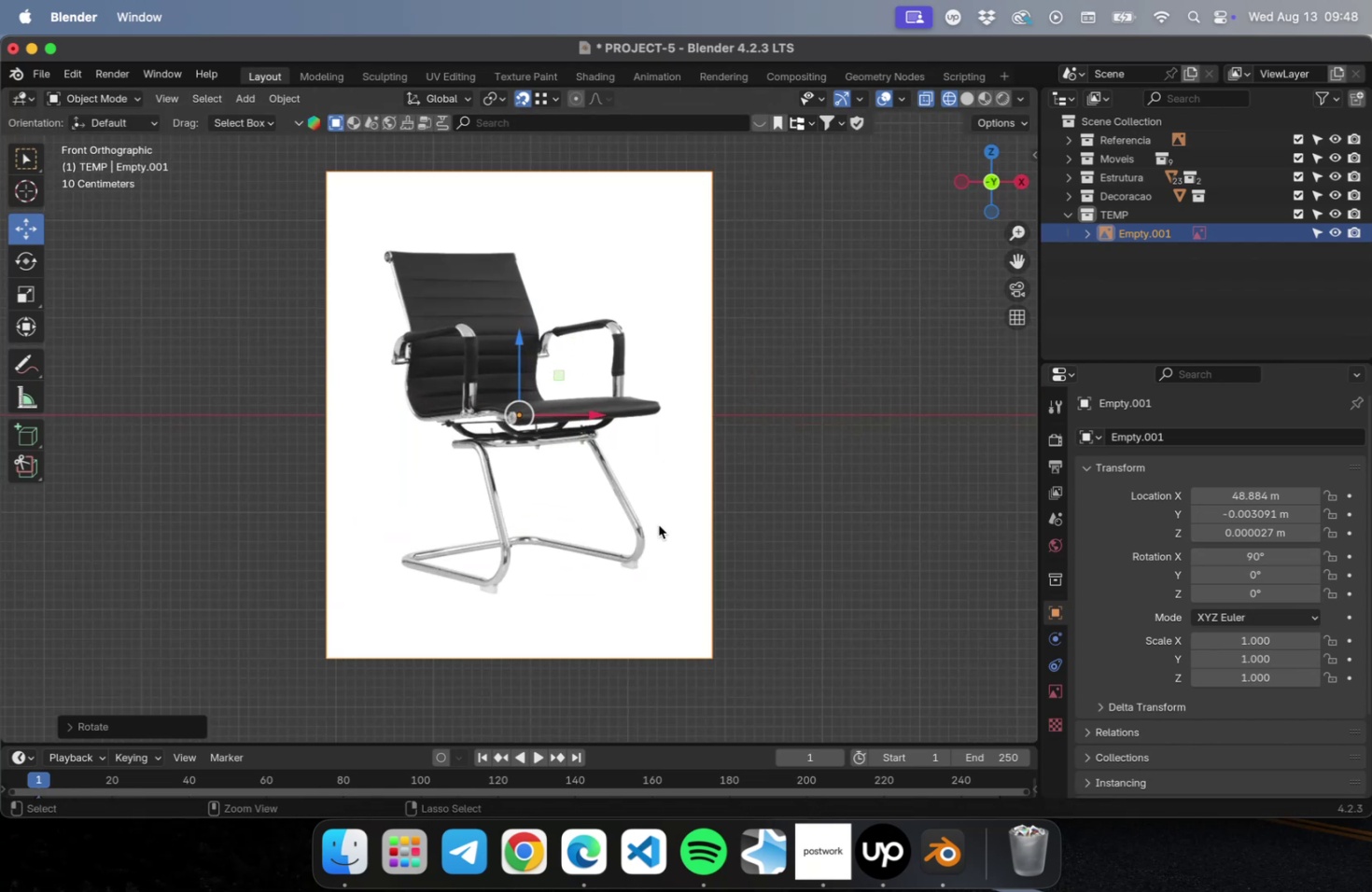 
key(Meta+S)
 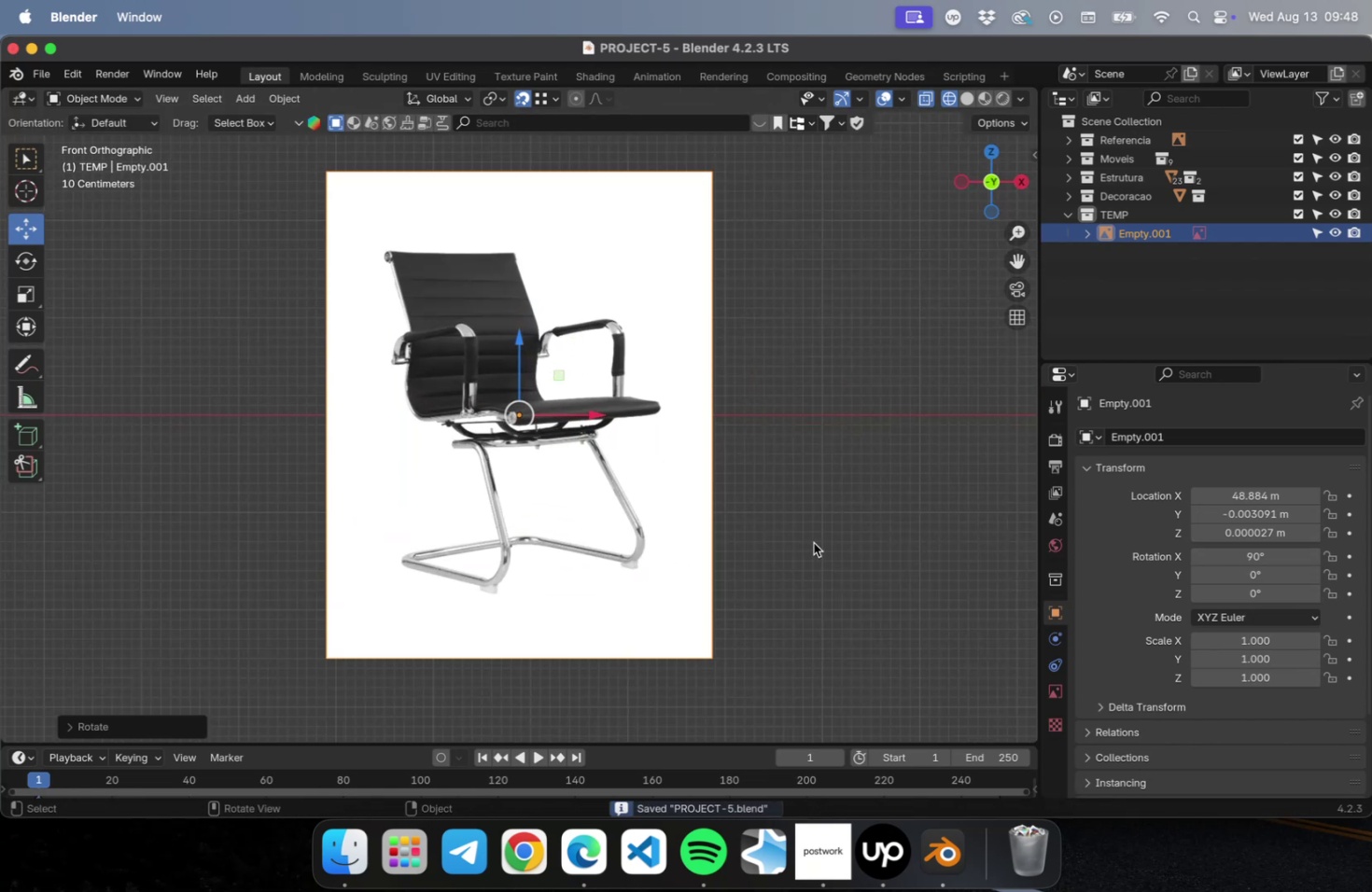 
left_click([813, 542])
 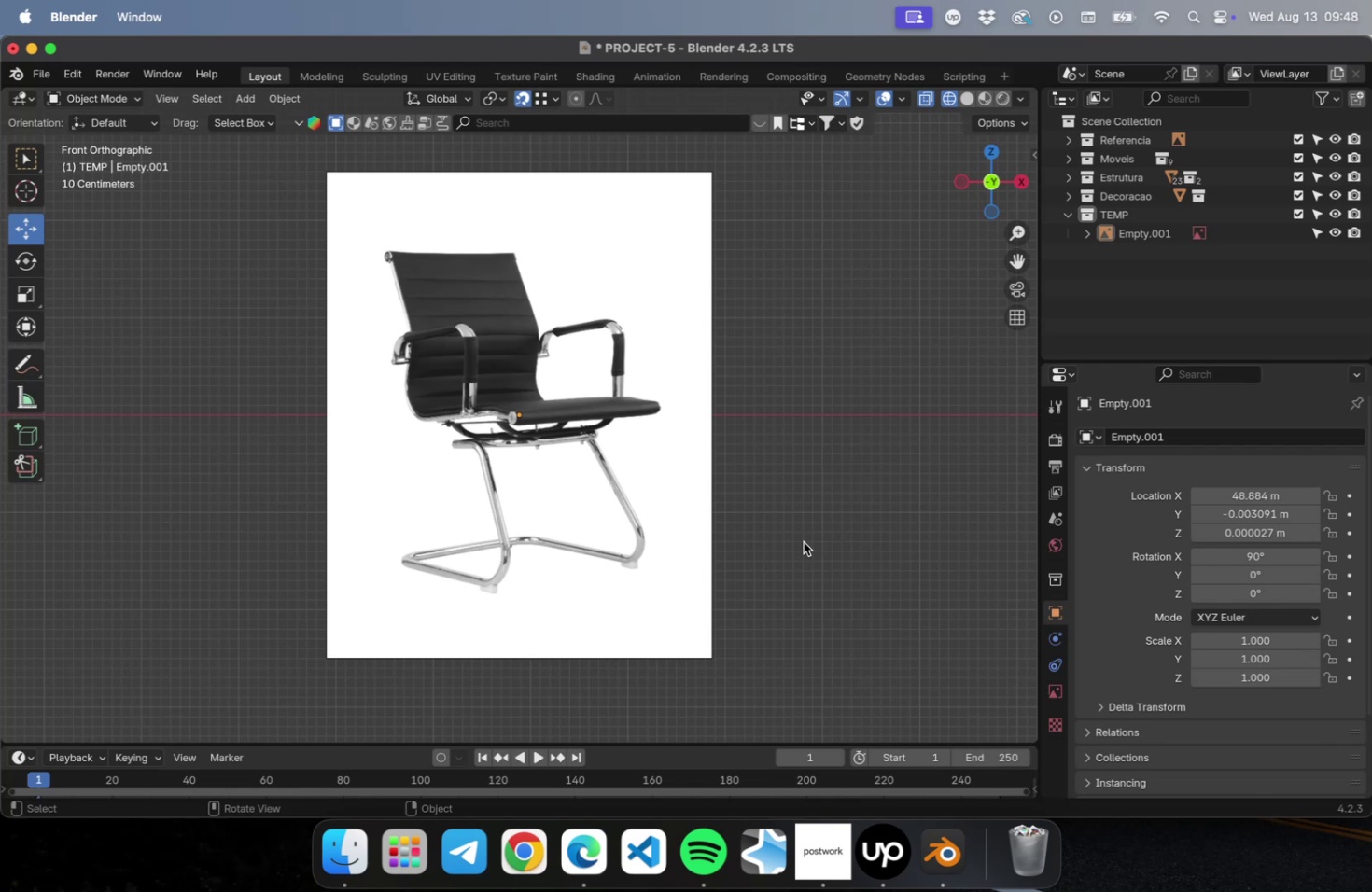 
wait(26.91)
 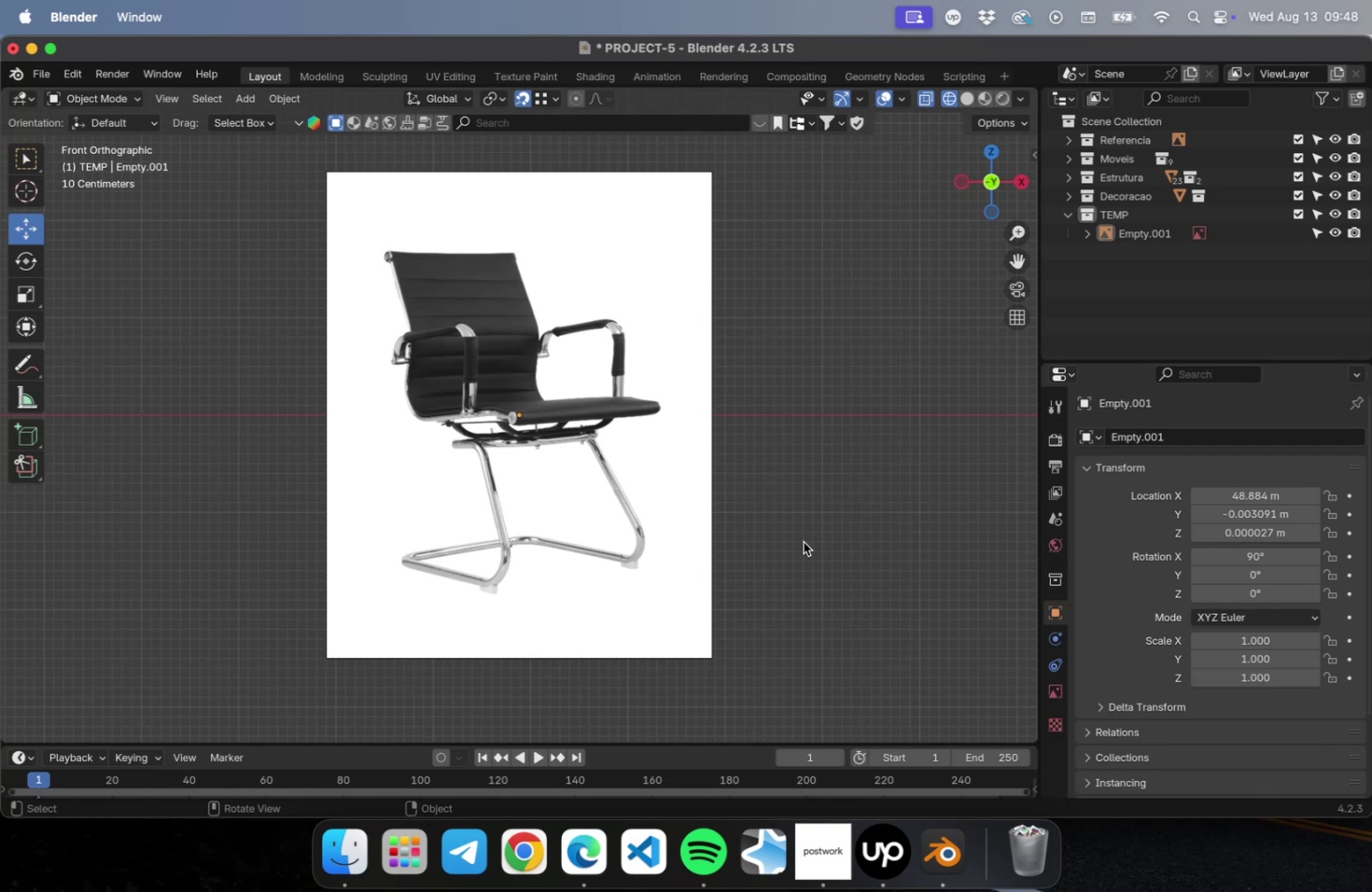 
scroll: coordinate [495, 715], scroll_direction: down, amount: 1.0
 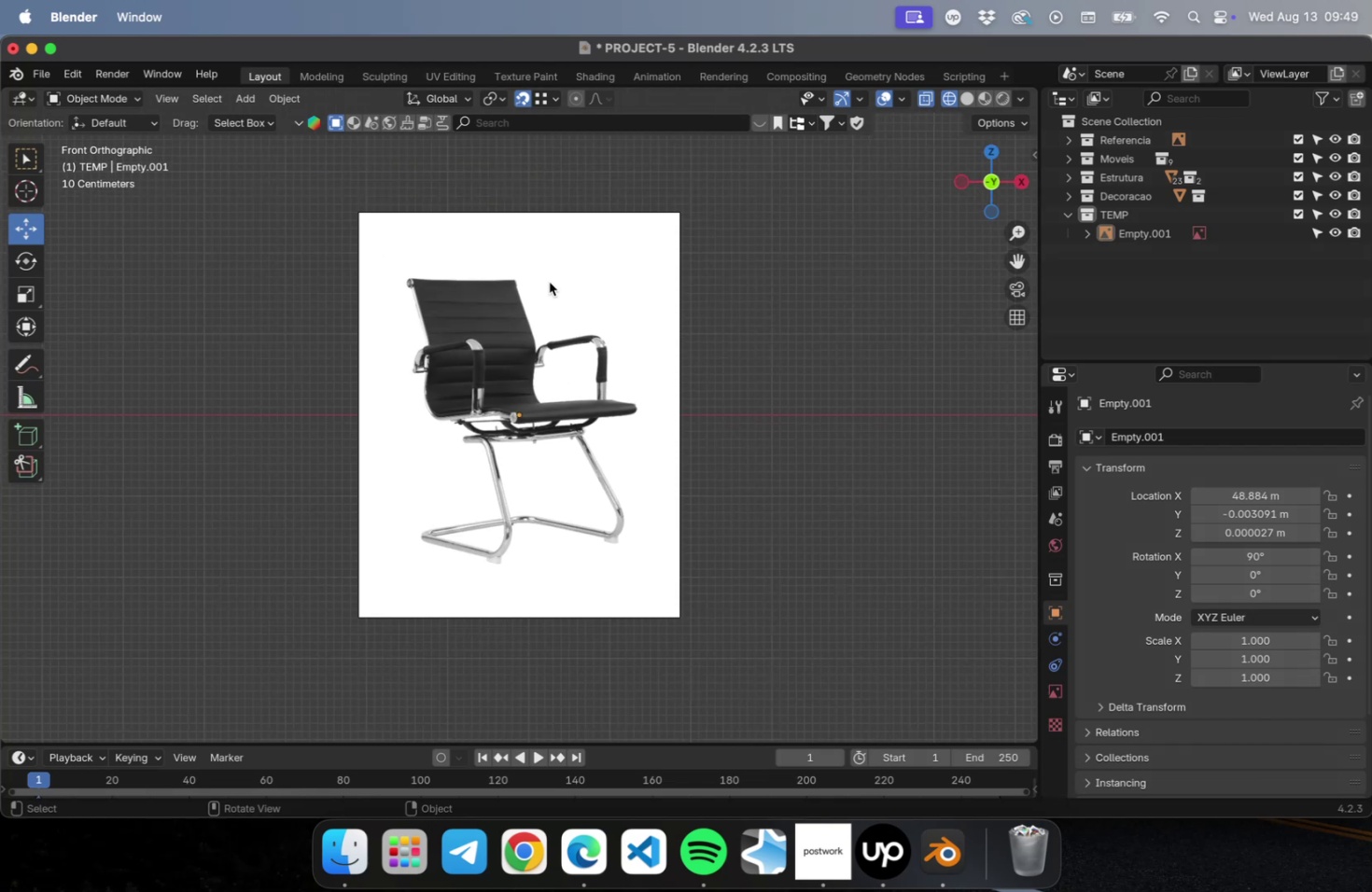 
scroll: coordinate [549, 282], scroll_direction: up, amount: 1.0
 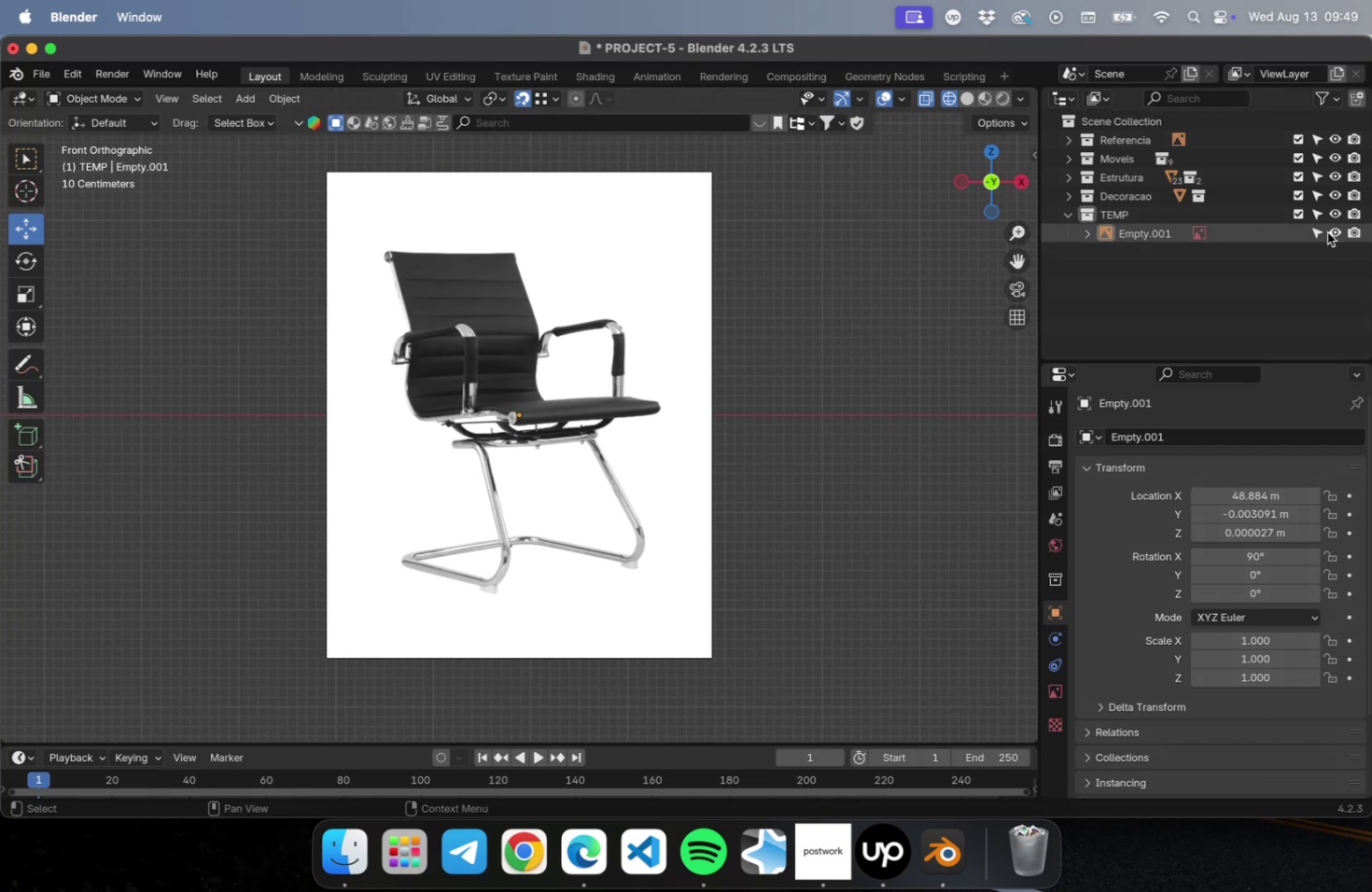 
left_click([1317, 230])
 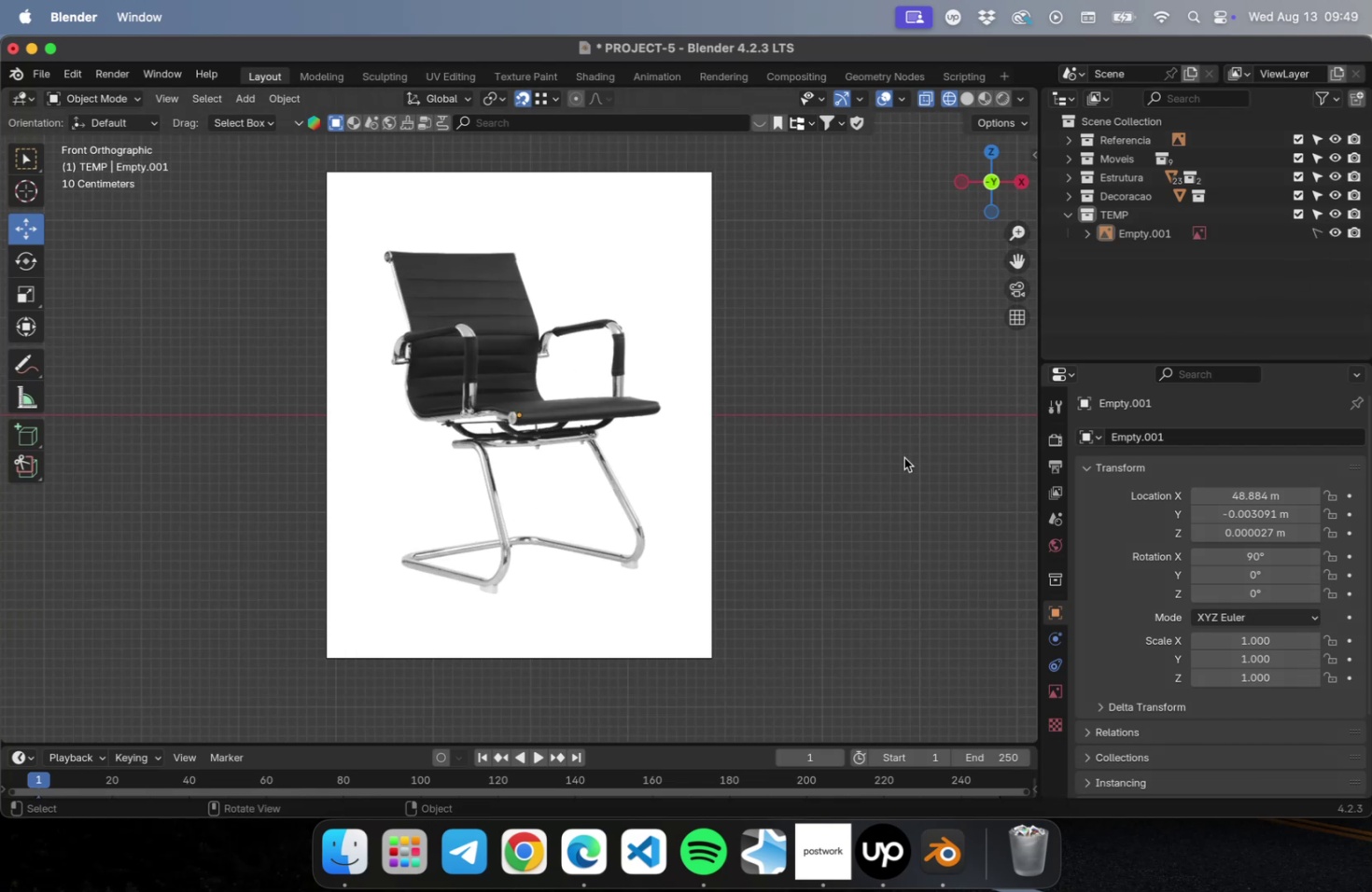 
left_click([900, 458])
 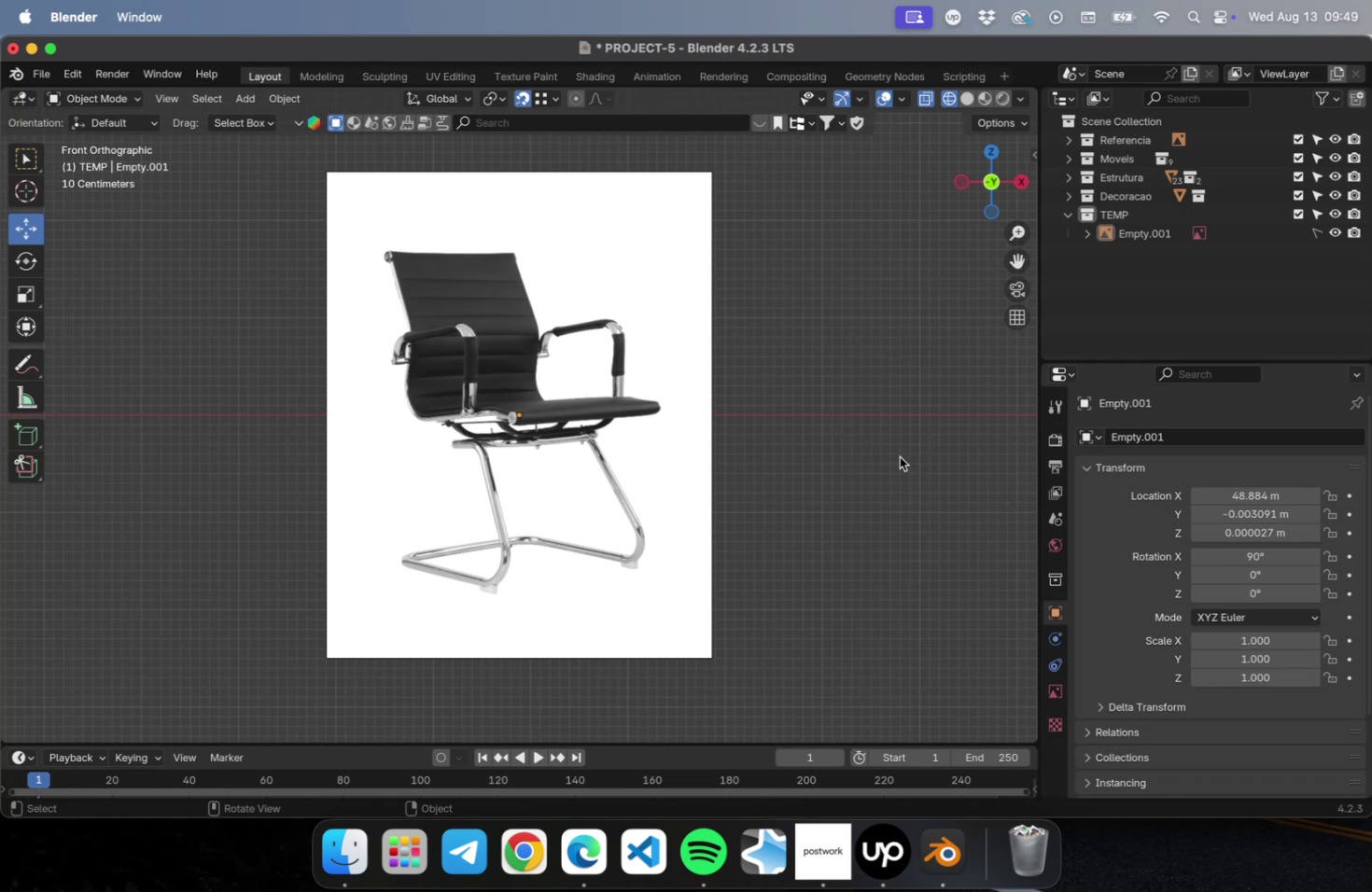 
left_click_drag(start_coordinate=[881, 453], to_coordinate=[512, 528])
 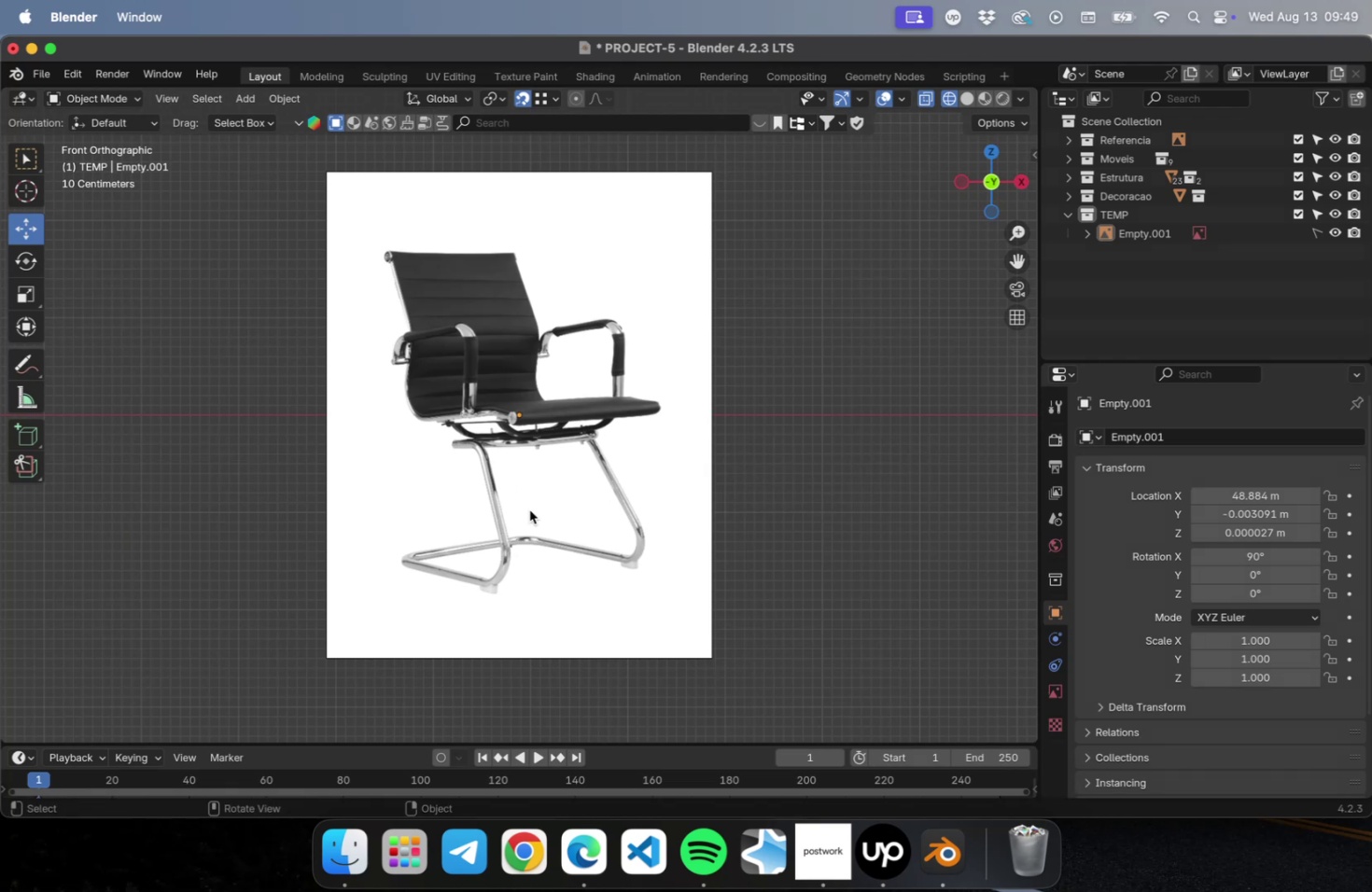 
scroll: coordinate [547, 468], scroll_direction: up, amount: 2.0
 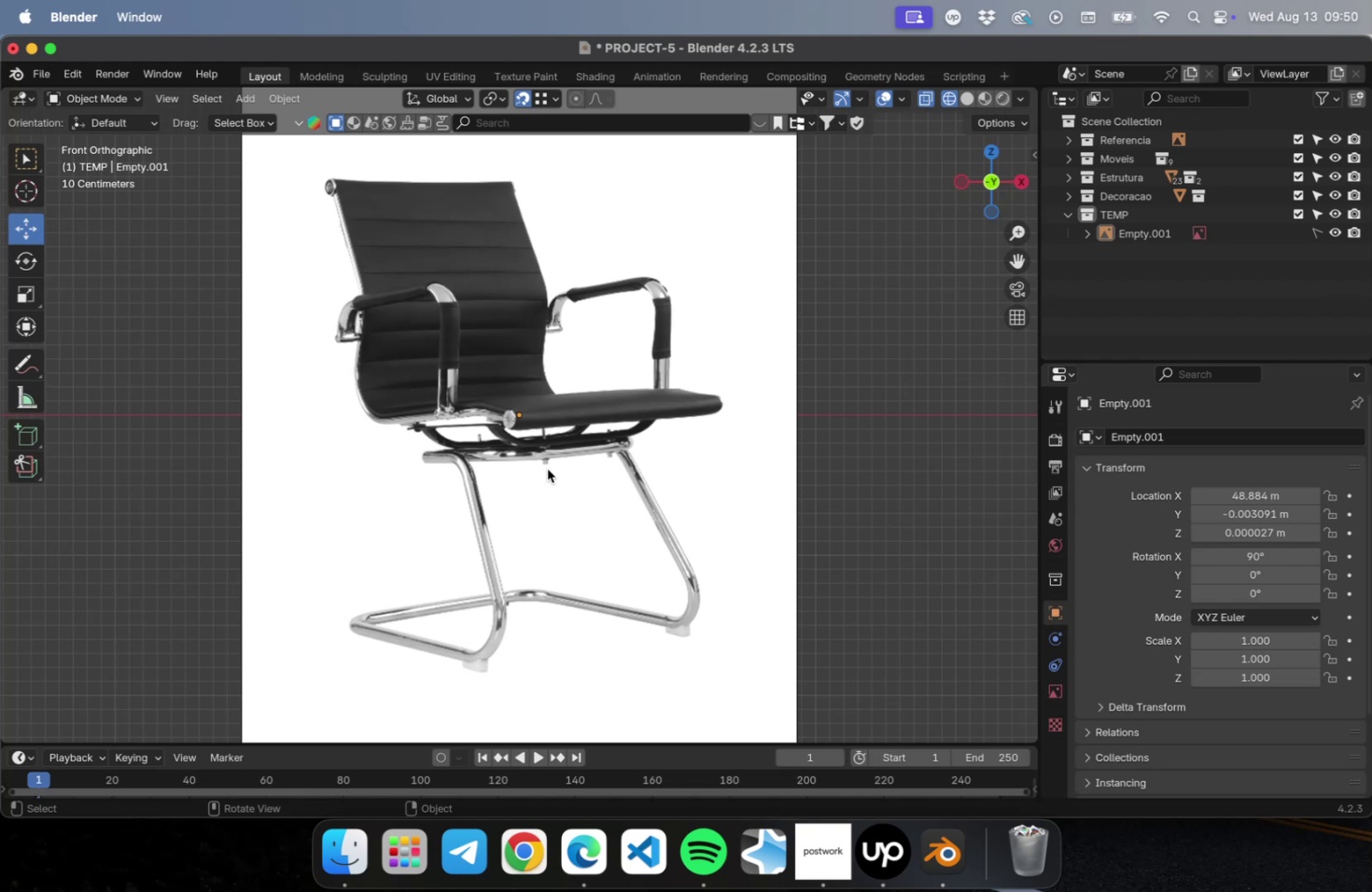 
wait(114.2)
 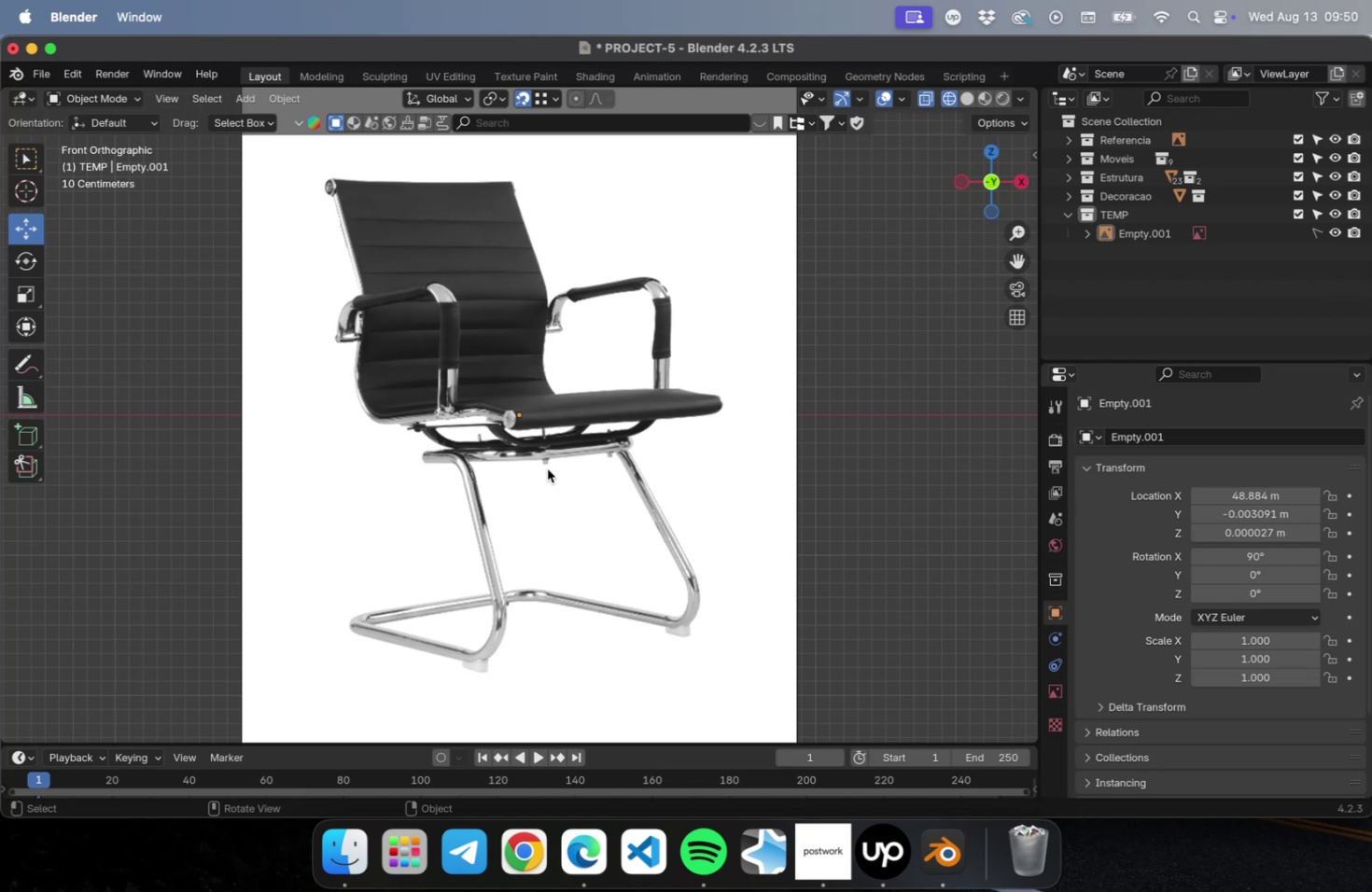 
scroll: coordinate [665, 457], scroll_direction: down, amount: 1.0
 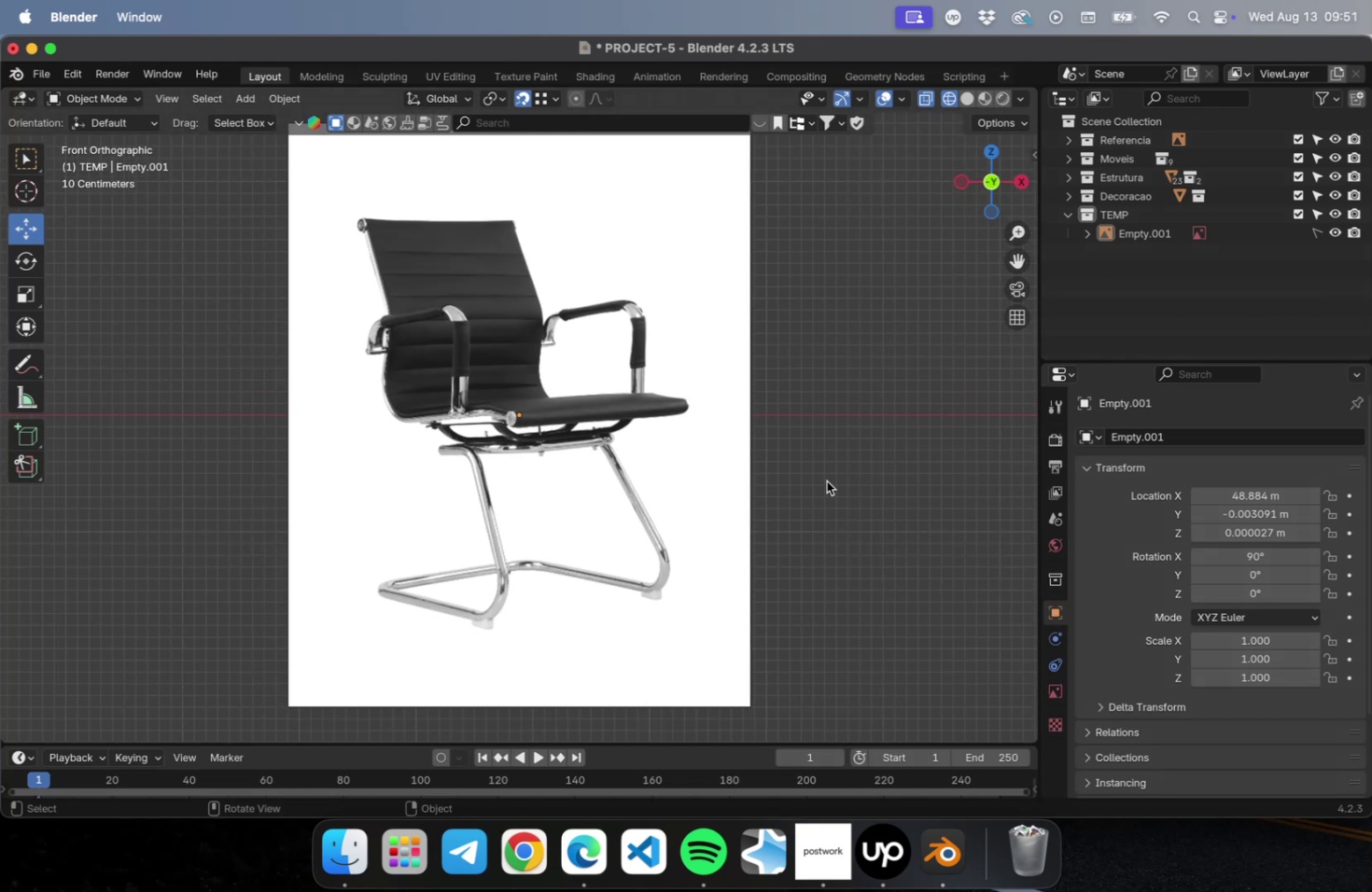 
scroll: coordinate [634, 481], scroll_direction: up, amount: 1.0
 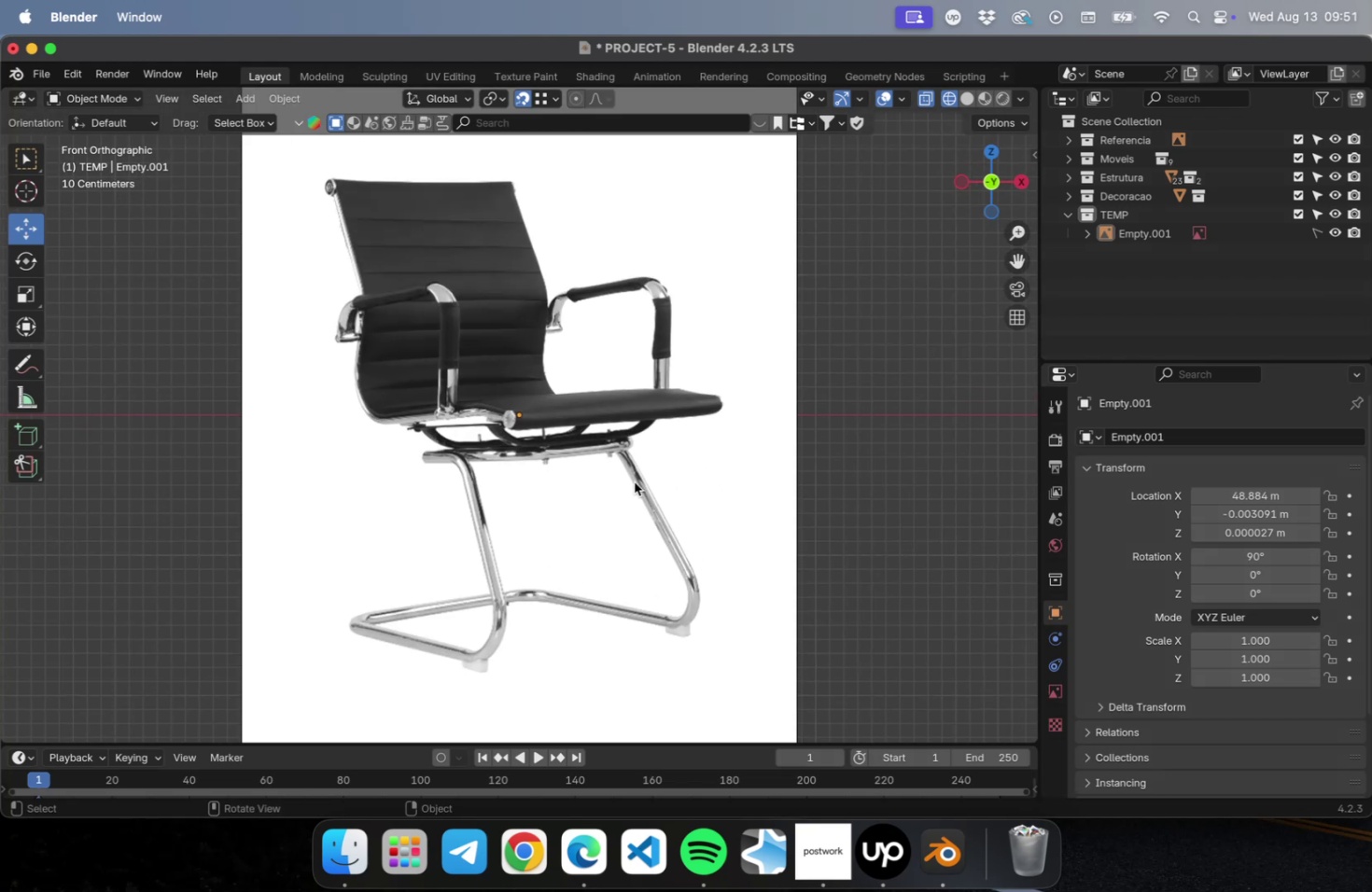 
key(Meta+S)
 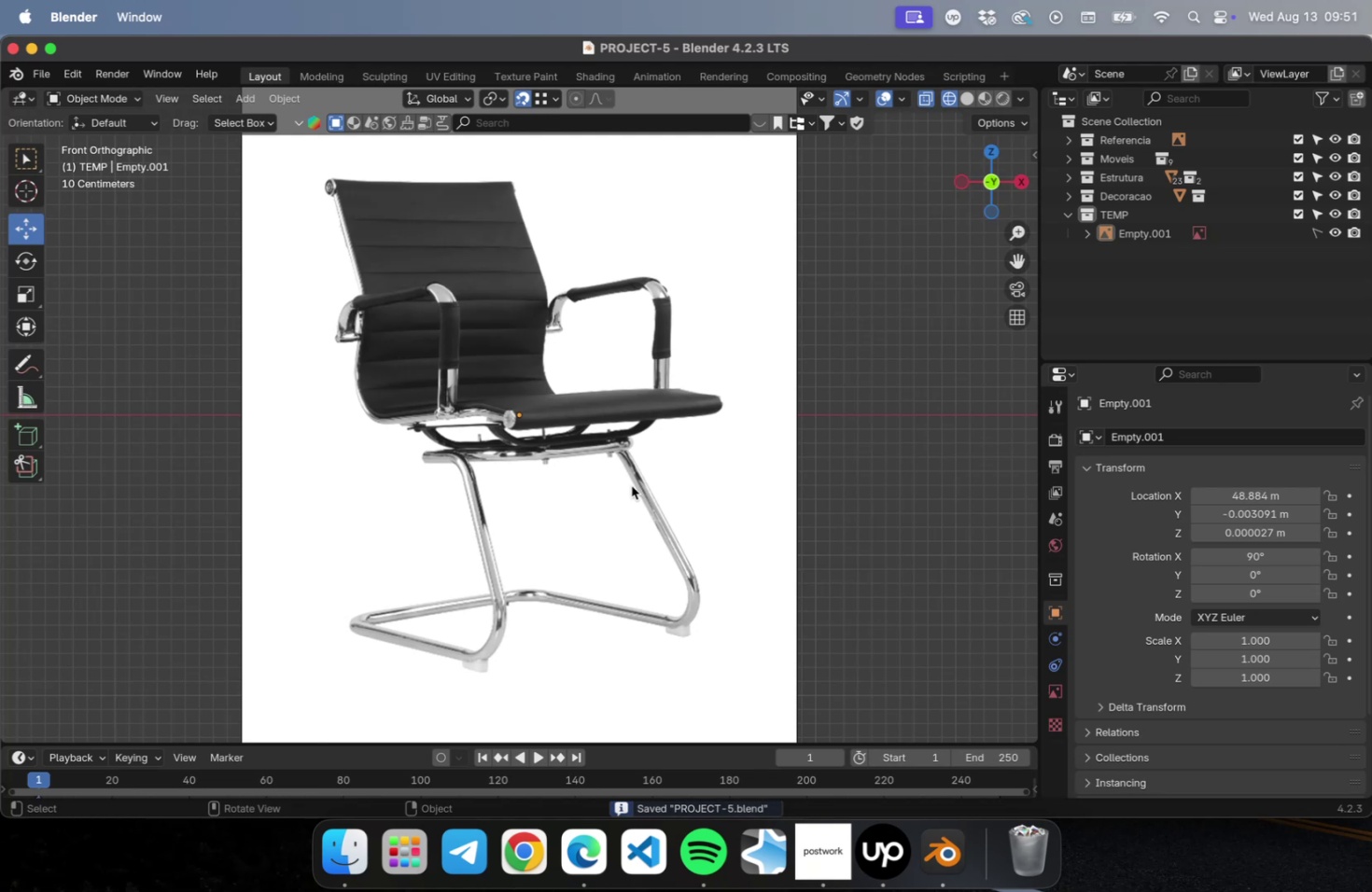 
wait(5.25)
 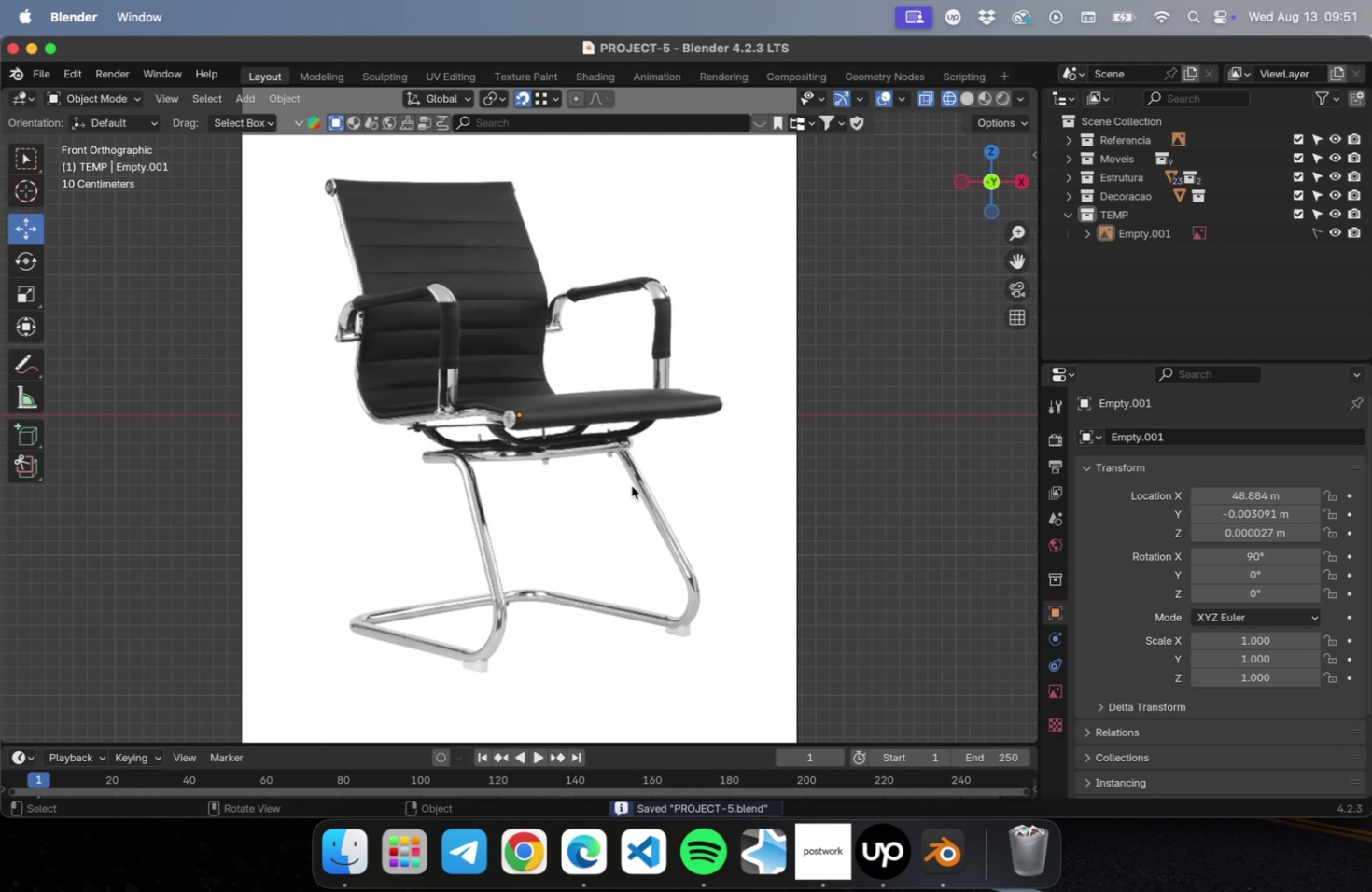 
hold_key(key=ShiftLeft, duration=0.71)
 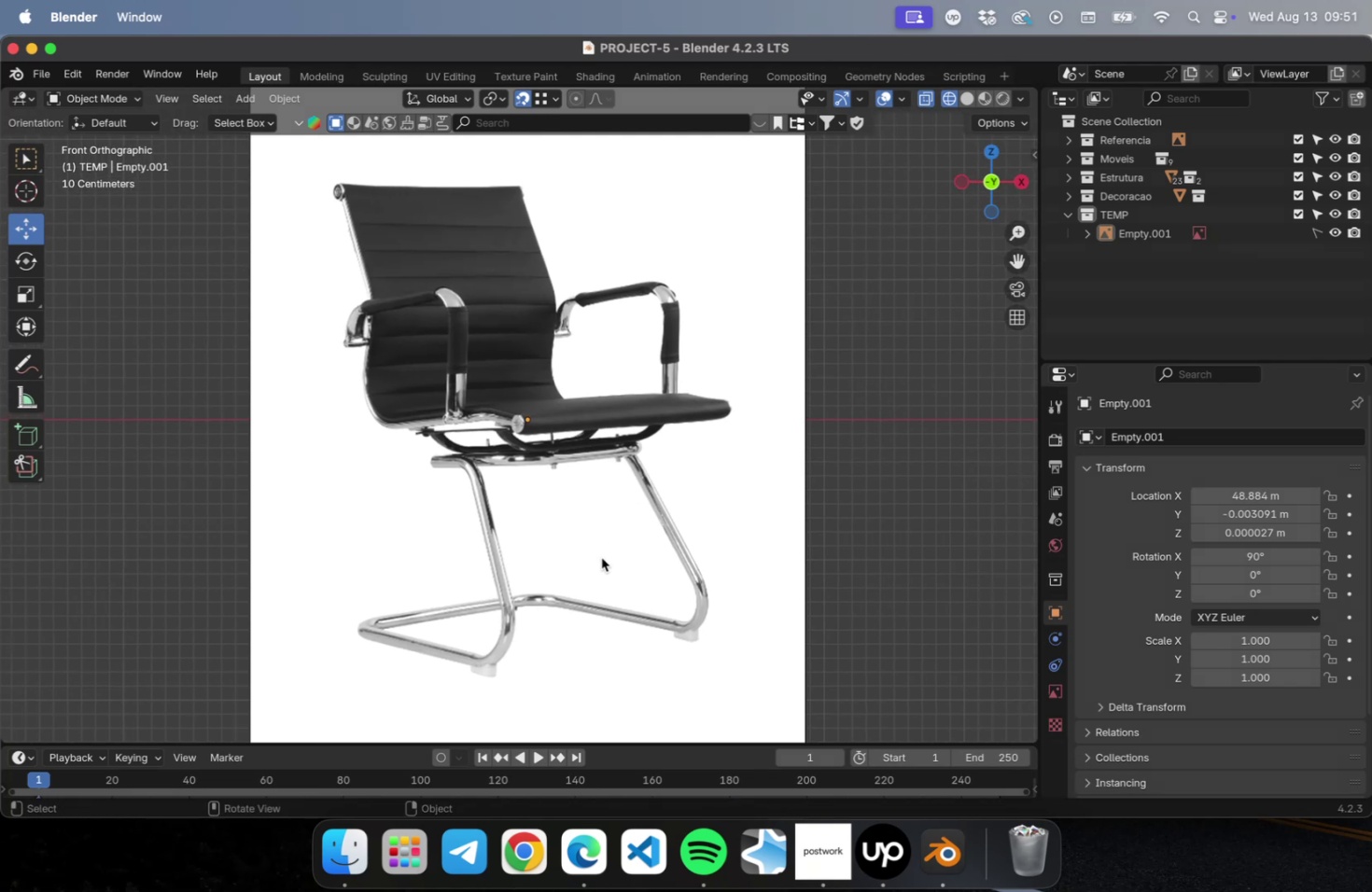 
hold_key(key=ShiftLeft, duration=0.72)
 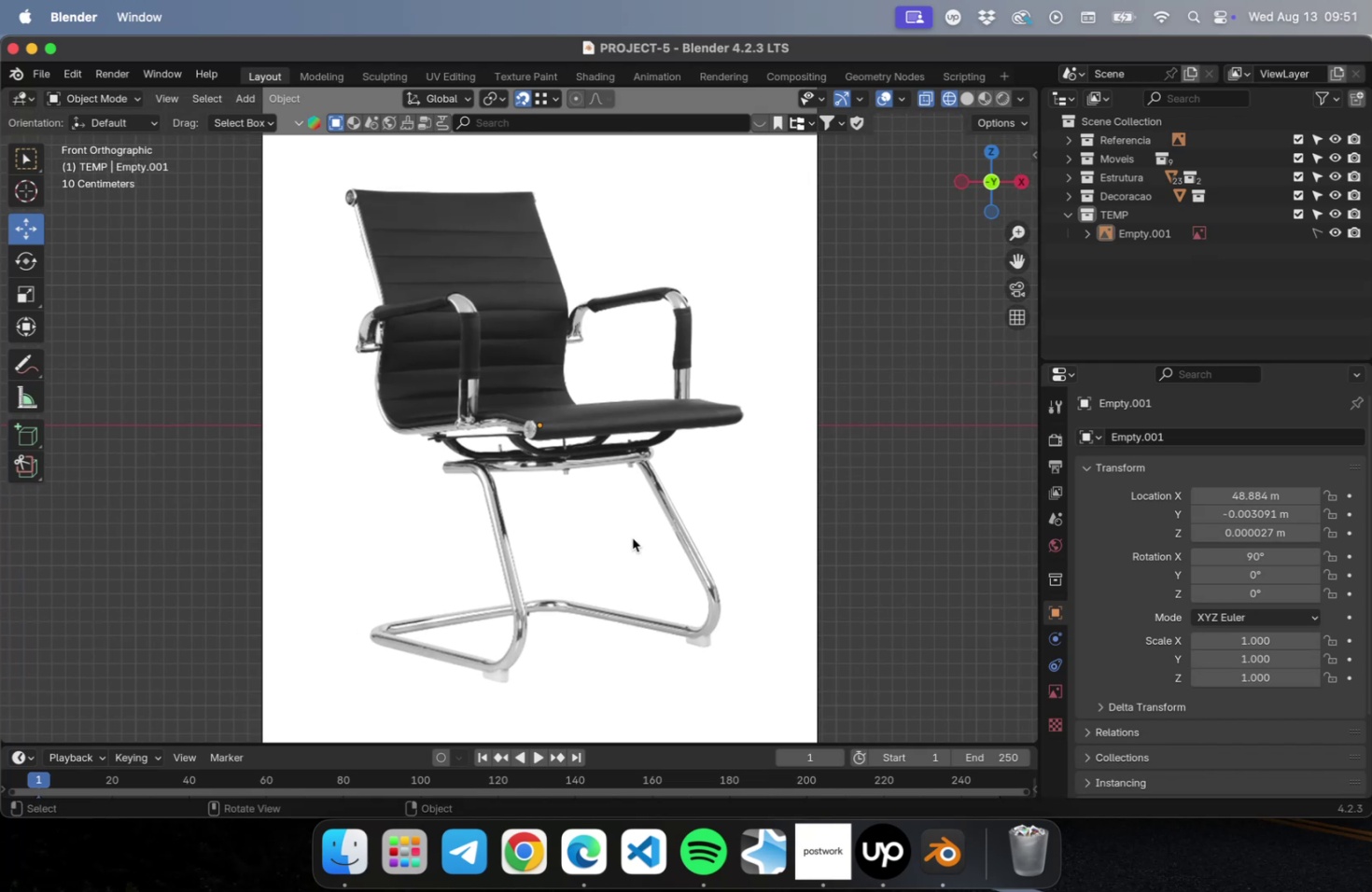 
wait(12.19)
 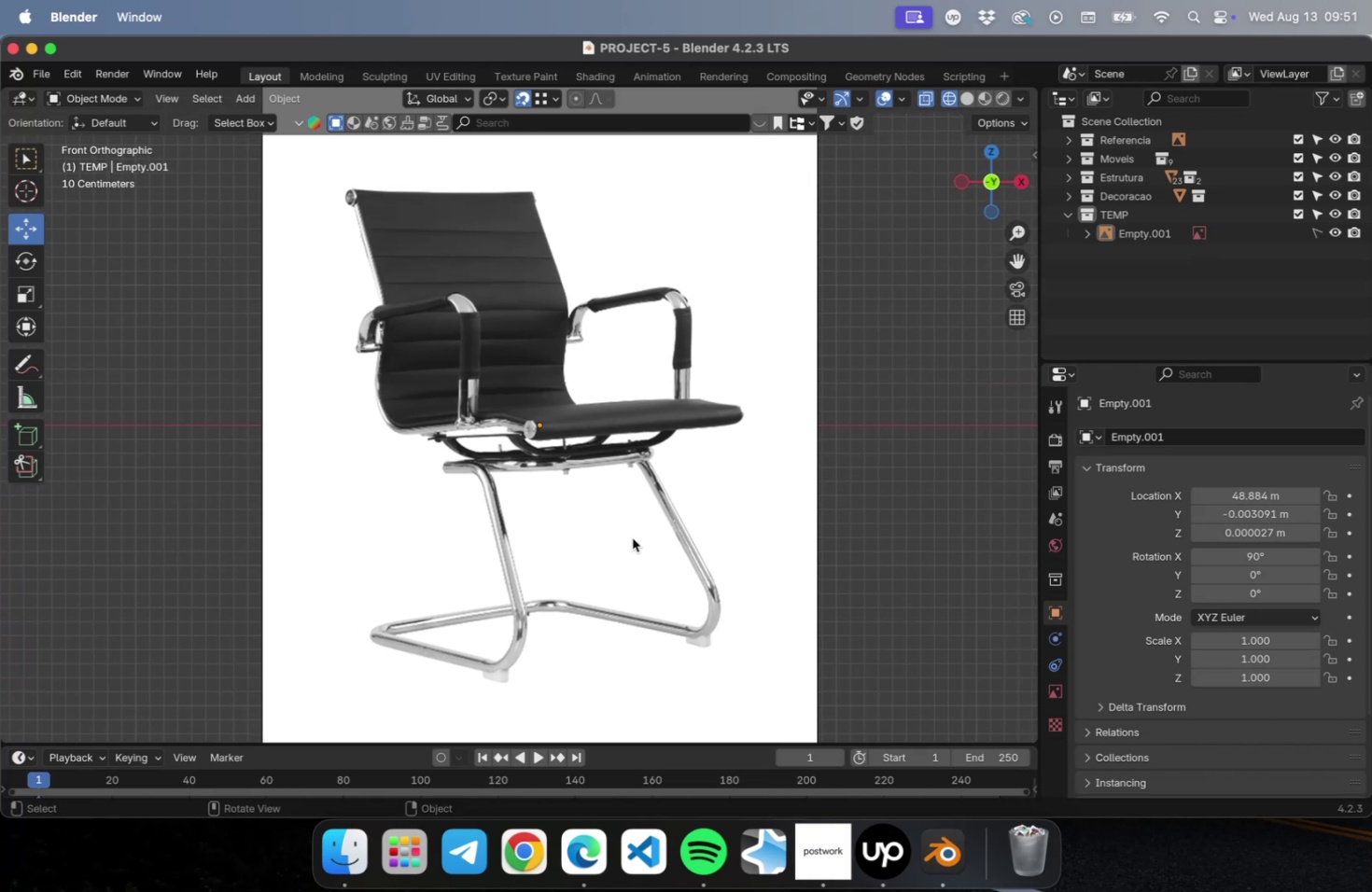 
scroll: coordinate [517, 498], scroll_direction: down, amount: 2.0
 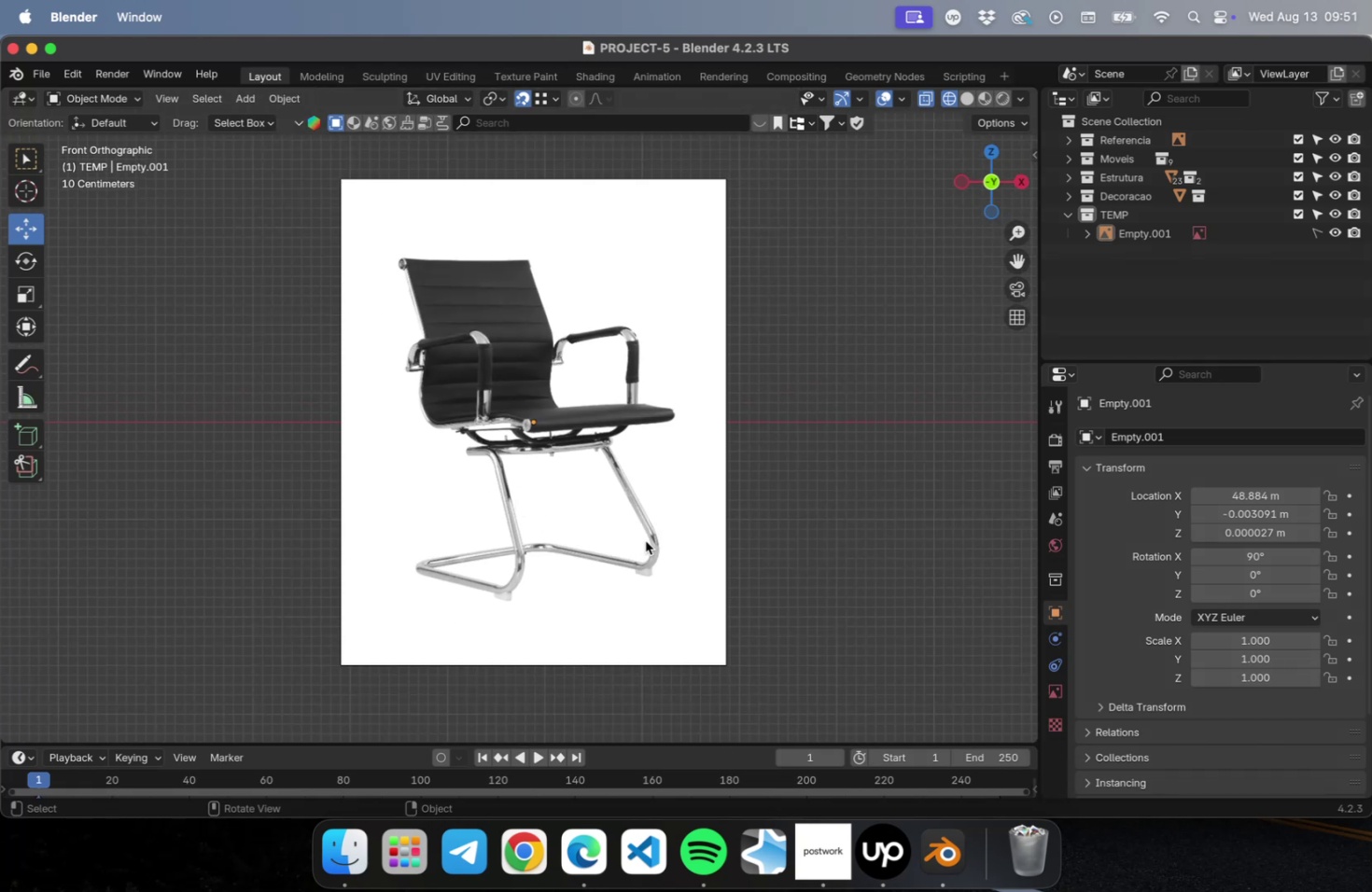 
hold_key(key=ShiftLeft, duration=0.46)
 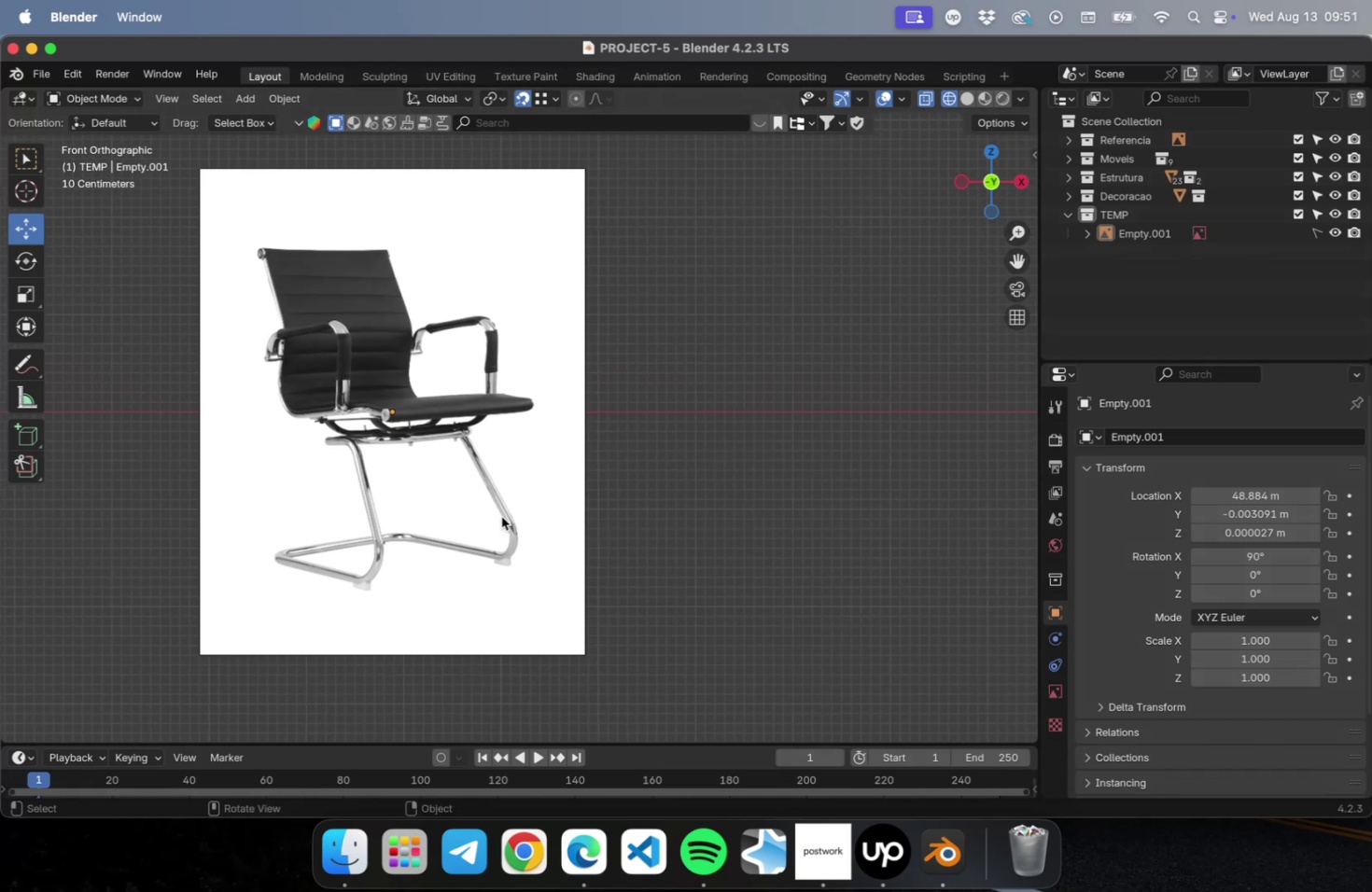 
wait(6.22)
 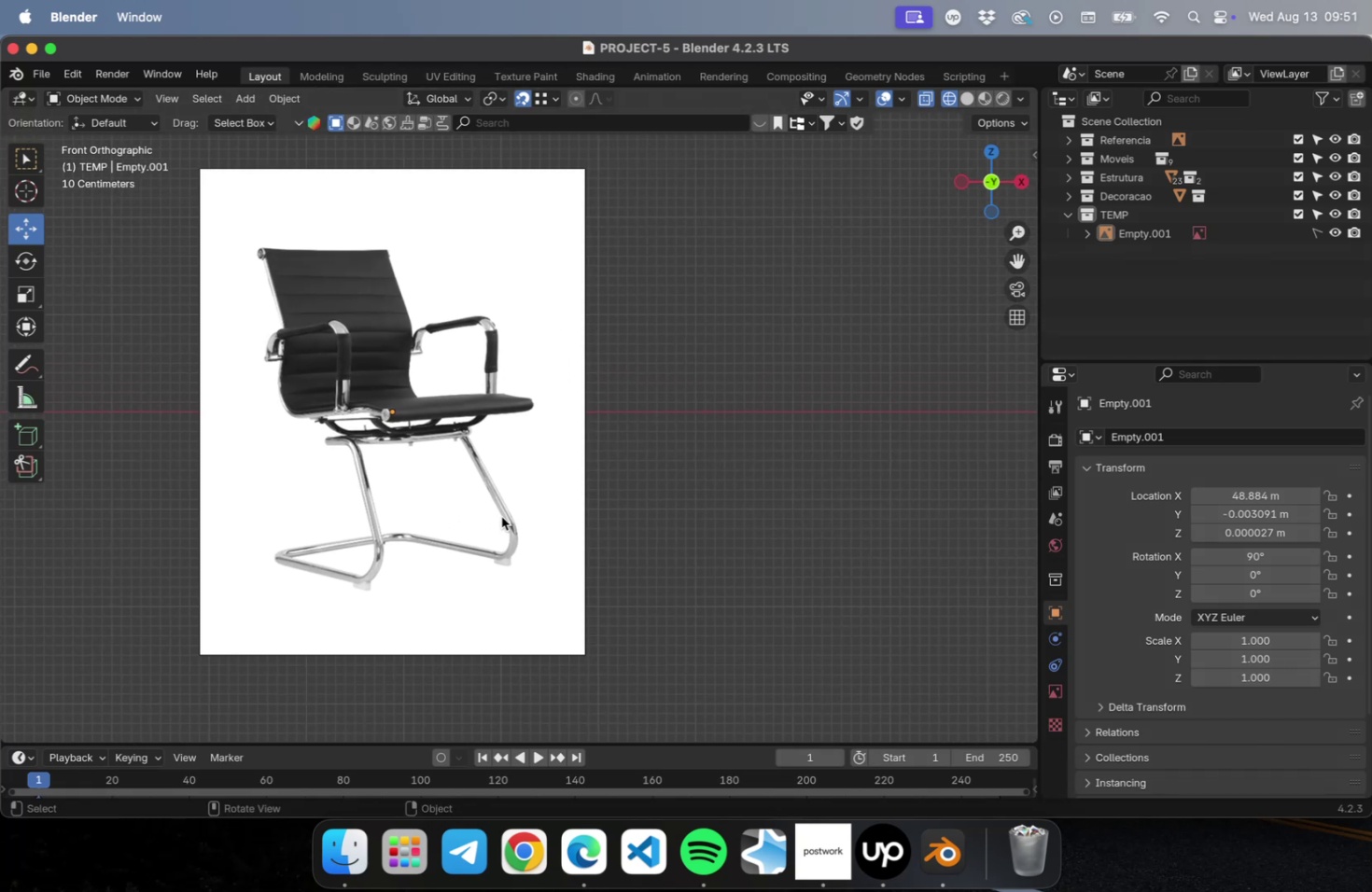 
hold_key(key=ShiftLeft, duration=0.49)
 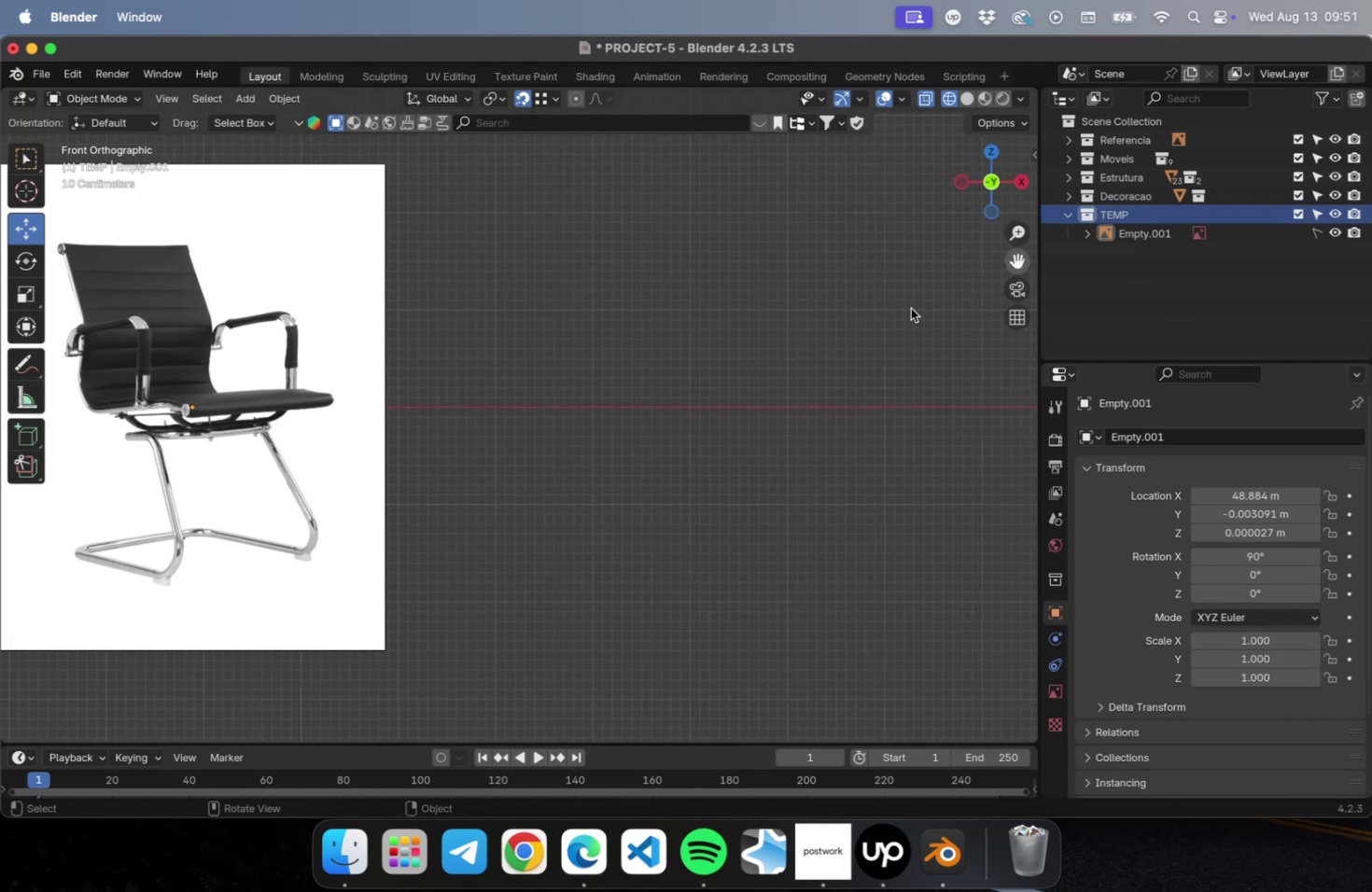 
wait(7.84)
 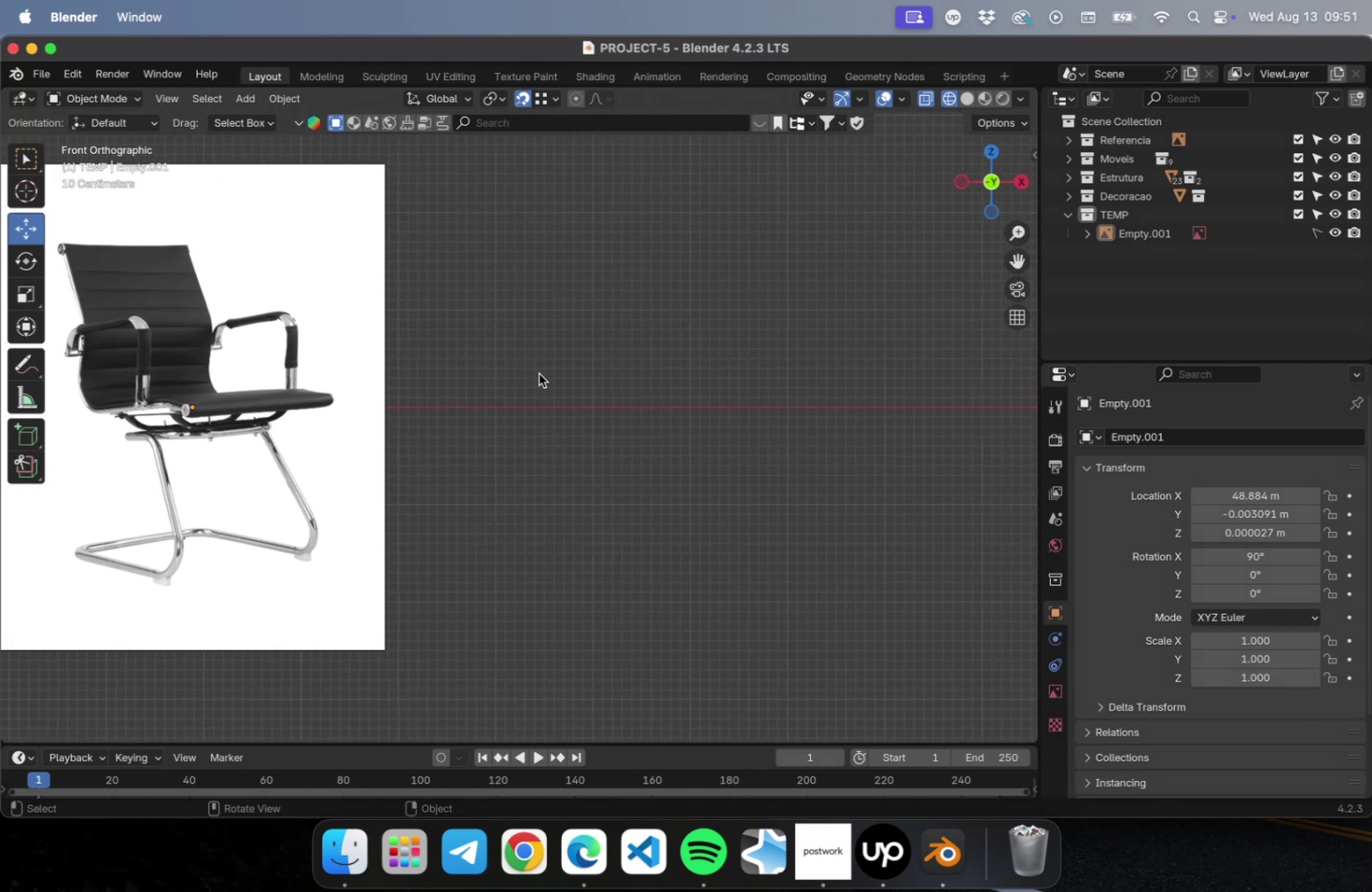 
left_click([246, 100])
 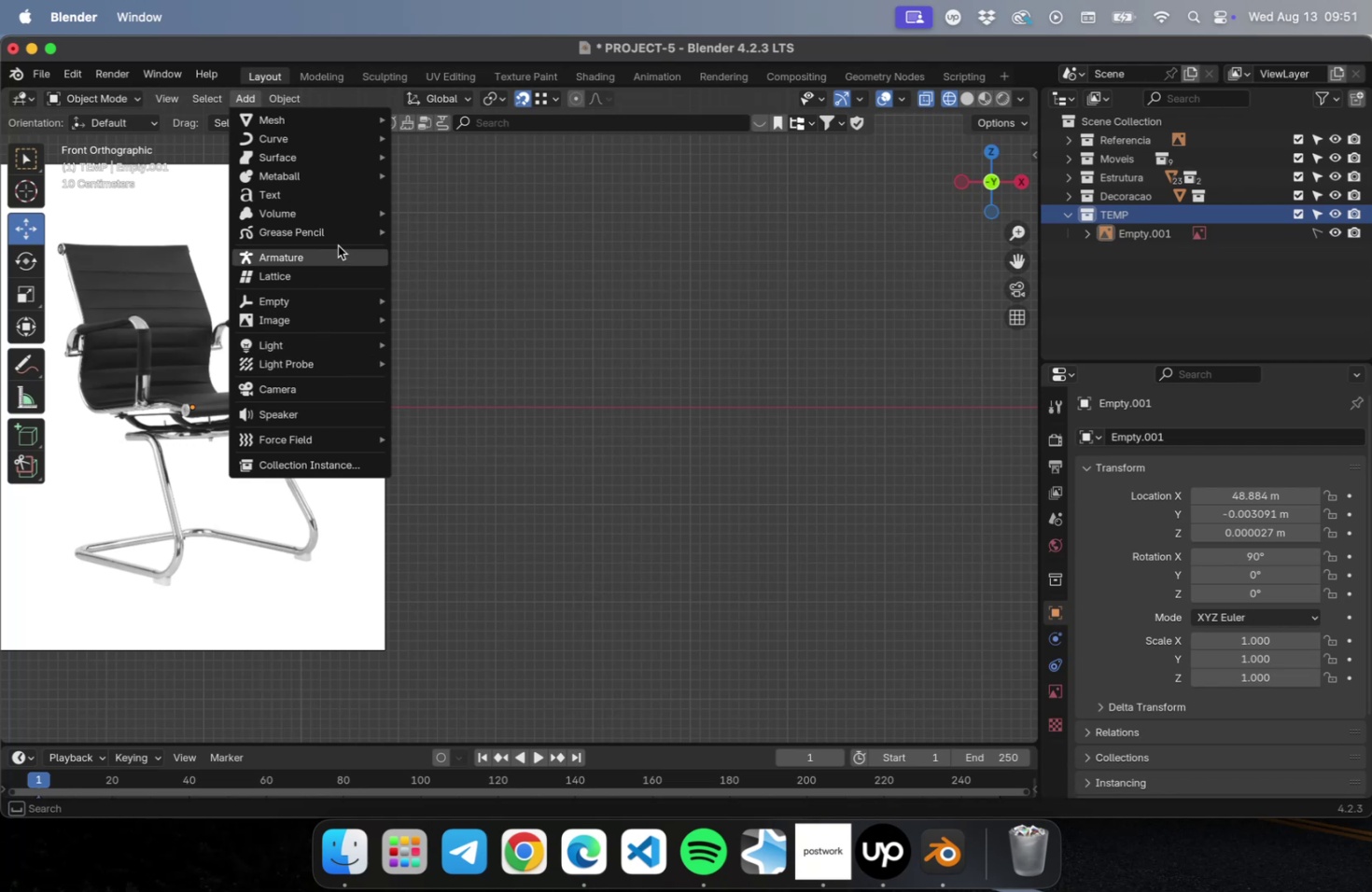 
mouse_move([375, 135])
 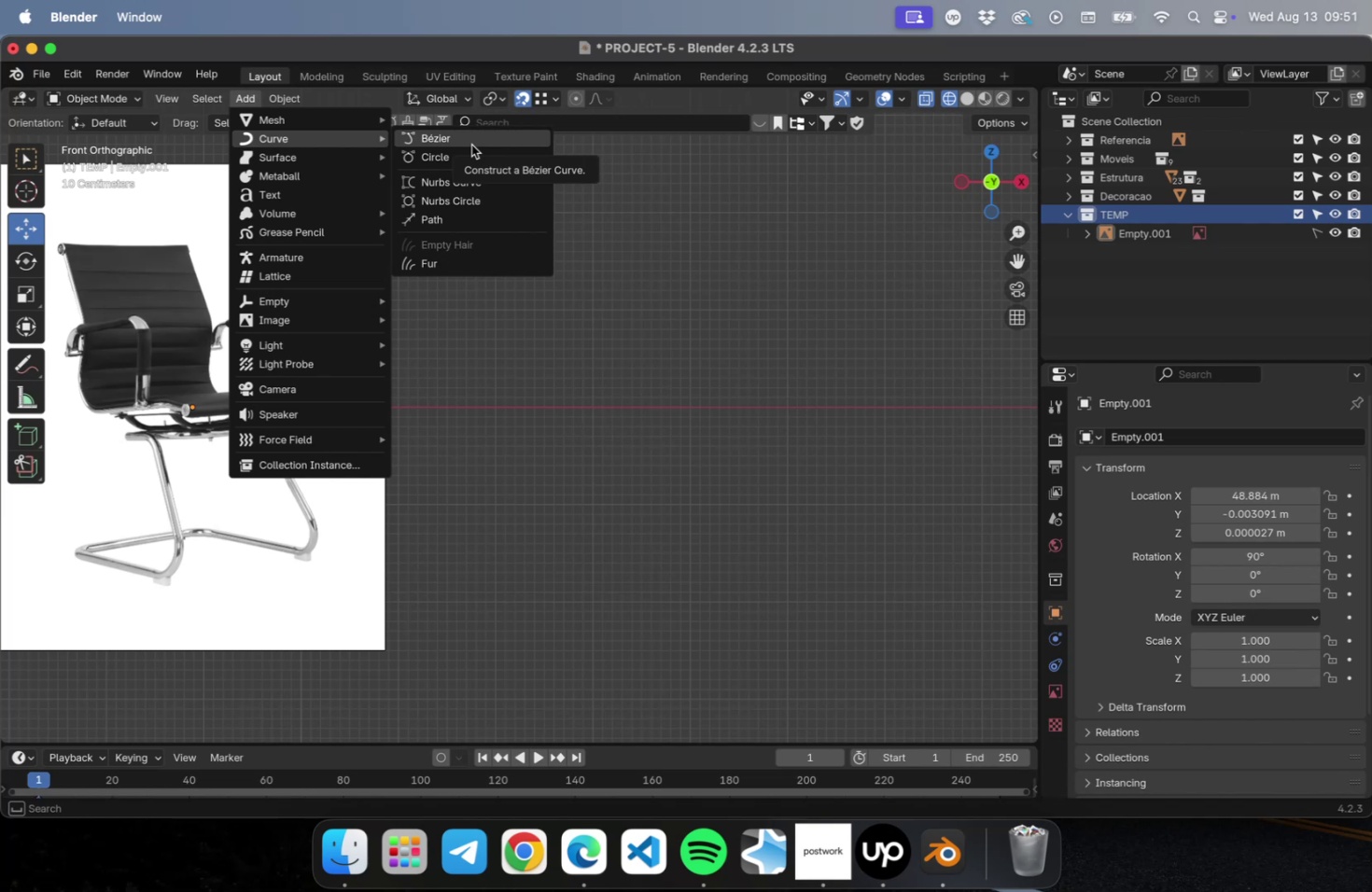 
wait(11.33)
 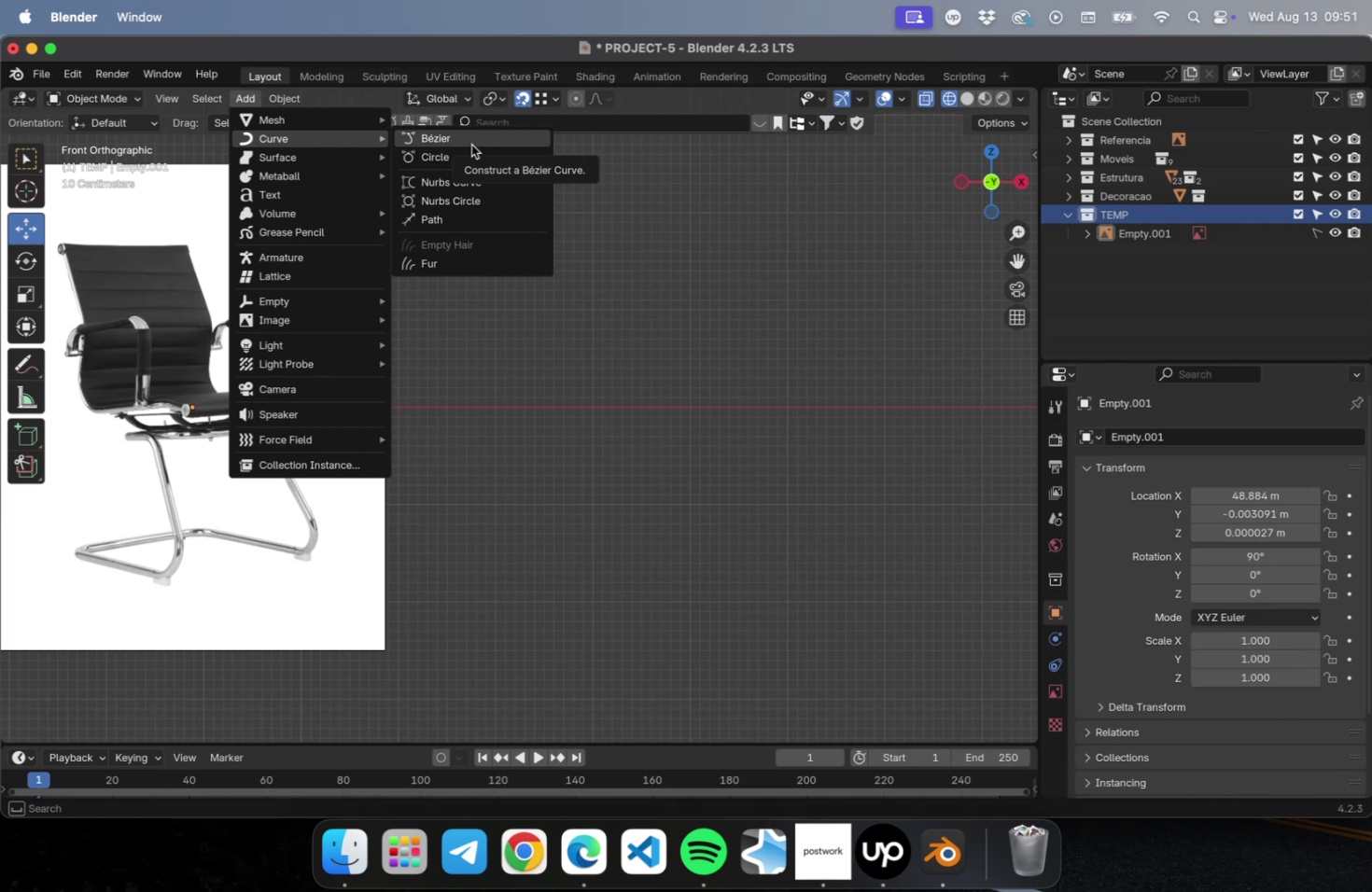 
left_click([471, 145])
 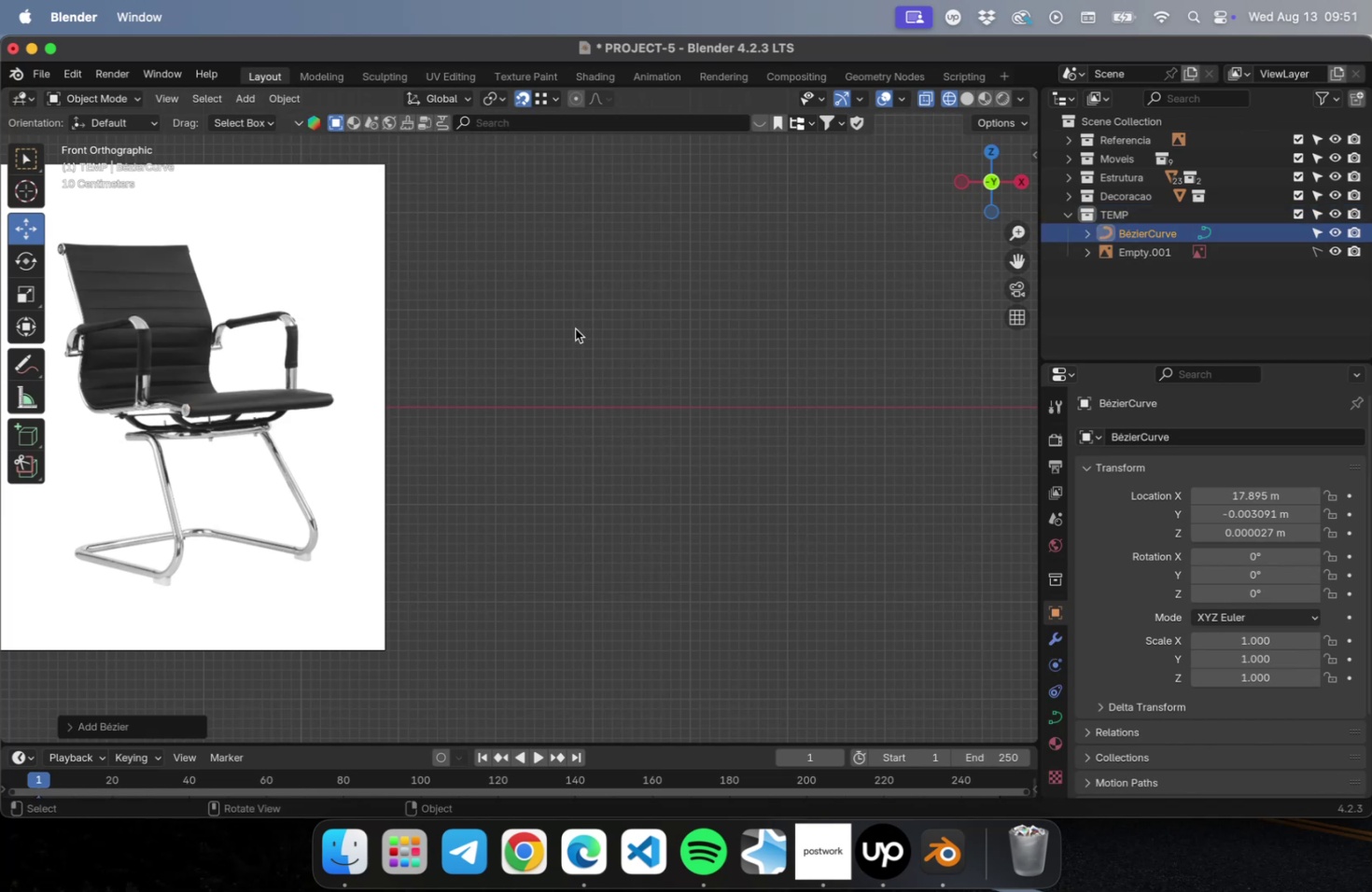 
scroll: coordinate [554, 364], scroll_direction: down, amount: 56.0
 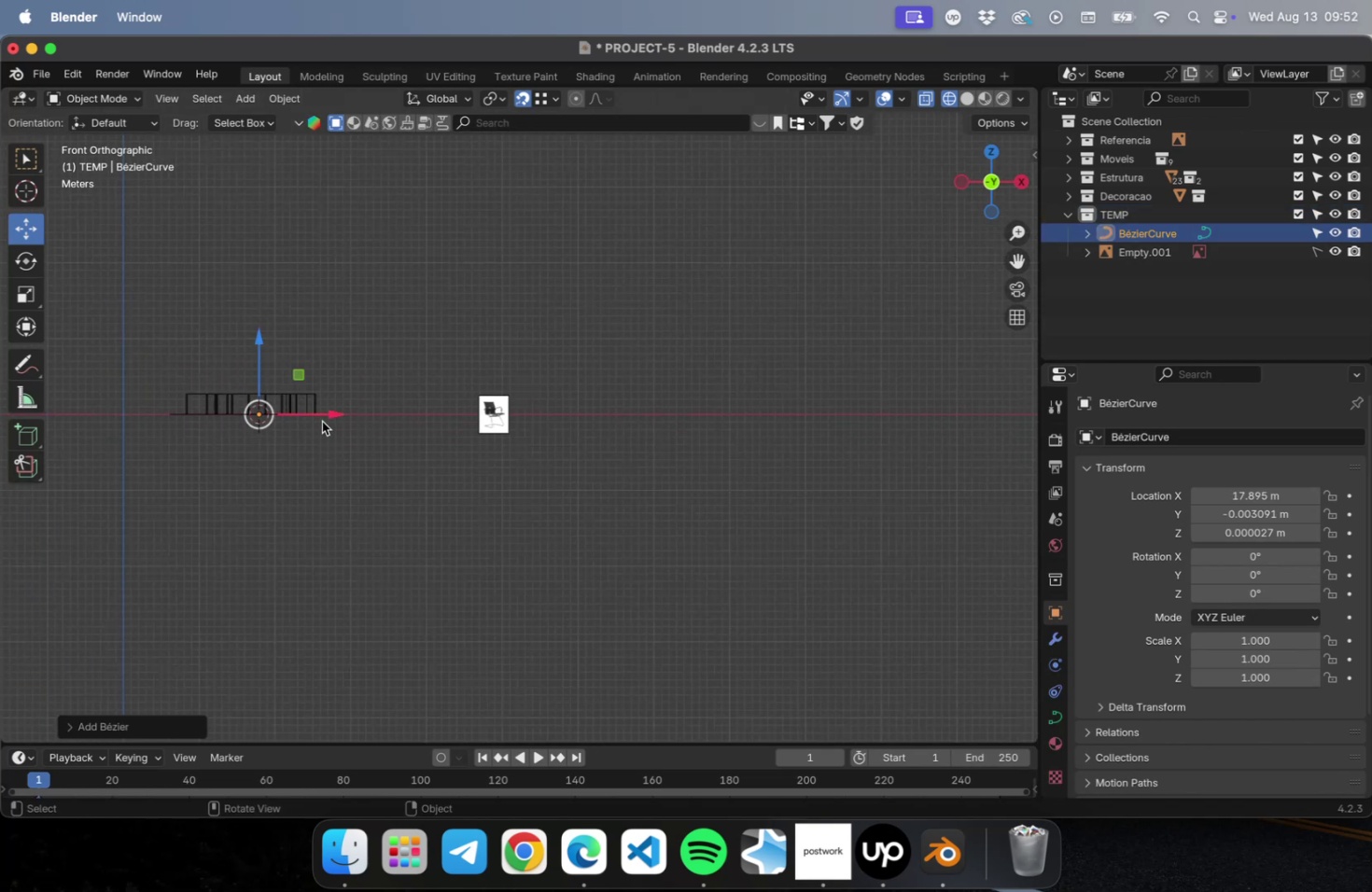 
left_click_drag(start_coordinate=[319, 417], to_coordinate=[609, 422])
 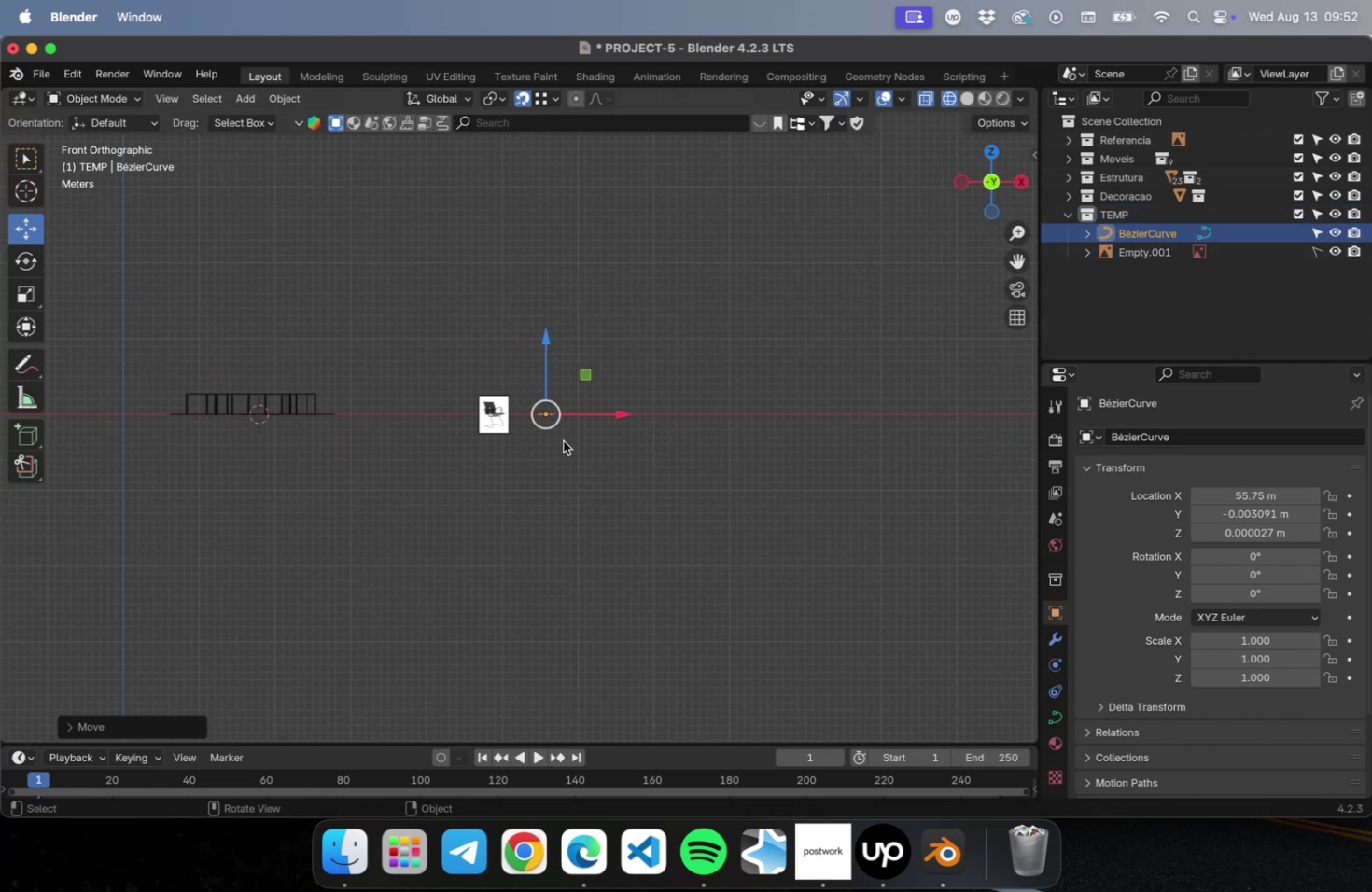 
key(NumLock)
 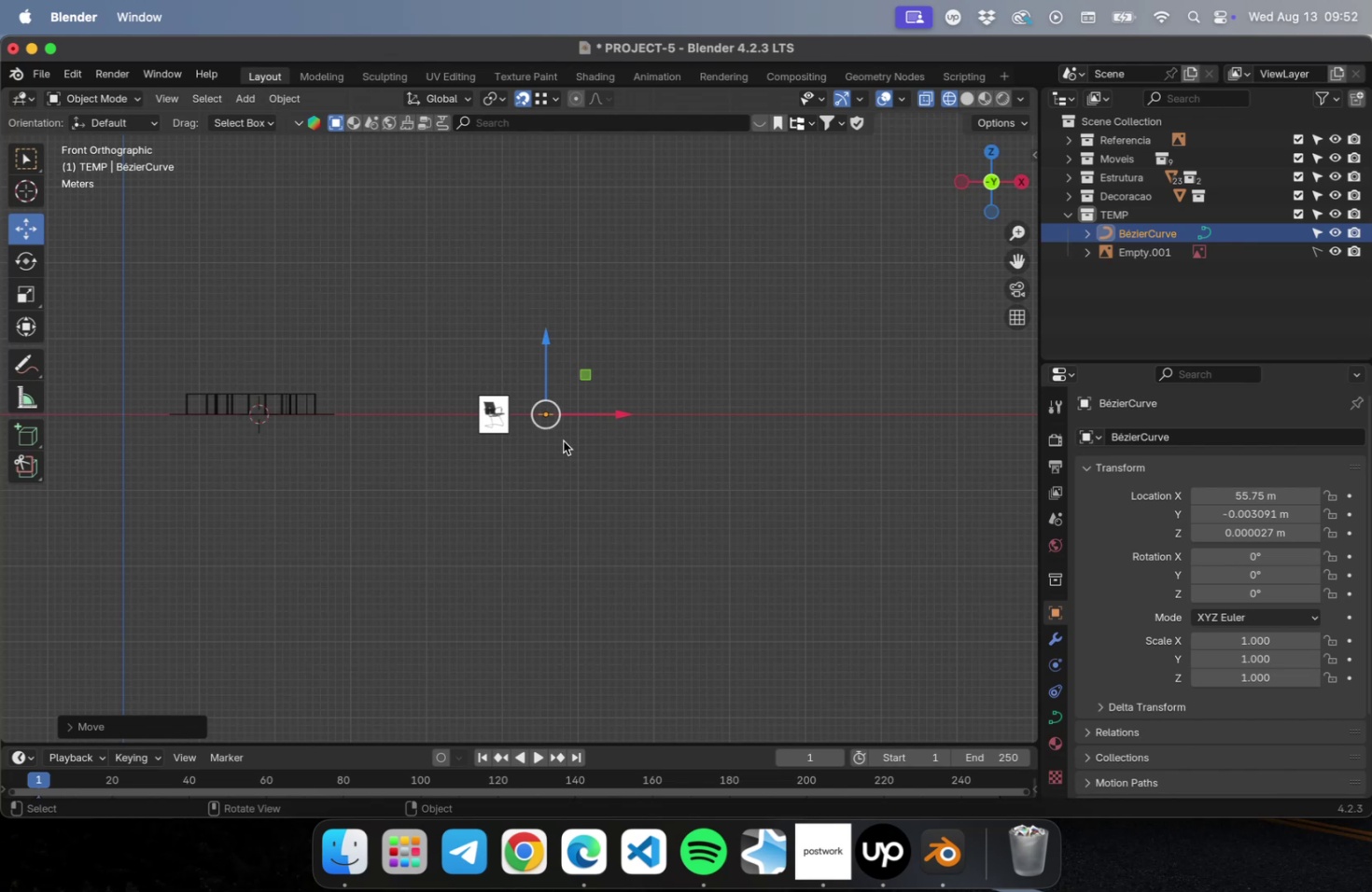 
key(NumpadDecimal)
 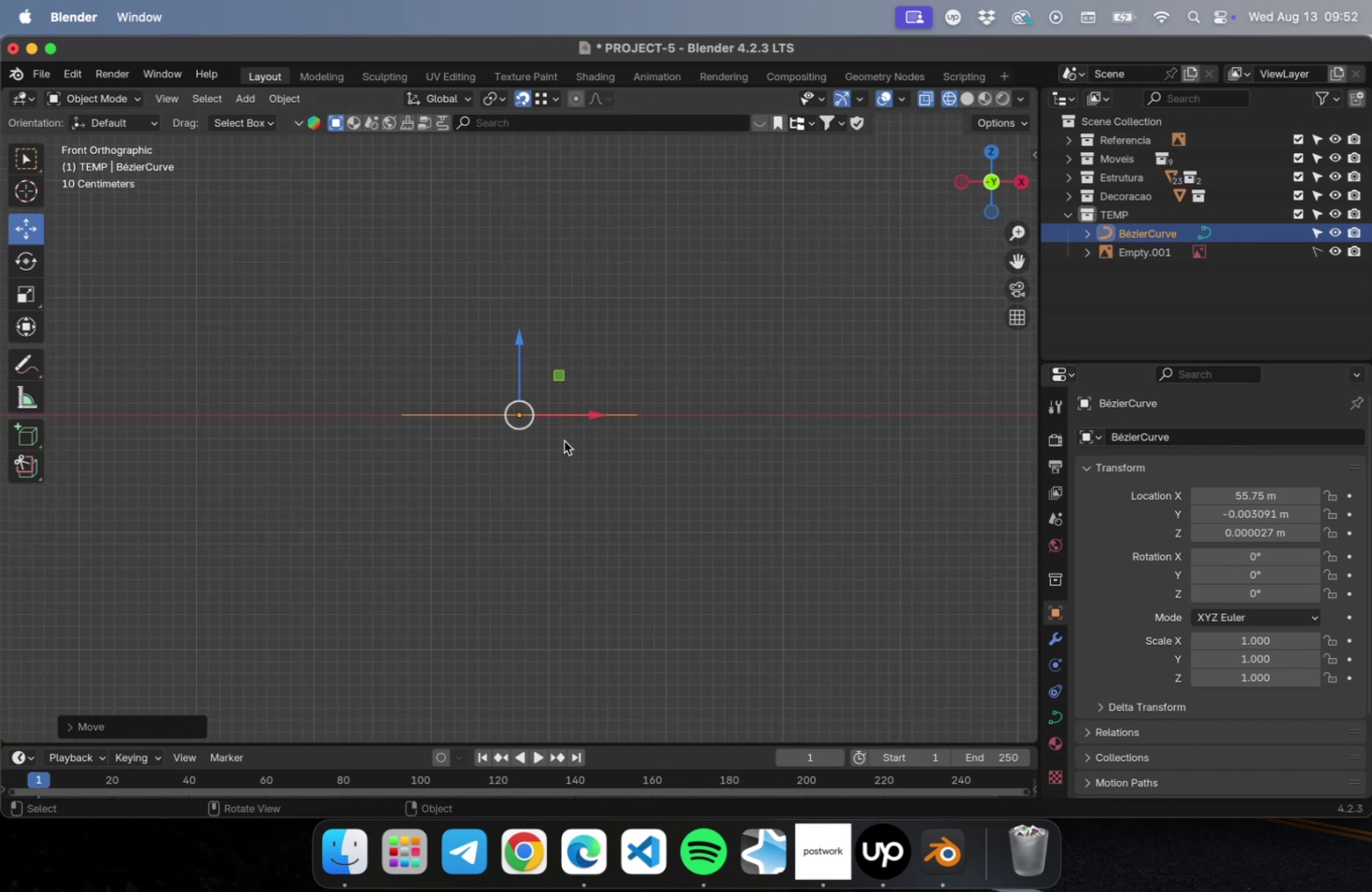 
scroll: coordinate [563, 447], scroll_direction: down, amount: 14.0
 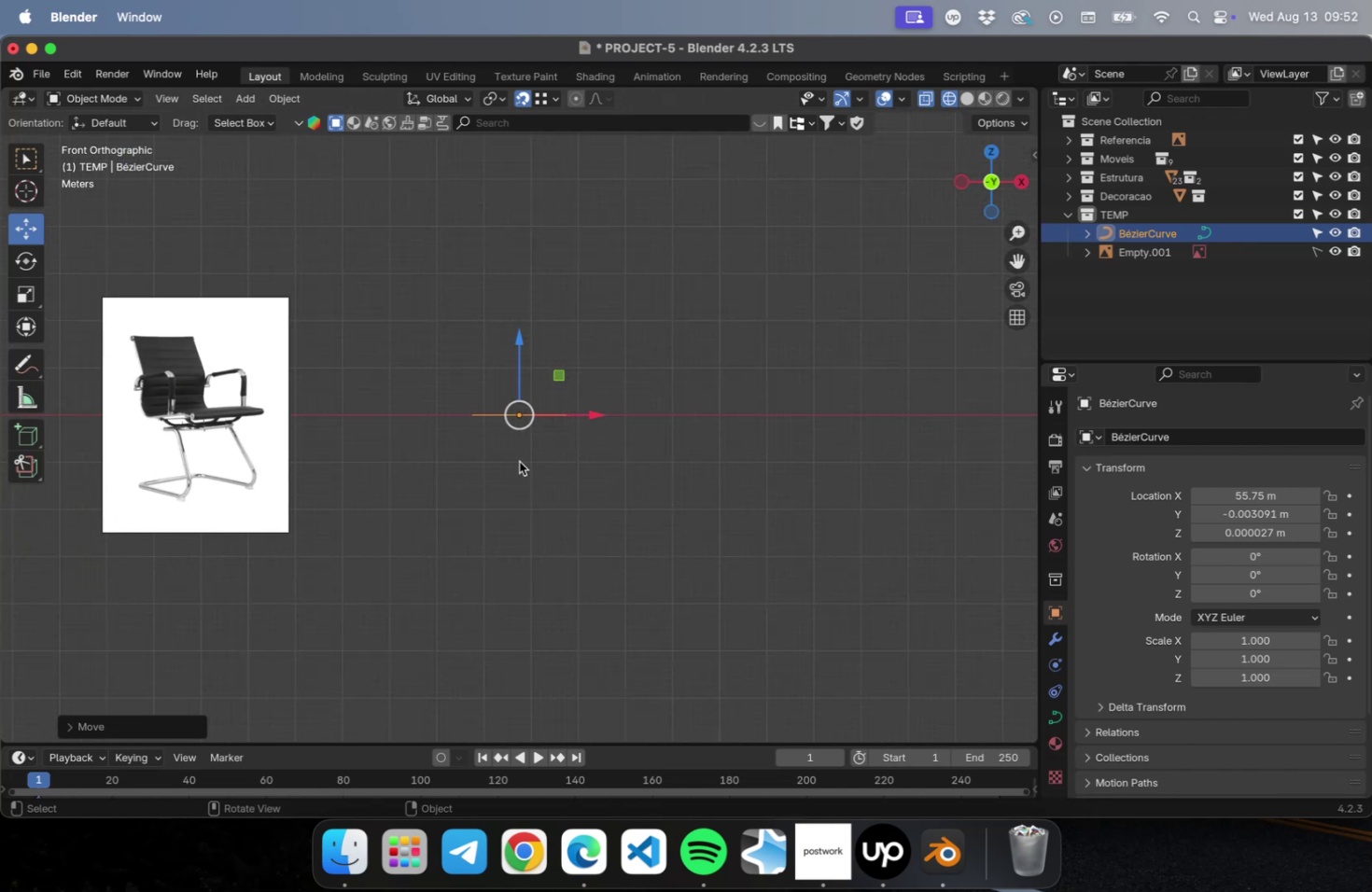 
hold_key(key=ShiftLeft, duration=0.54)
 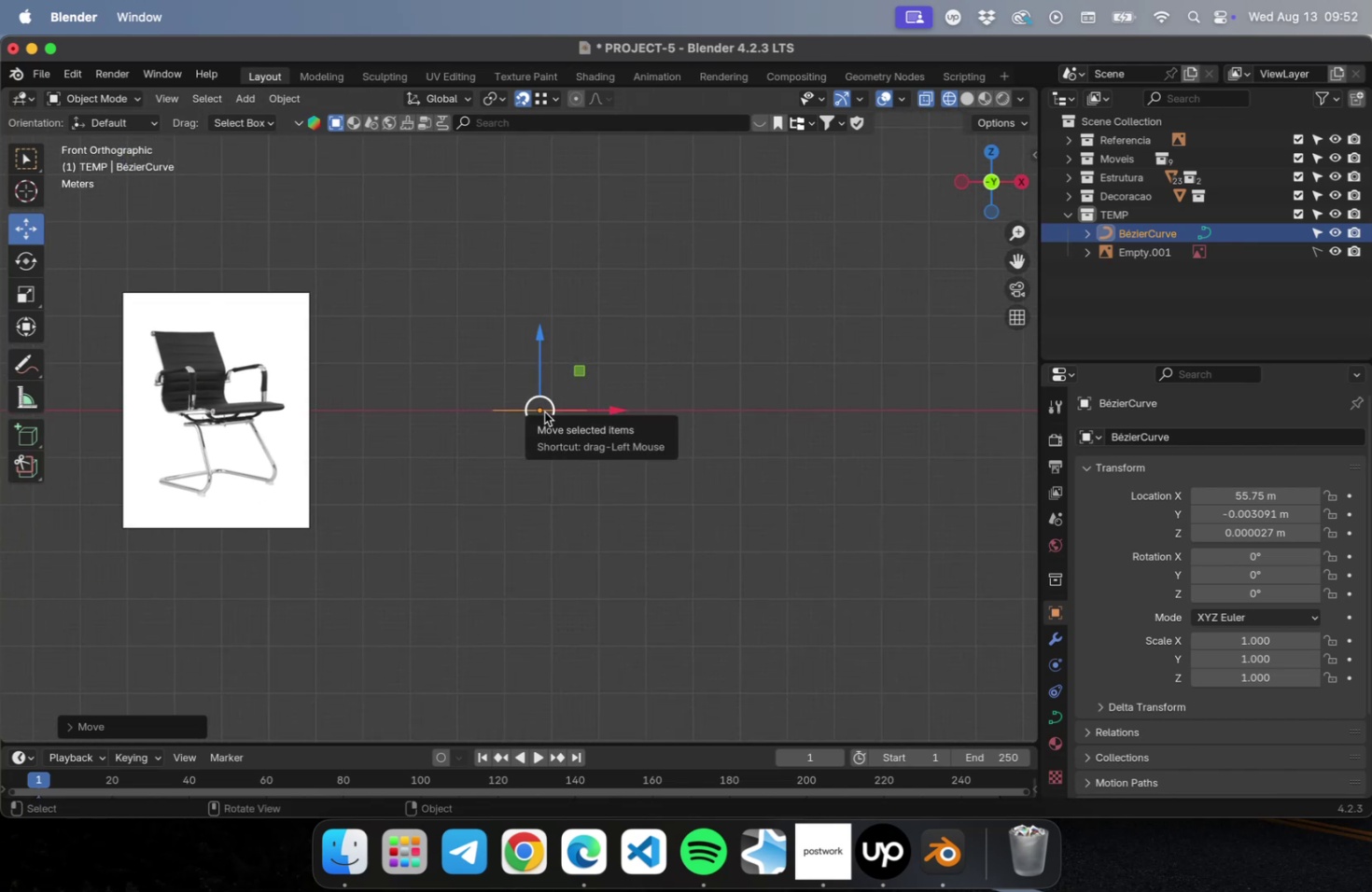 
type(ry90x)
 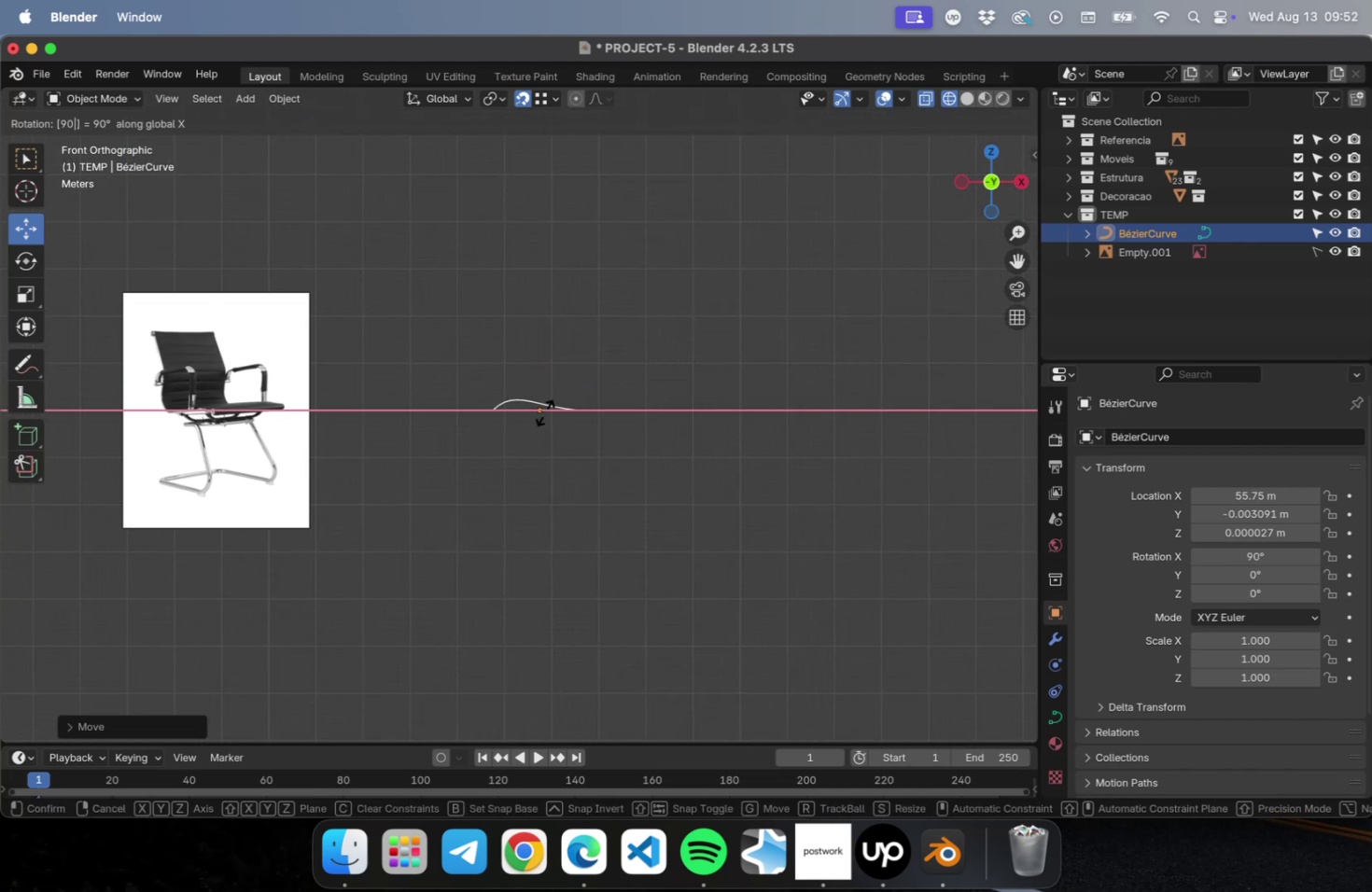 
key(Enter)
 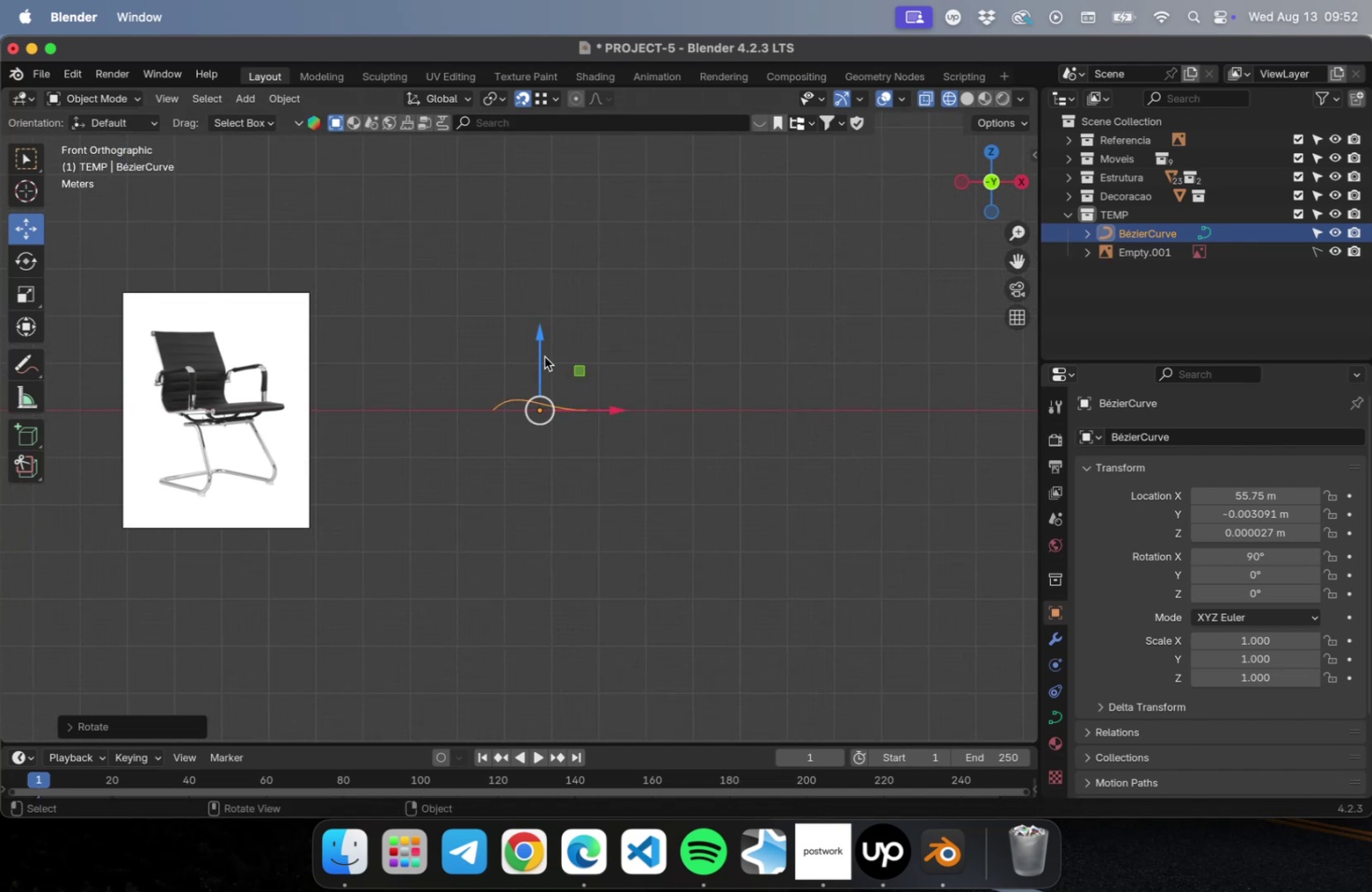 
type(ry90)
 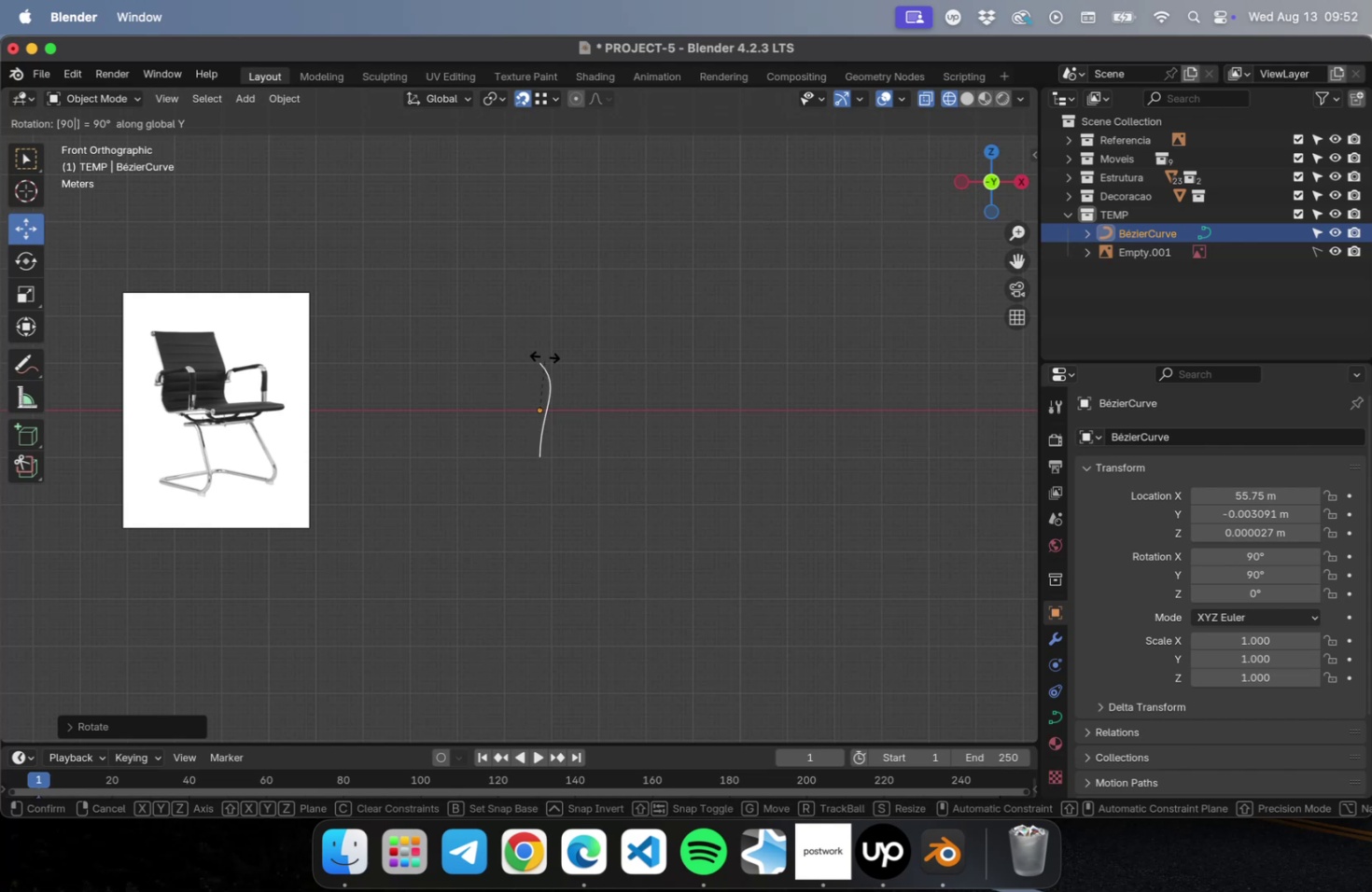 
key(Enter)
 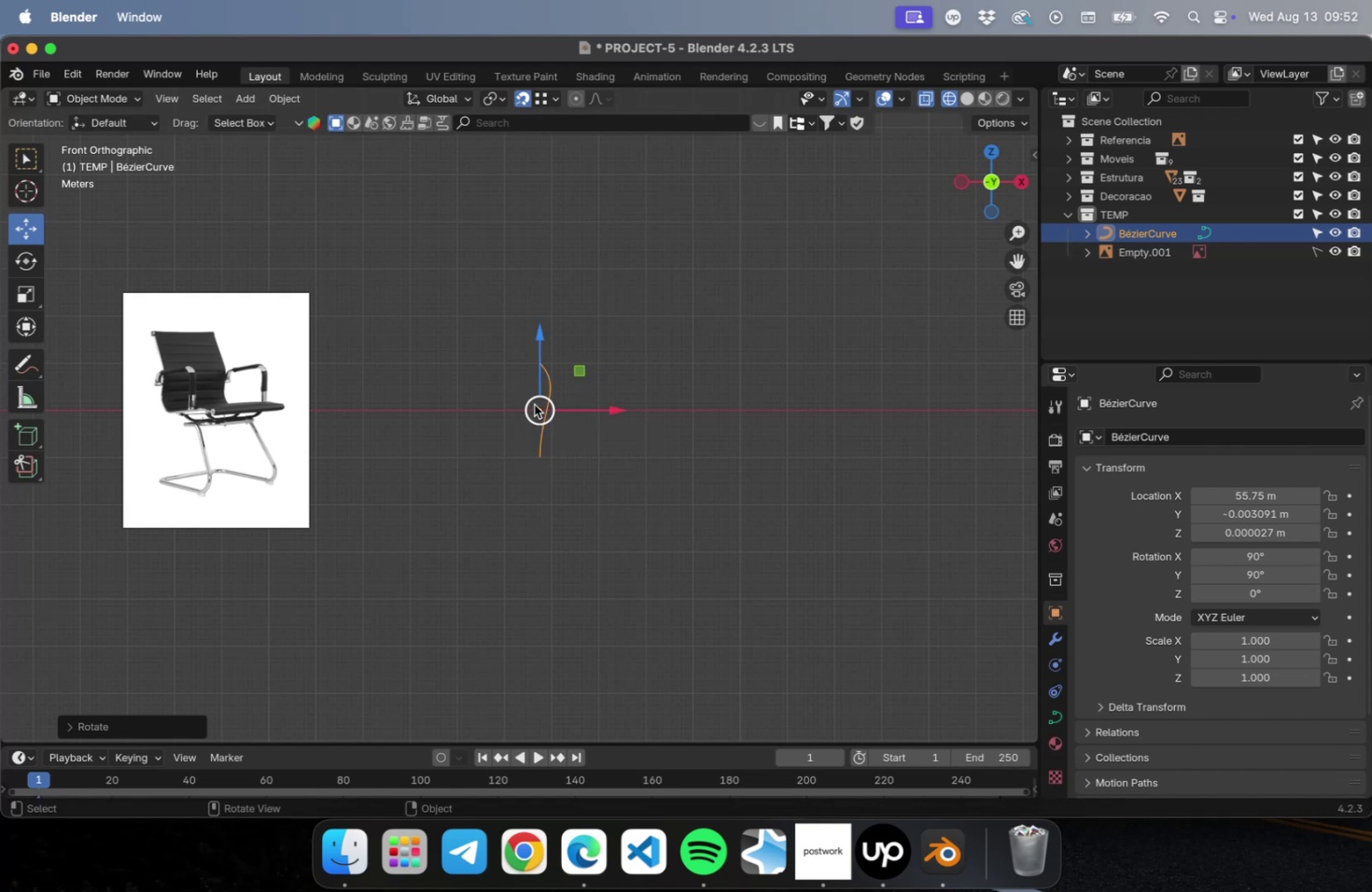 
scroll: coordinate [526, 427], scroll_direction: up, amount: 8.0
 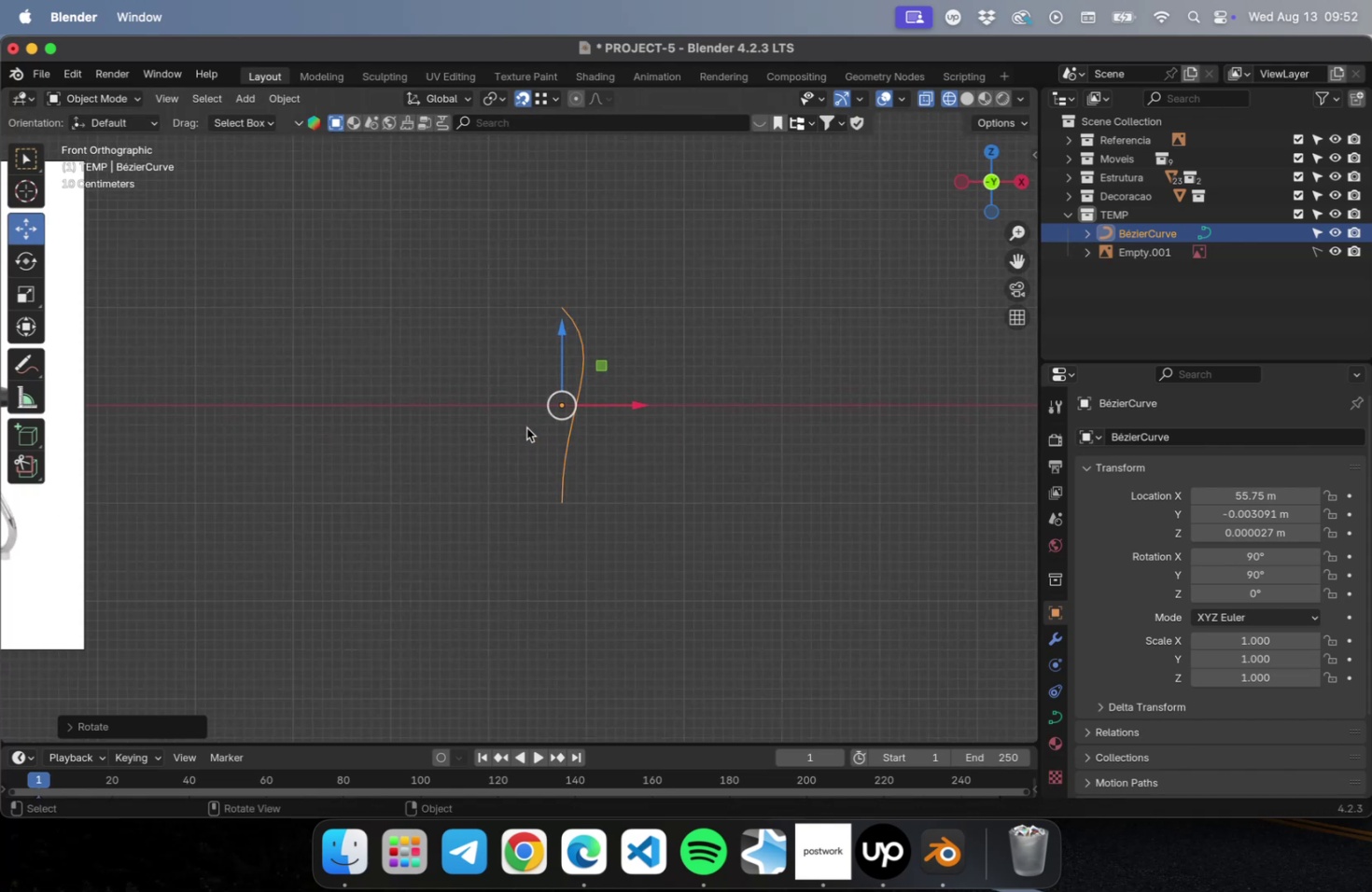 
hold_key(key=ShiftLeft, duration=0.73)
 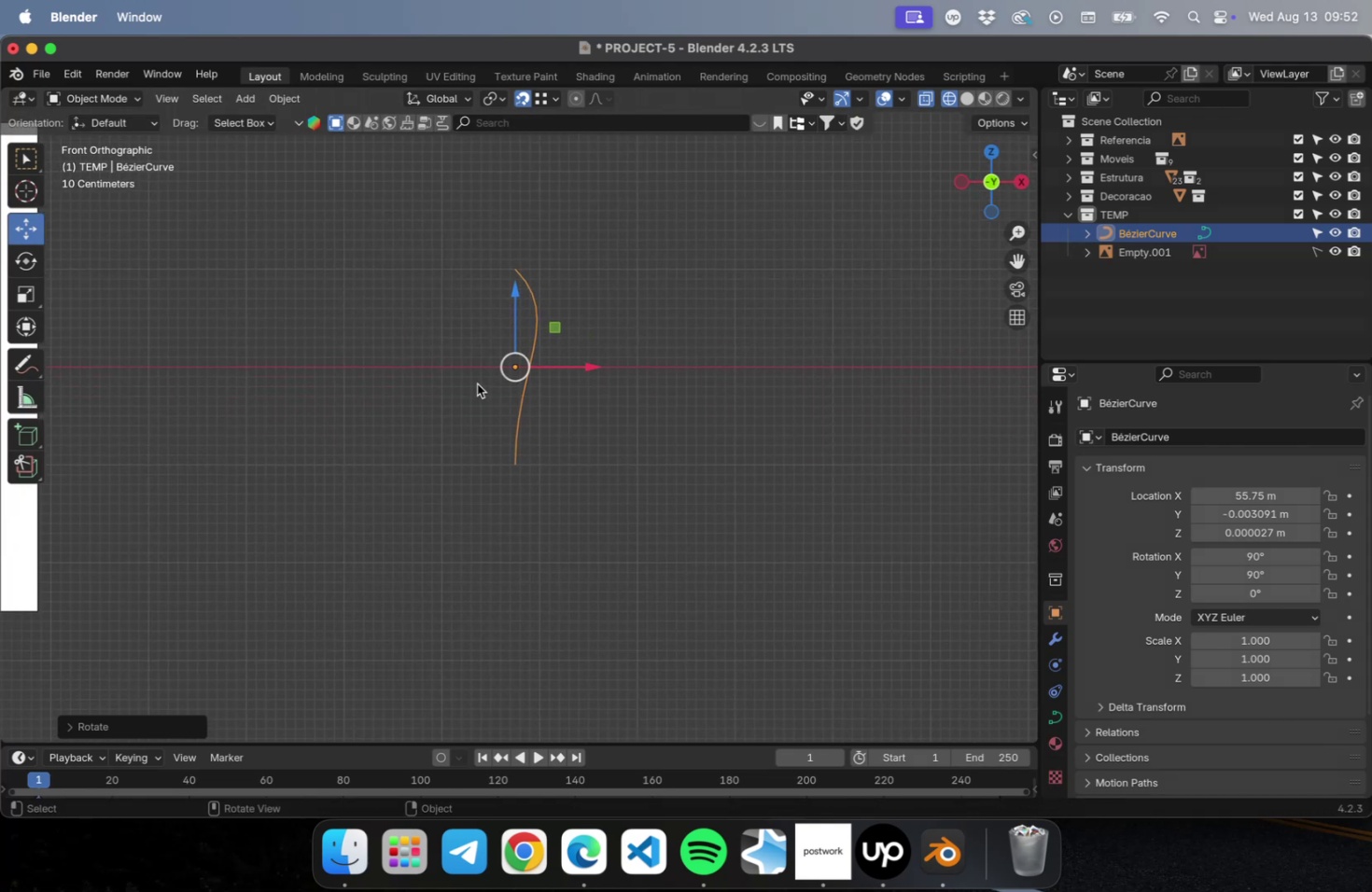 
key(Tab)
 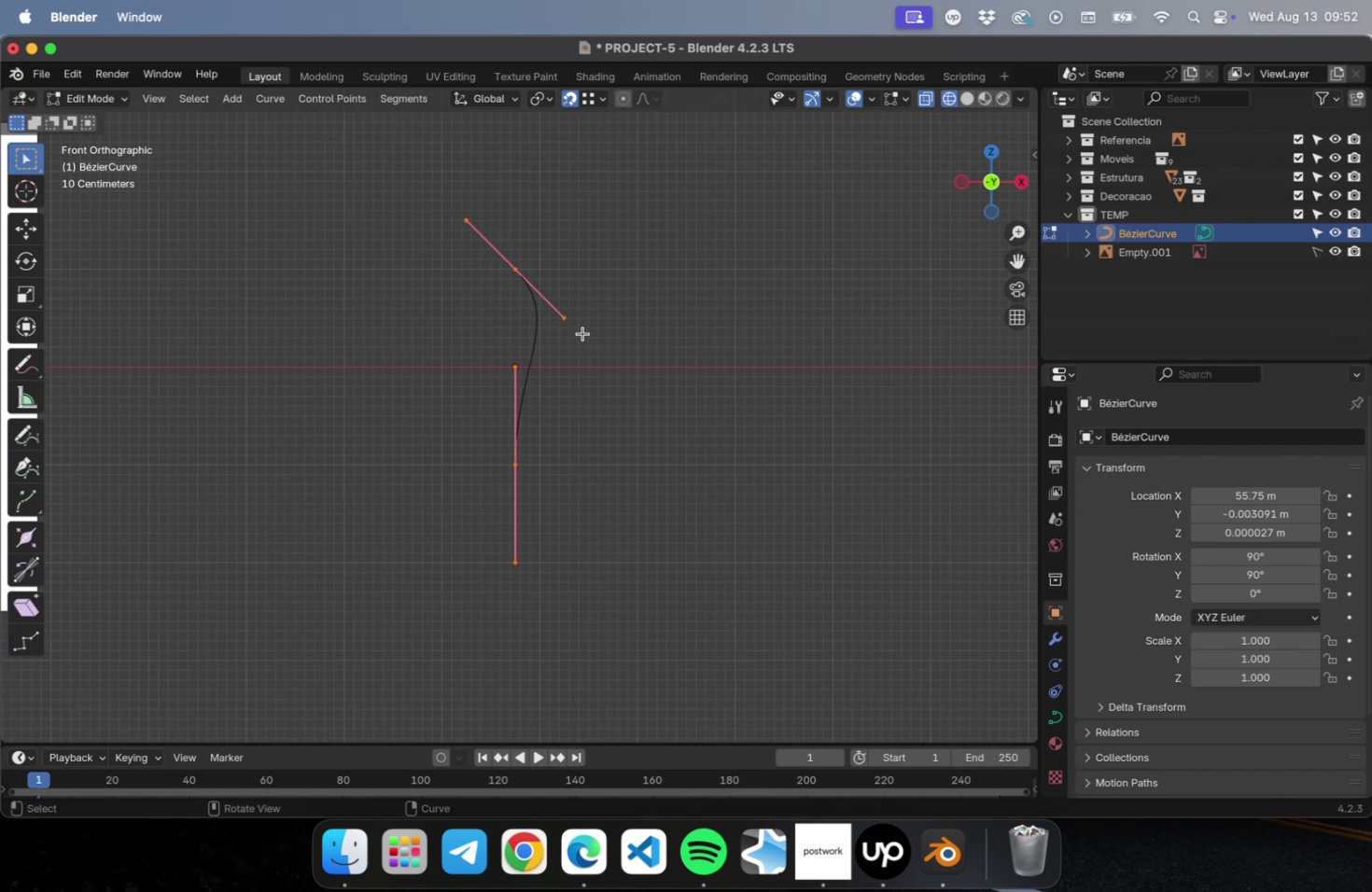 
left_click_drag(start_coordinate=[561, 315], to_coordinate=[481, 189])
 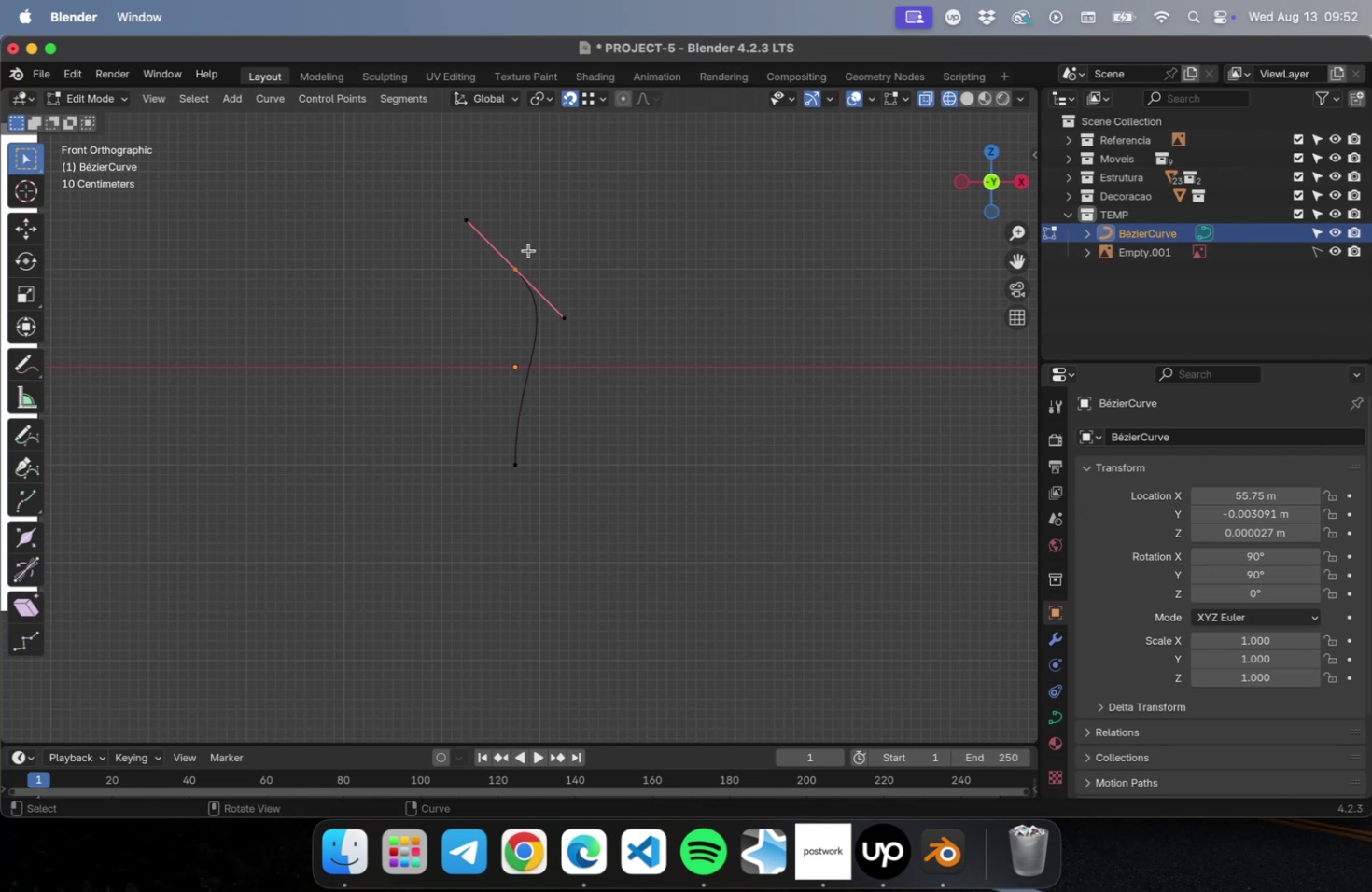 
scroll: coordinate [536, 249], scroll_direction: up, amount: 5.0
 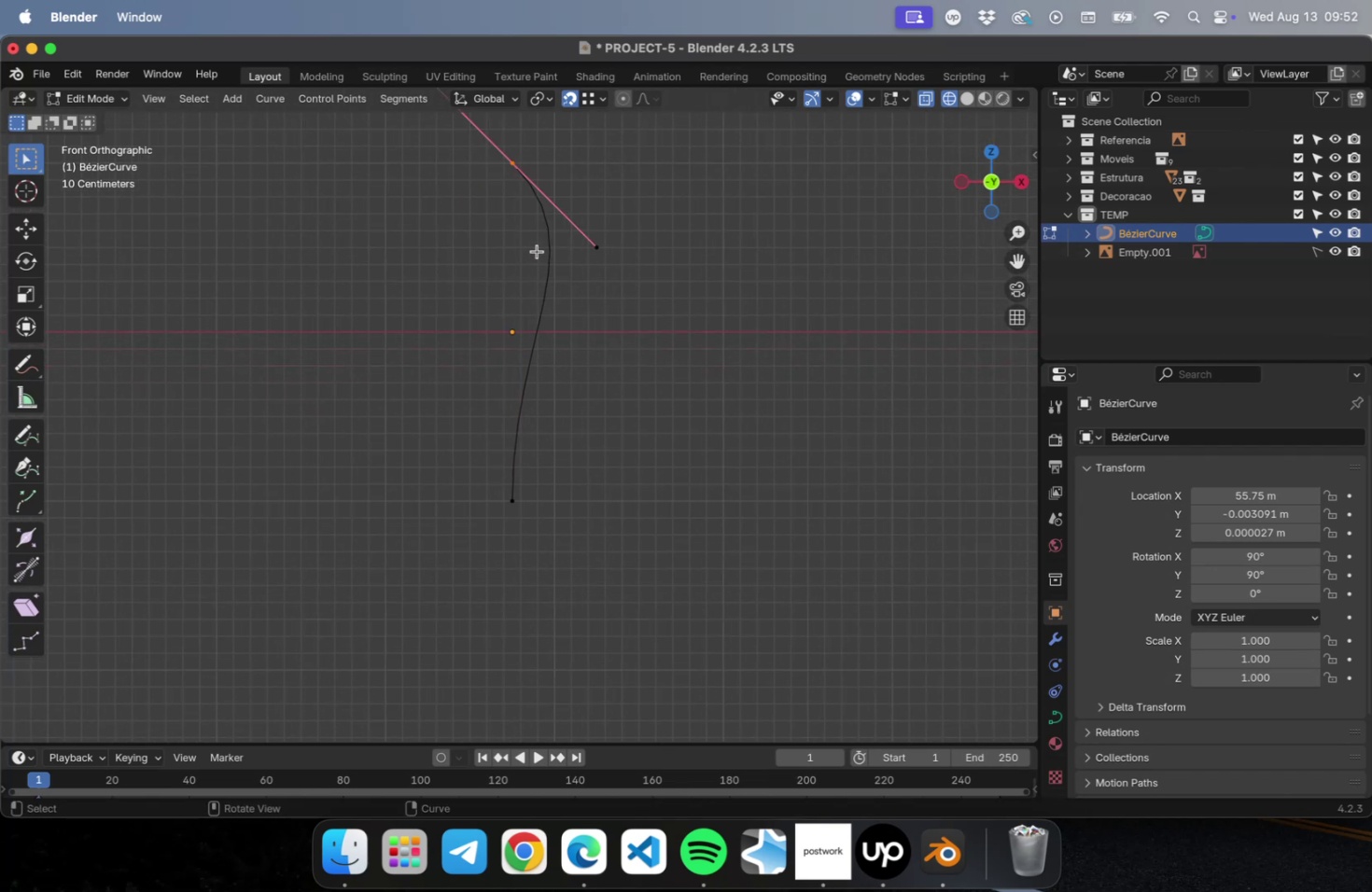 
hold_key(key=ShiftLeft, duration=0.72)
 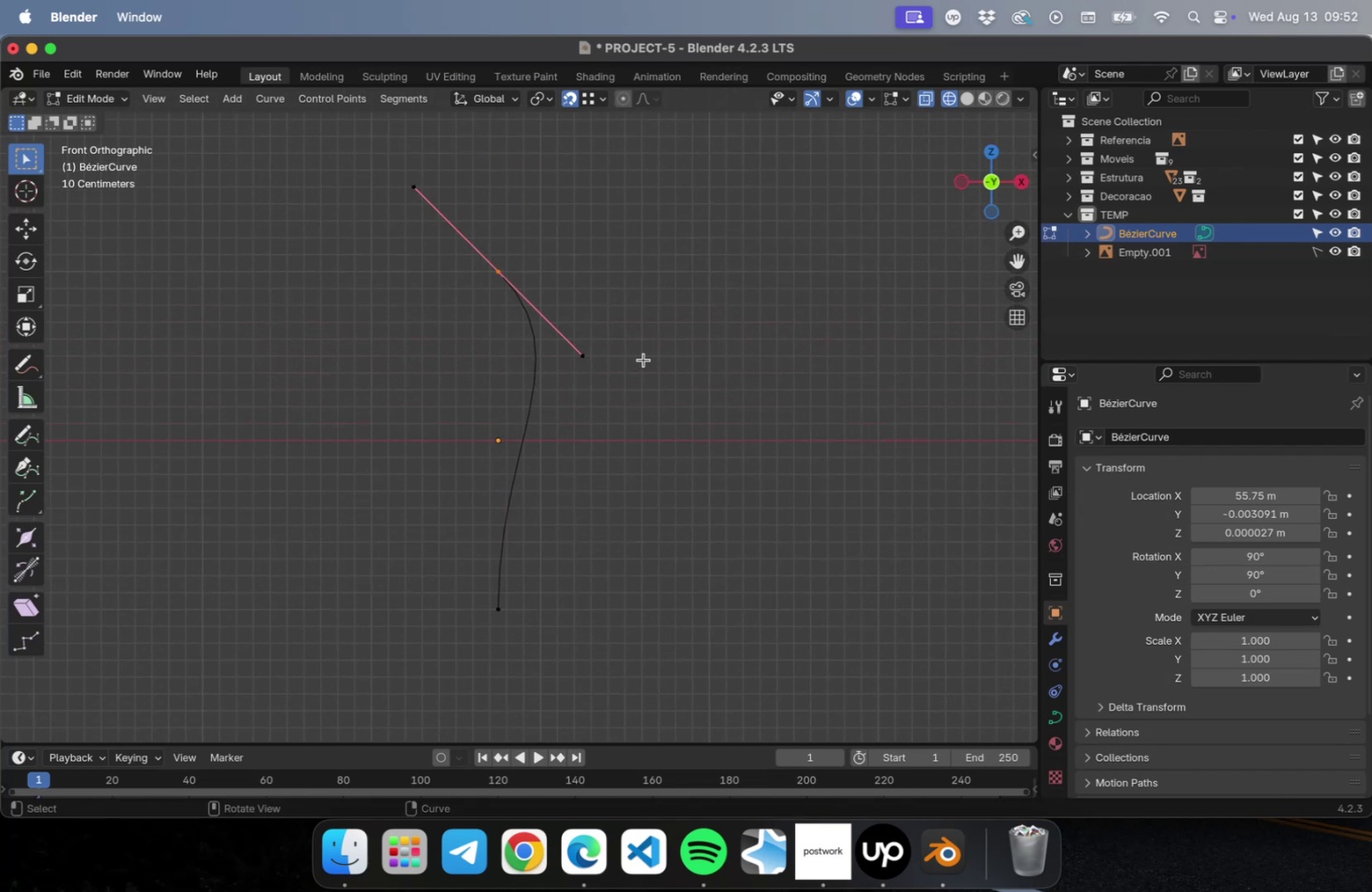 
key(N)
 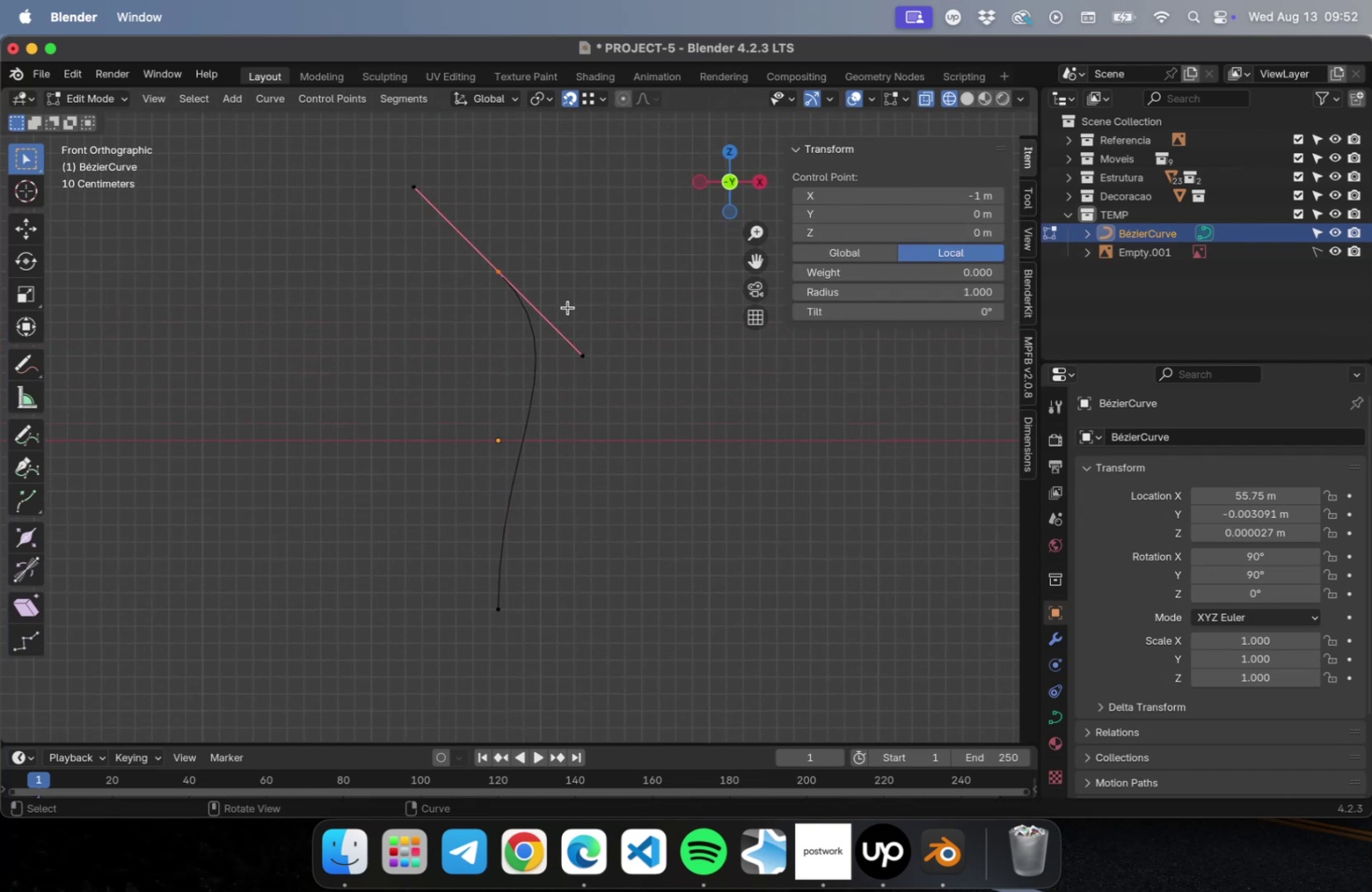 
left_click_drag(start_coordinate=[581, 234], to_coordinate=[427, 314])
 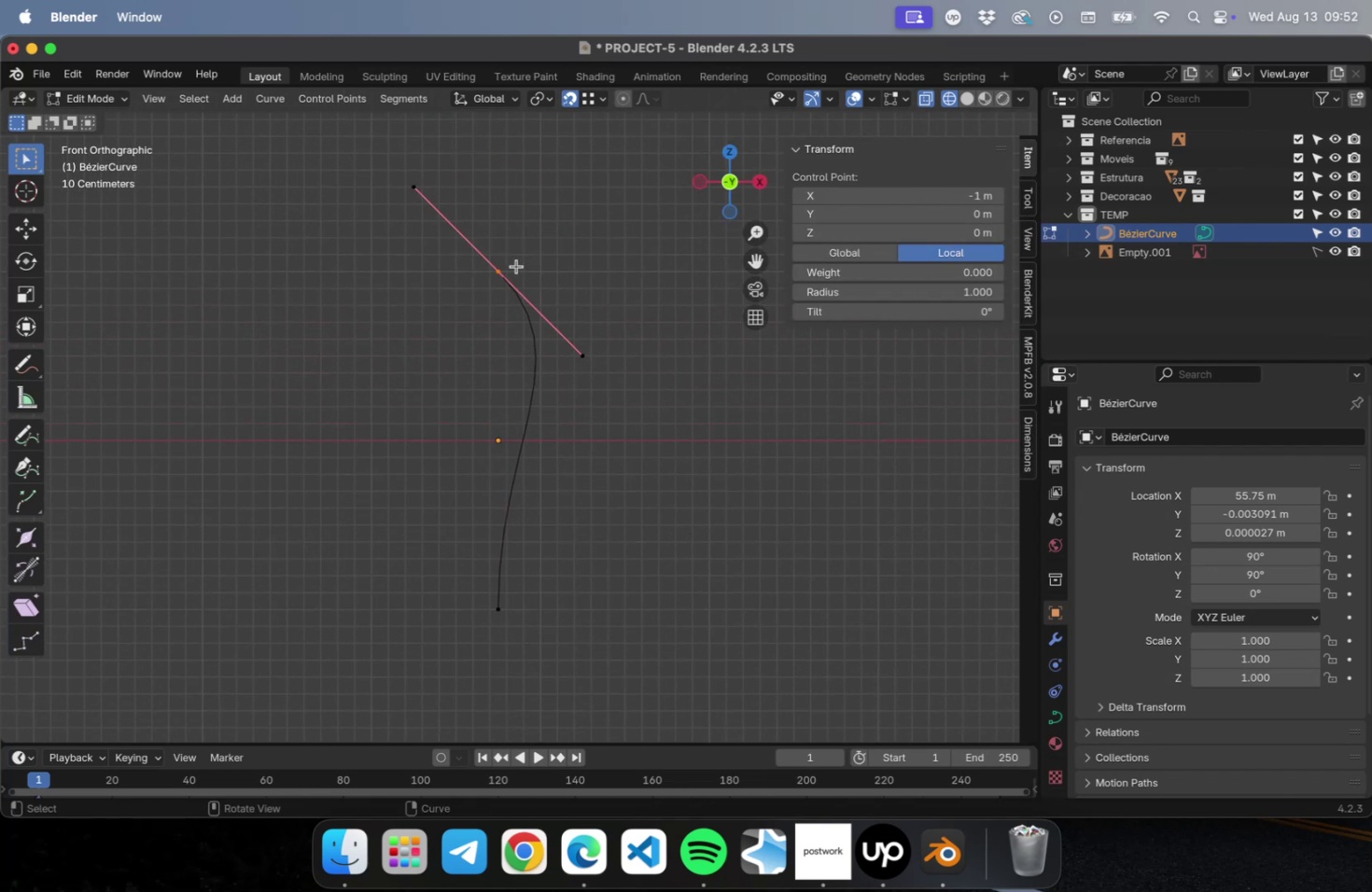 
key(R)
 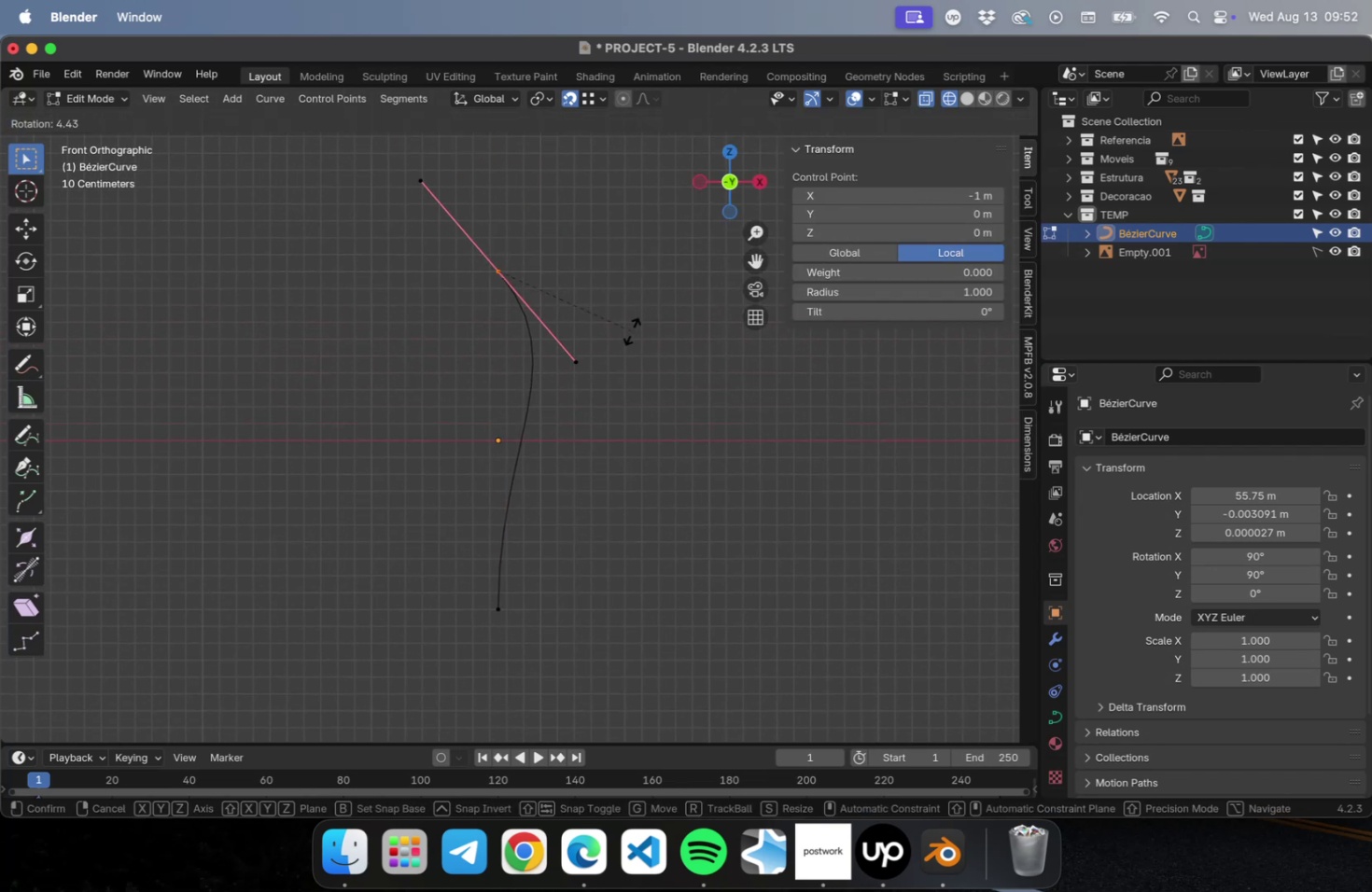 
hold_key(key=ShiftLeft, duration=0.52)
 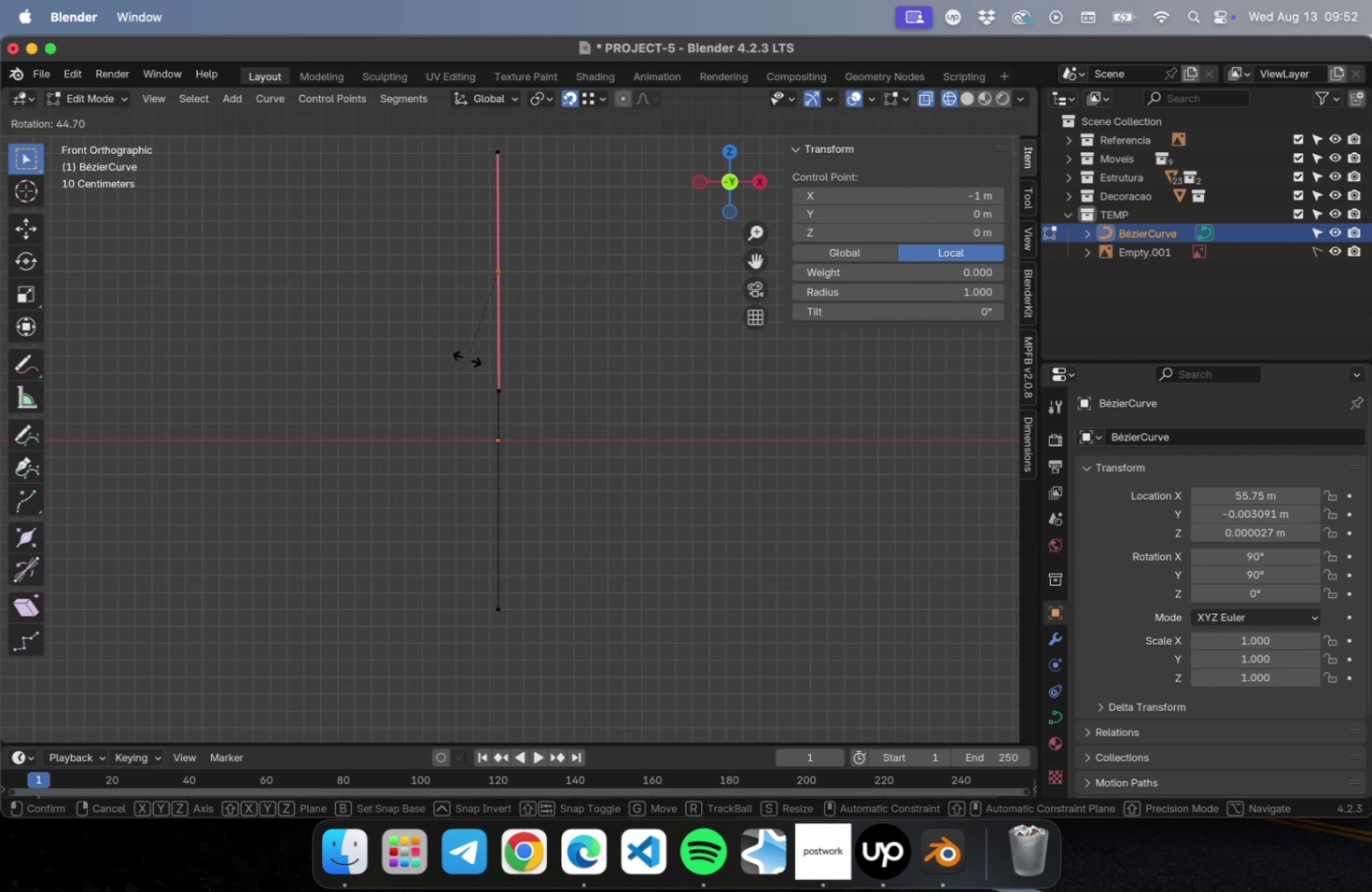 
left_click([467, 357])
 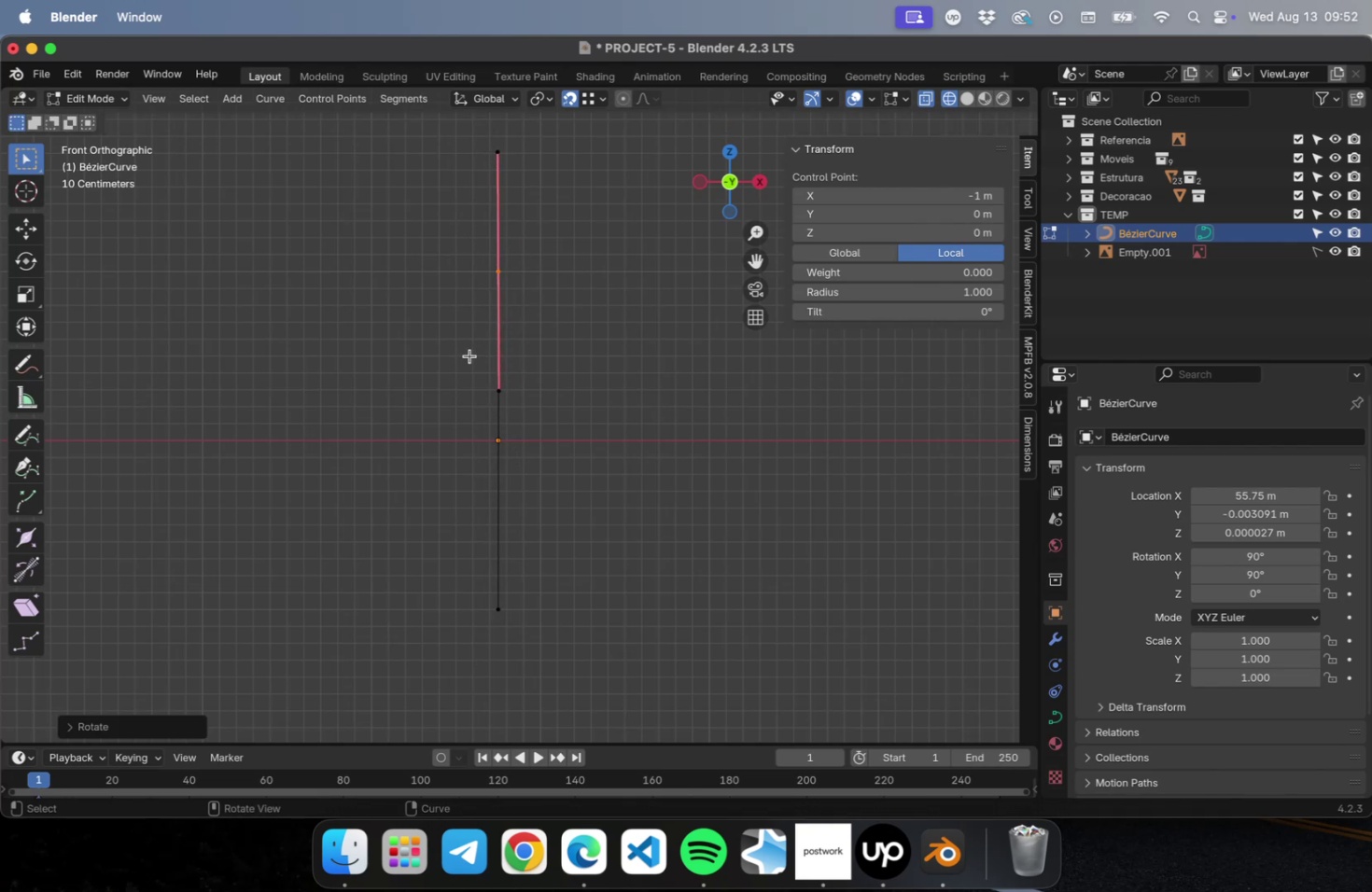 
scroll: coordinate [527, 404], scroll_direction: down, amount: 15.0
 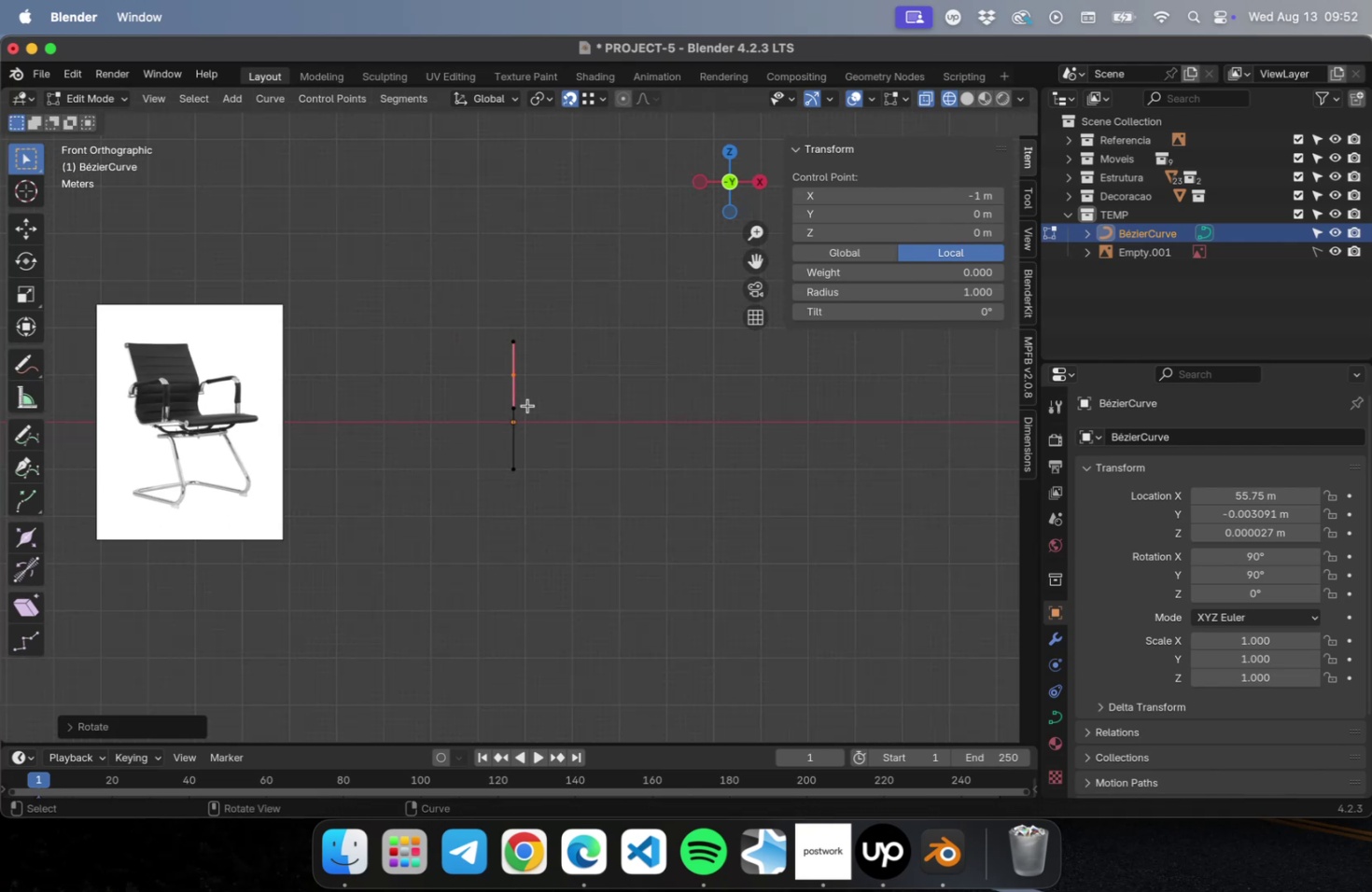 
hold_key(key=ShiftLeft, duration=1.55)
 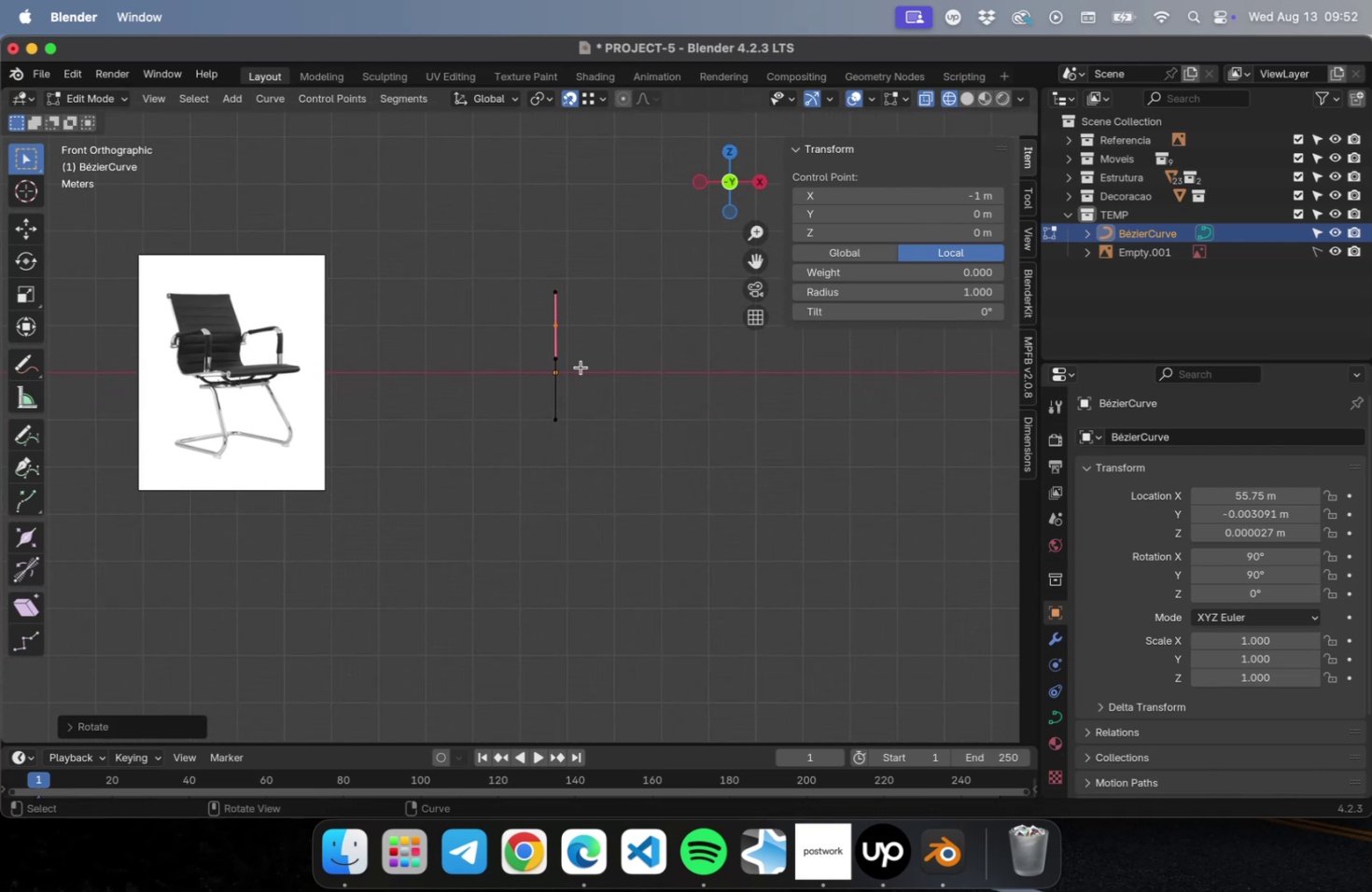 
left_click_drag(start_coordinate=[586, 470], to_coordinate=[504, 401])
 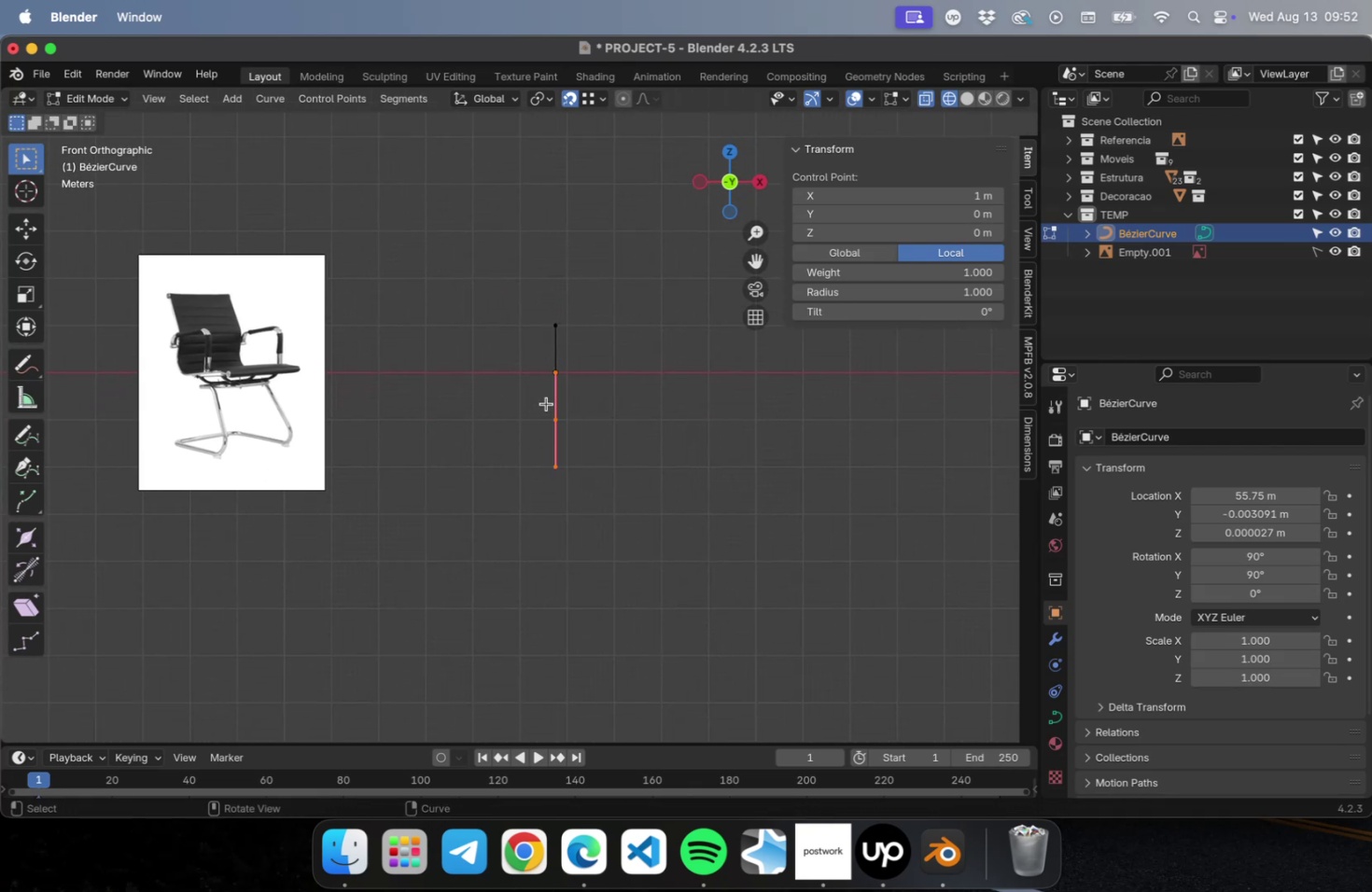 
left_click_drag(start_coordinate=[506, 281], to_coordinate=[613, 491])
 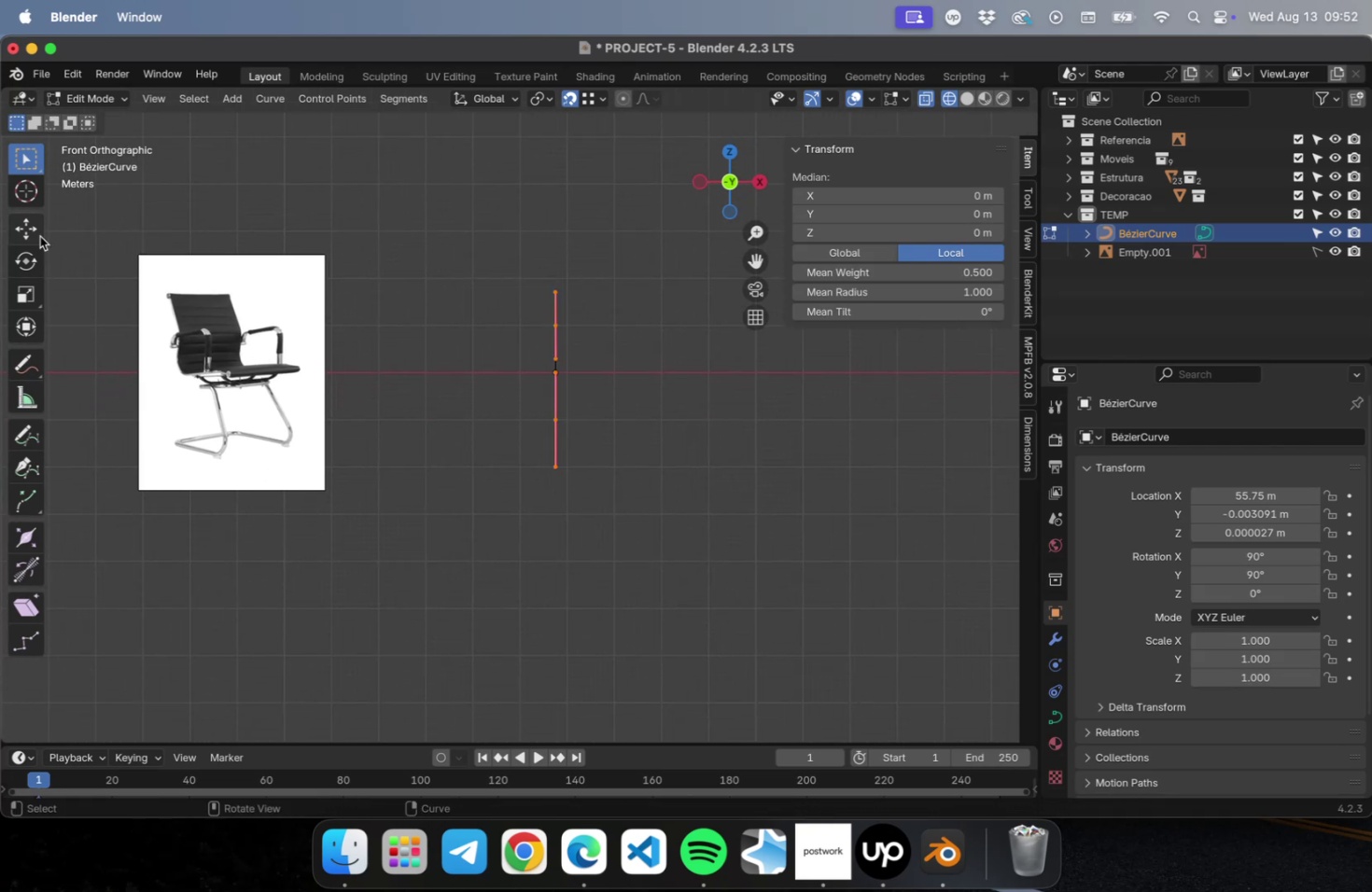 
left_click([20, 226])
 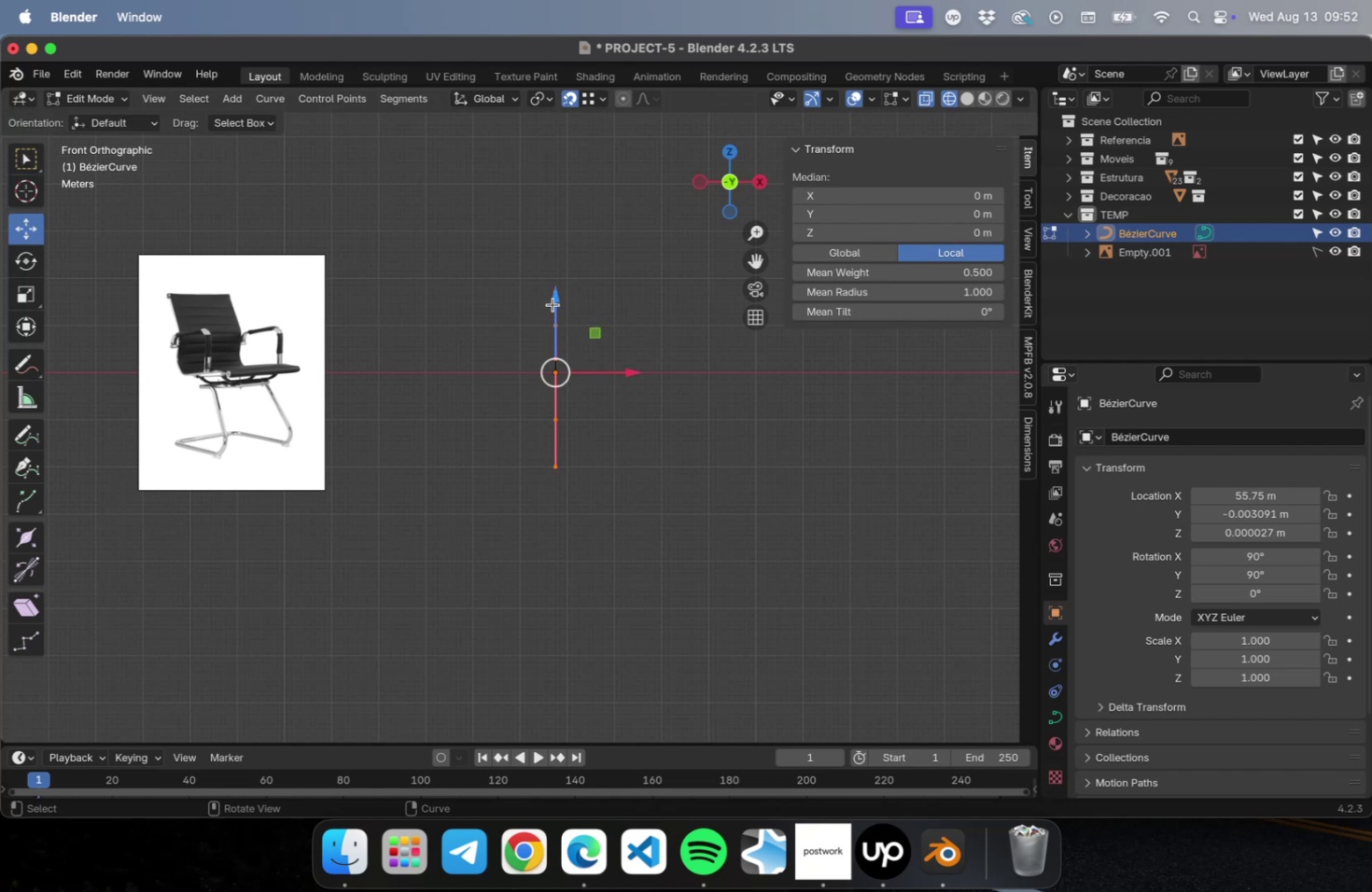 
left_click_drag(start_coordinate=[555, 298], to_coordinate=[555, 197])
 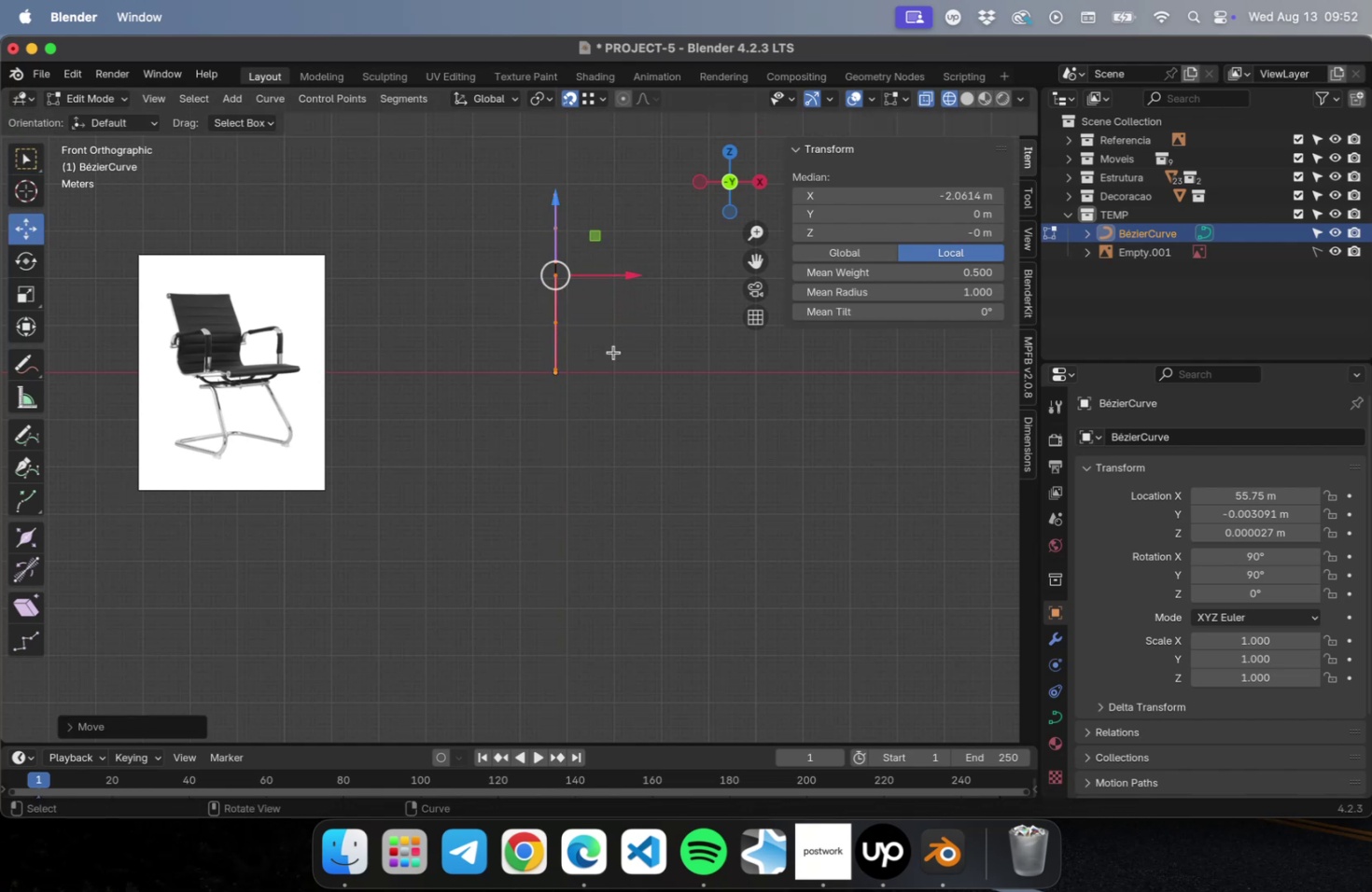 
scroll: coordinate [614, 355], scroll_direction: up, amount: 3.0
 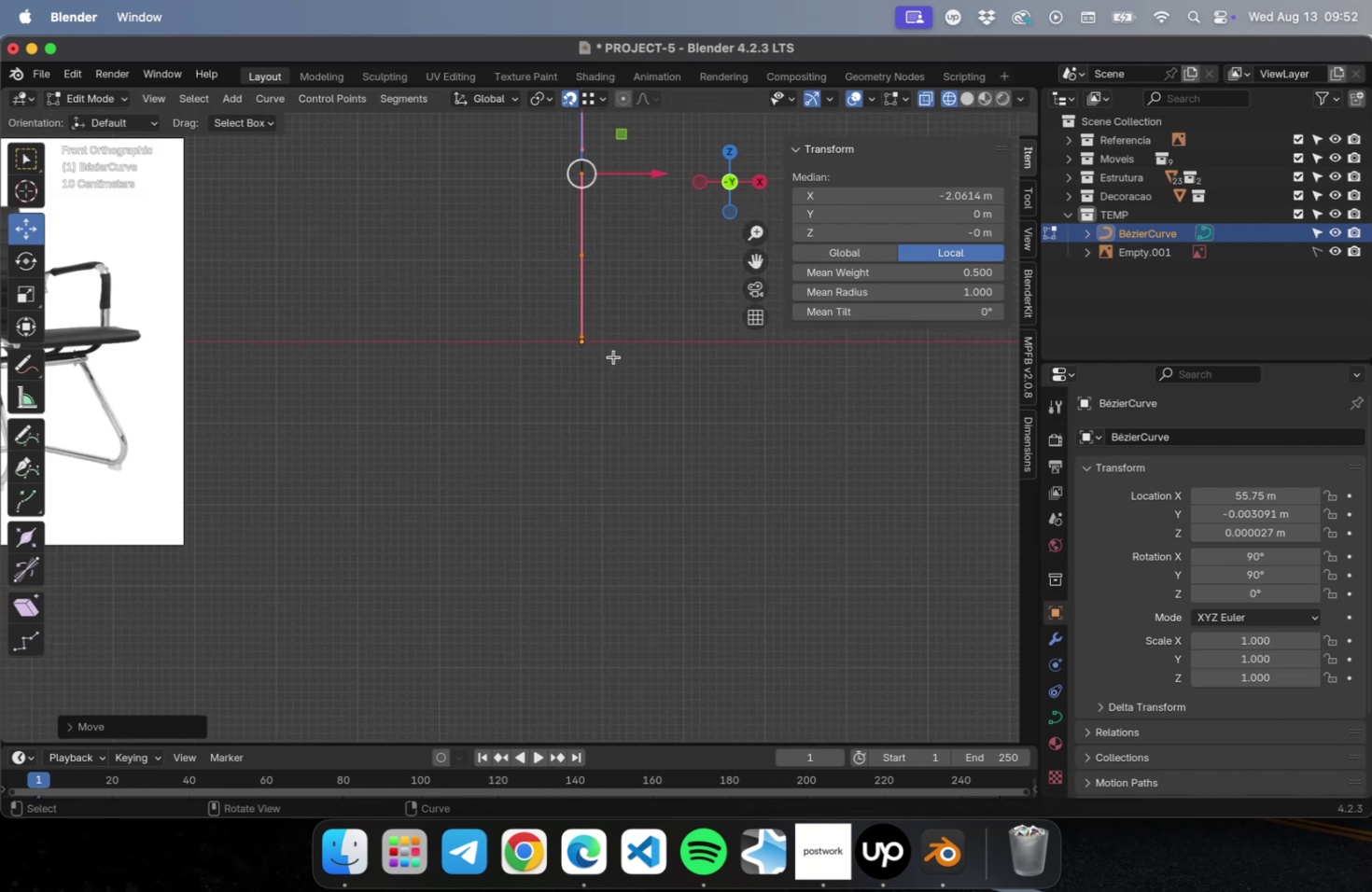 
hold_key(key=ShiftLeft, duration=1.14)
 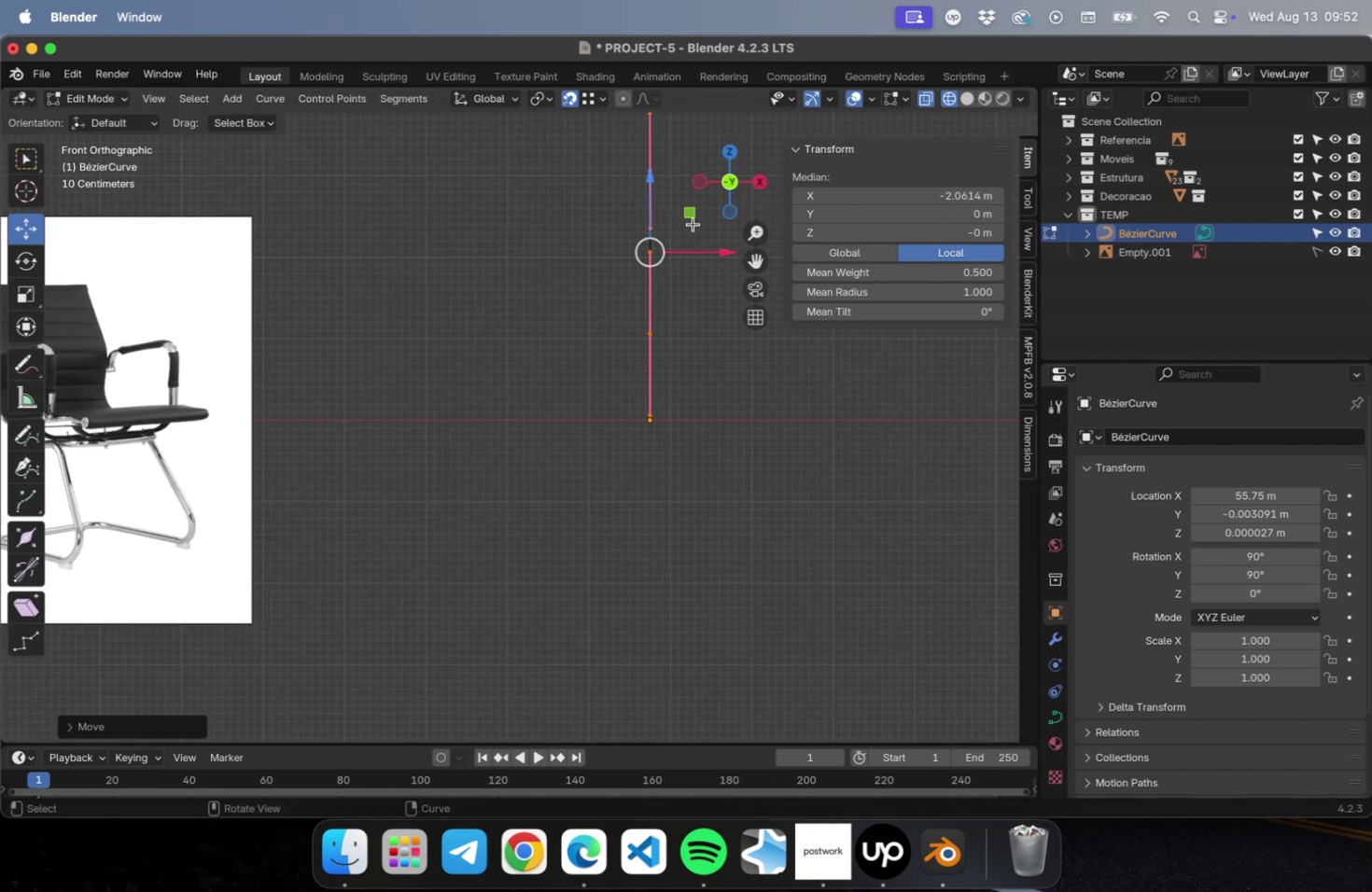 
left_click_drag(start_coordinate=[693, 216], to_coordinate=[581, 373])
 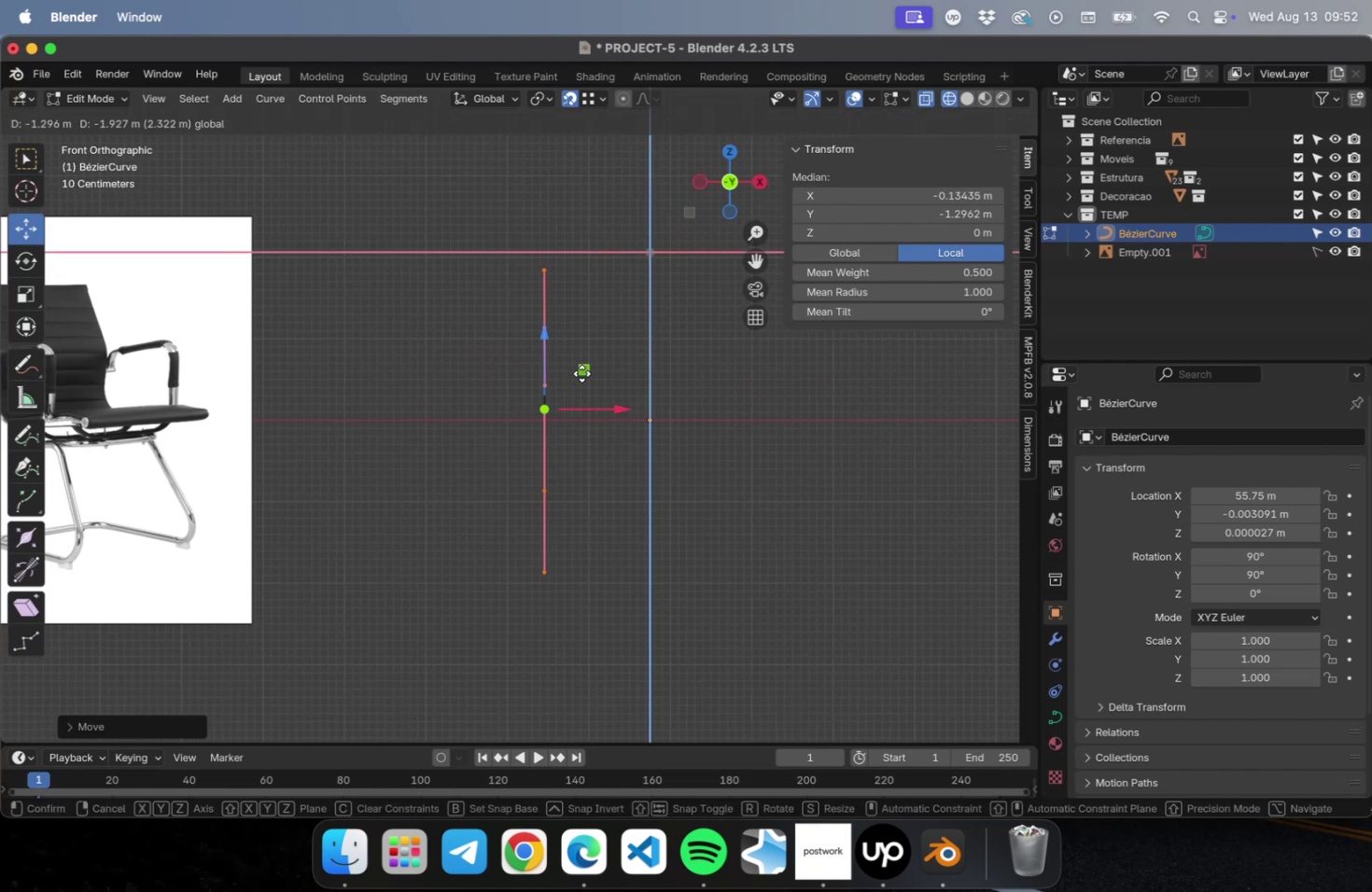 
hold_key(key=ShiftLeft, duration=1.01)
 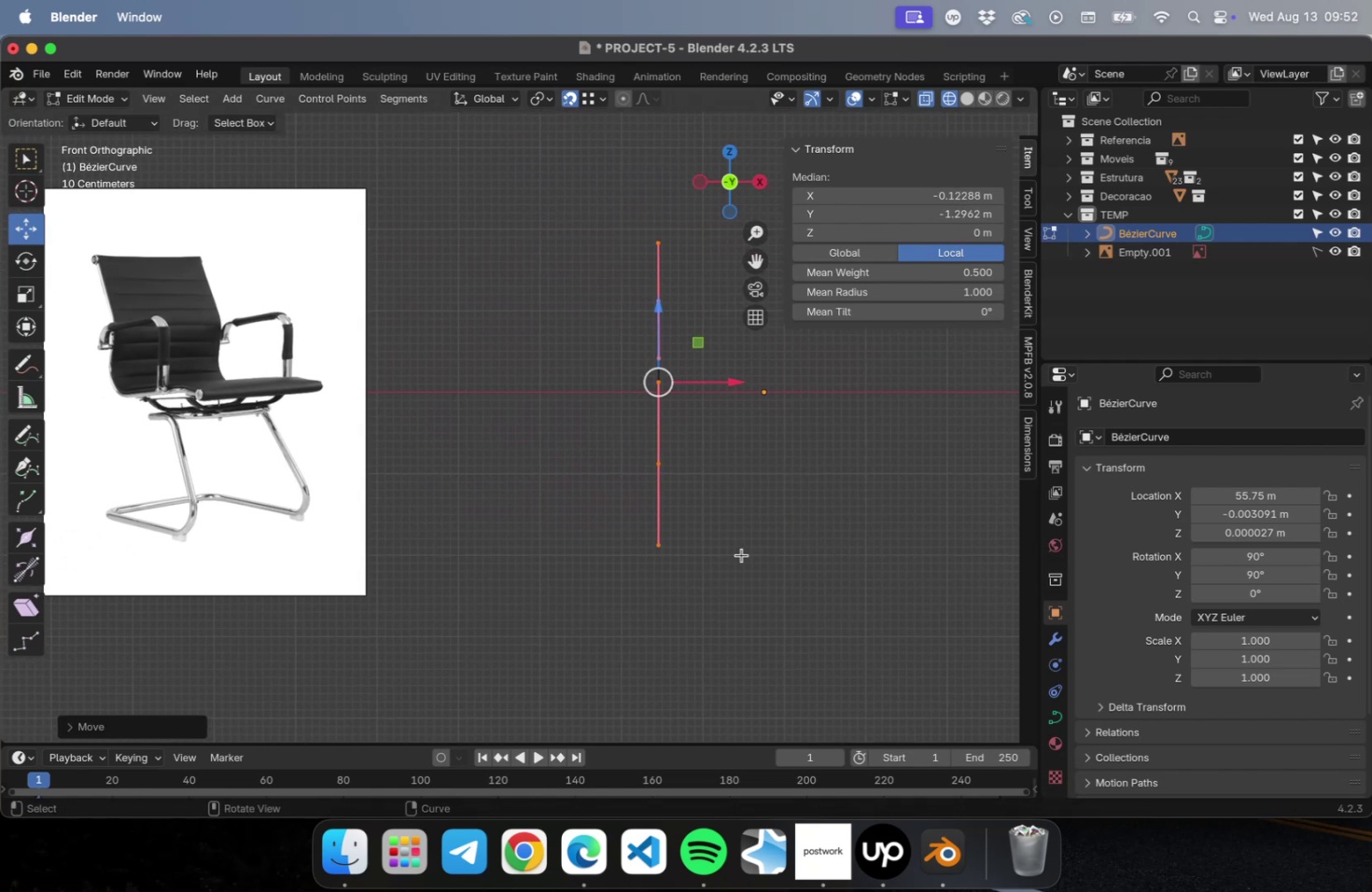 
left_click_drag(start_coordinate=[721, 591], to_coordinate=[600, 522])
 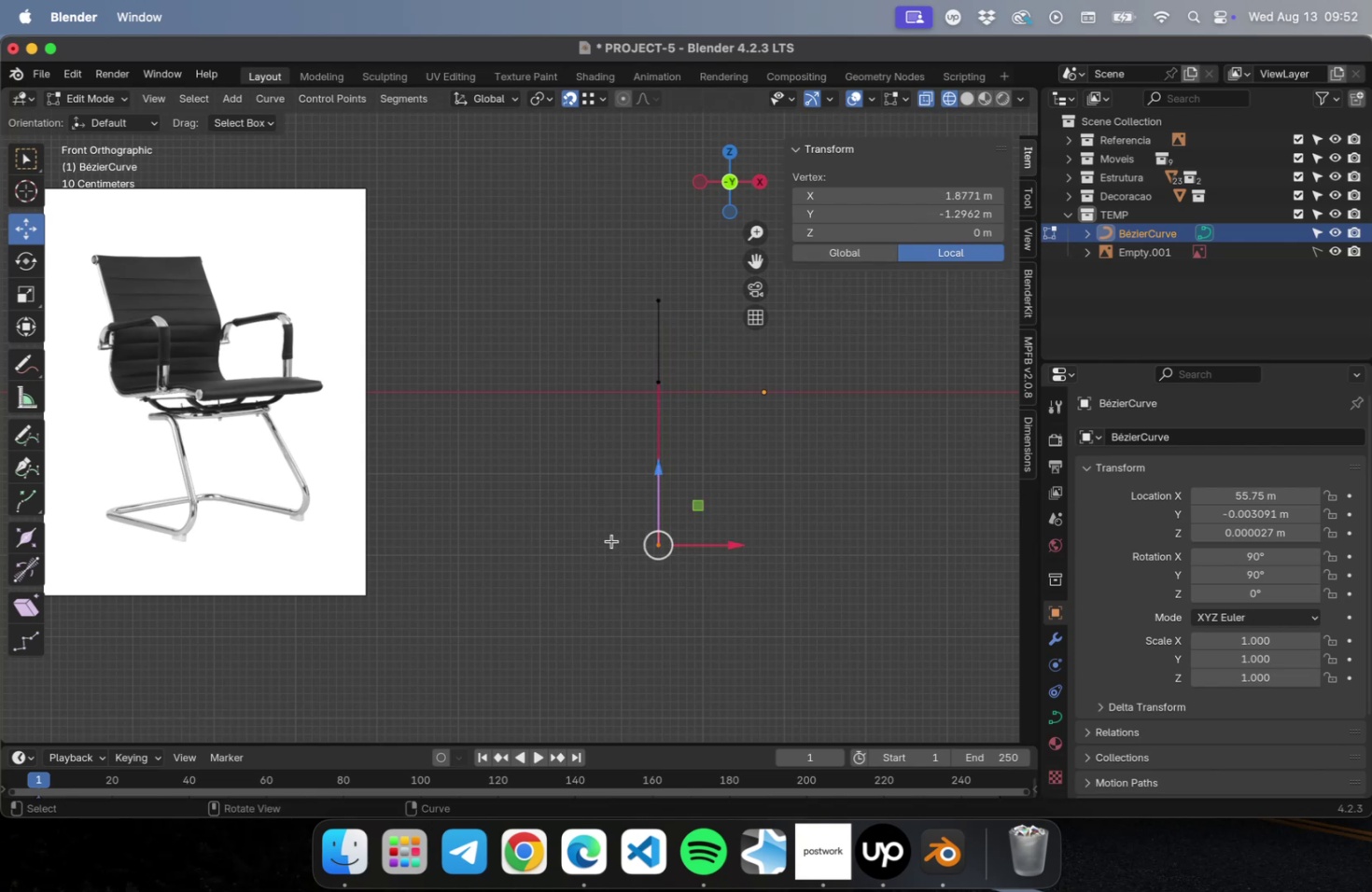 
key(E)
 